 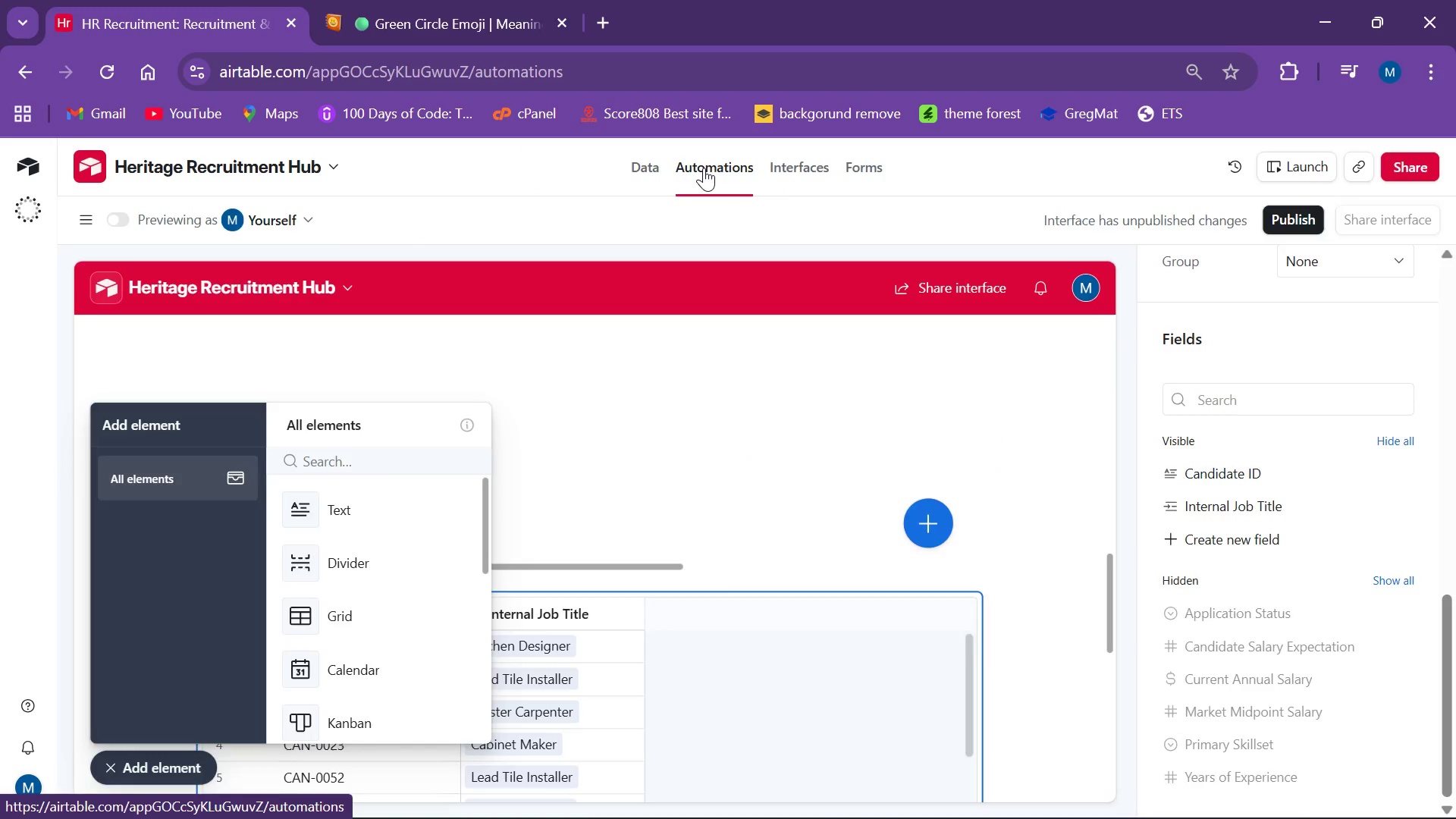 
left_click([798, 162])
 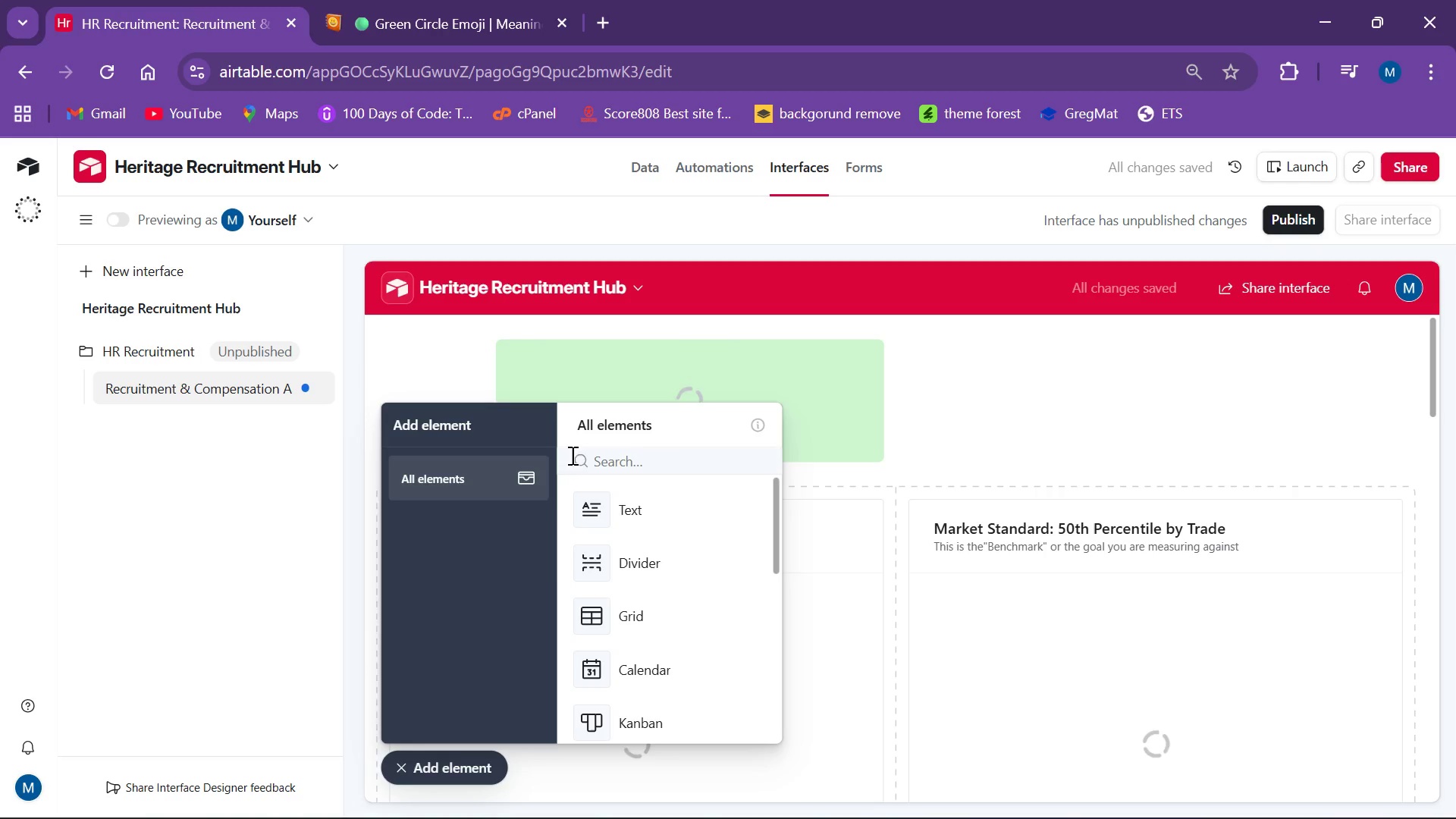 
scroll: coordinate [1119, 446], scroll_direction: down, amount: 12.0
 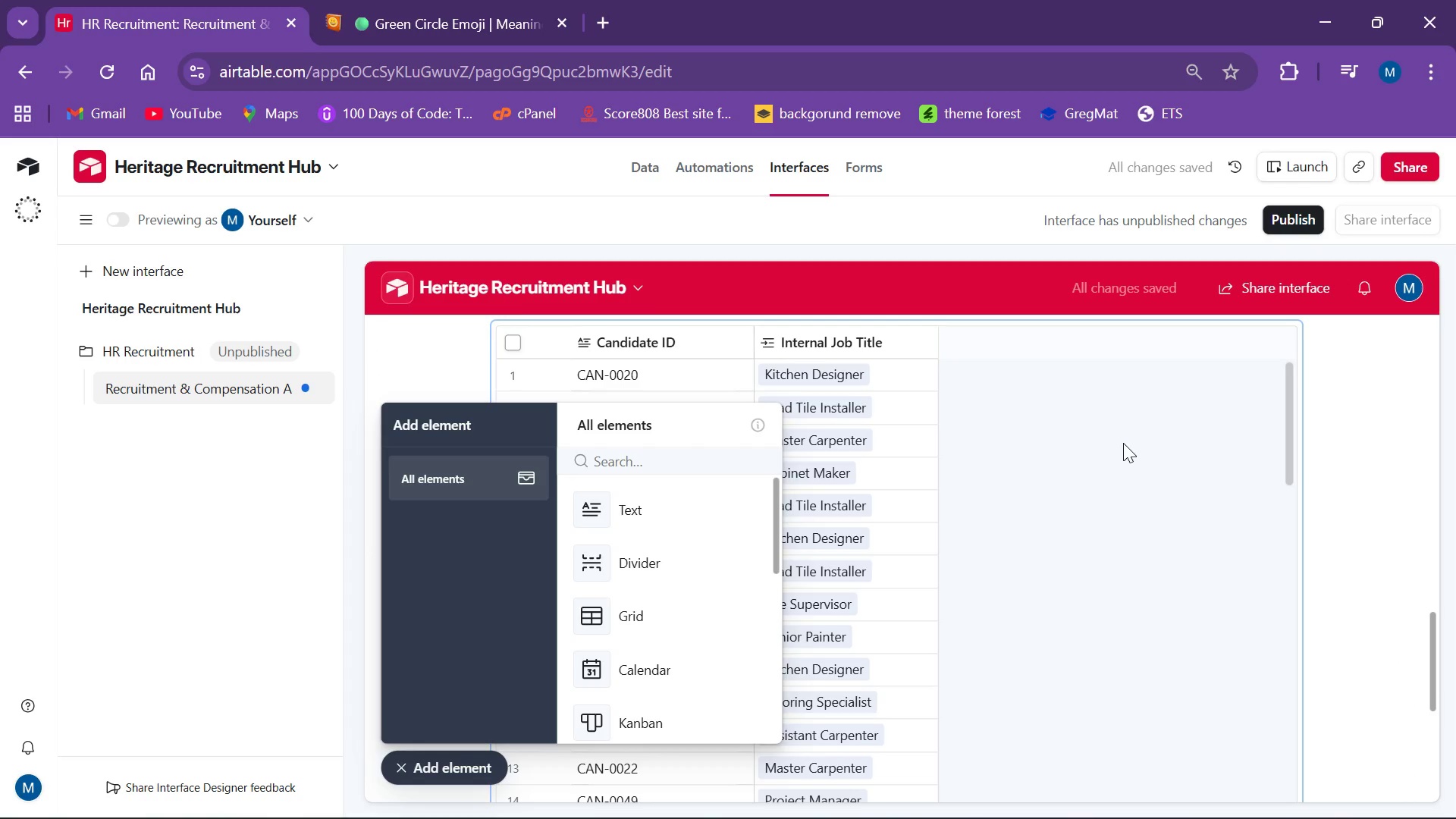 
left_click([1119, 434])
 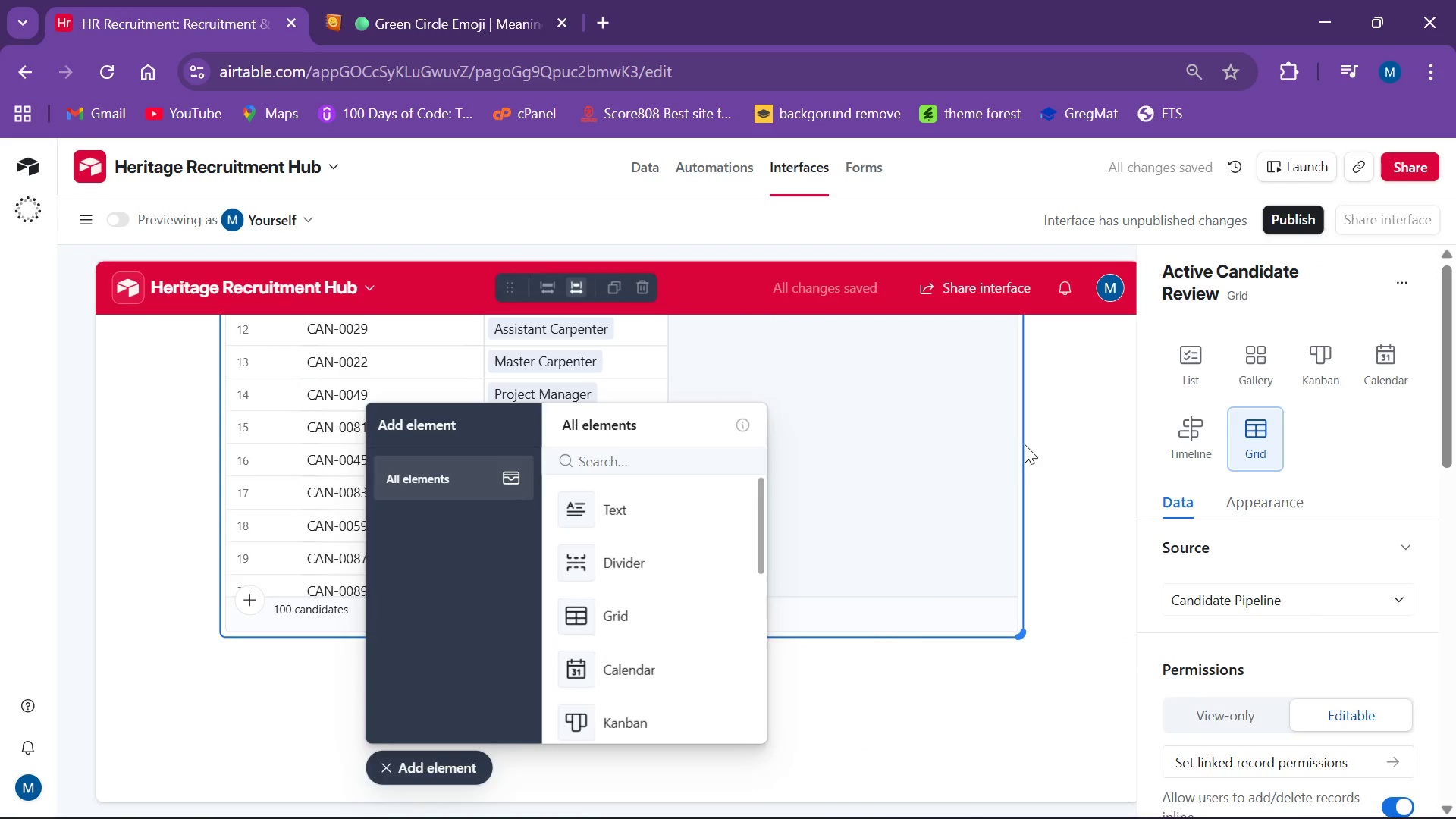 
scroll: coordinate [1126, 438], scroll_direction: down, amount: 8.0
 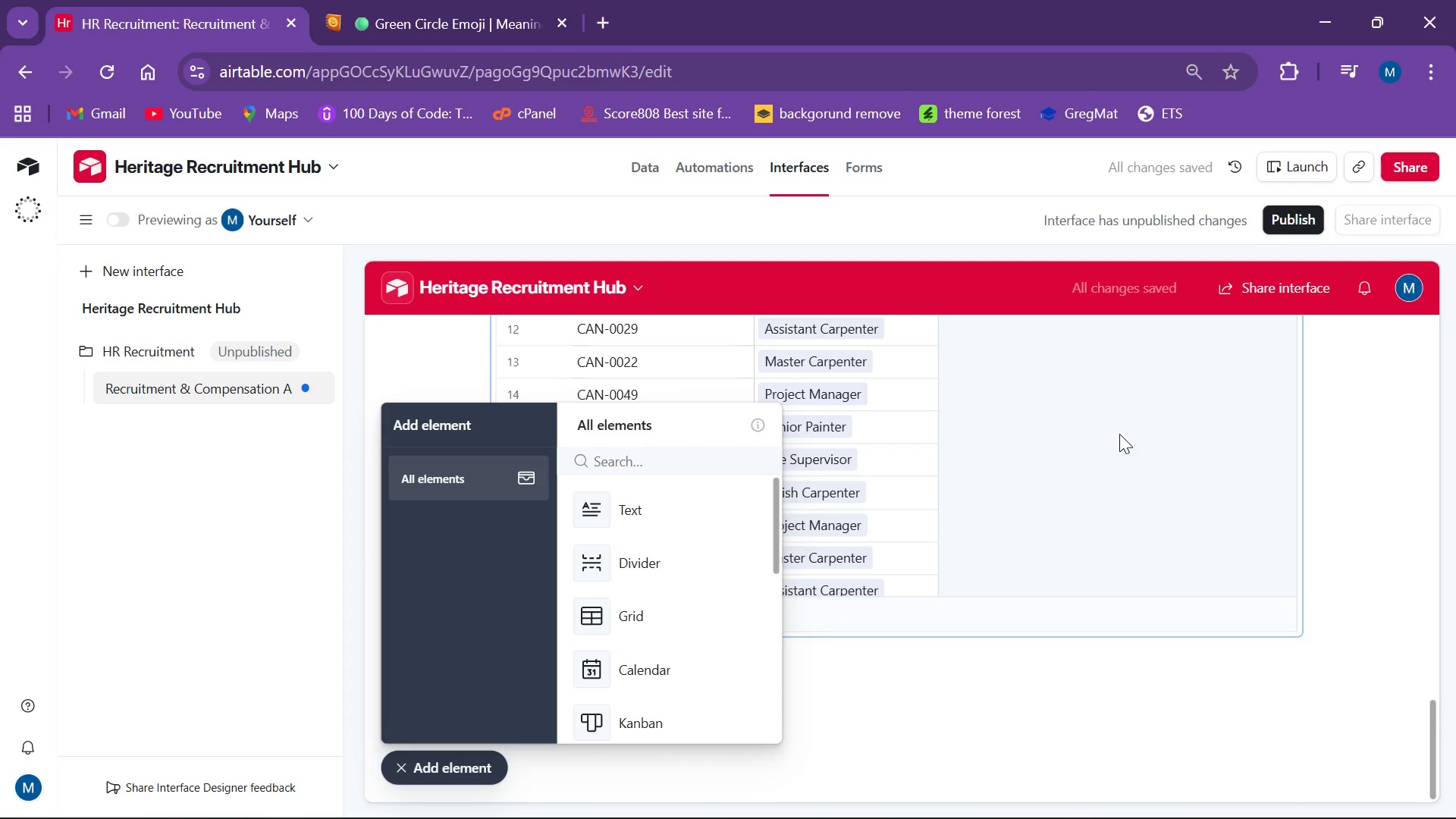 
scroll: coordinate [1040, 427], scroll_direction: up, amount: 2.0
 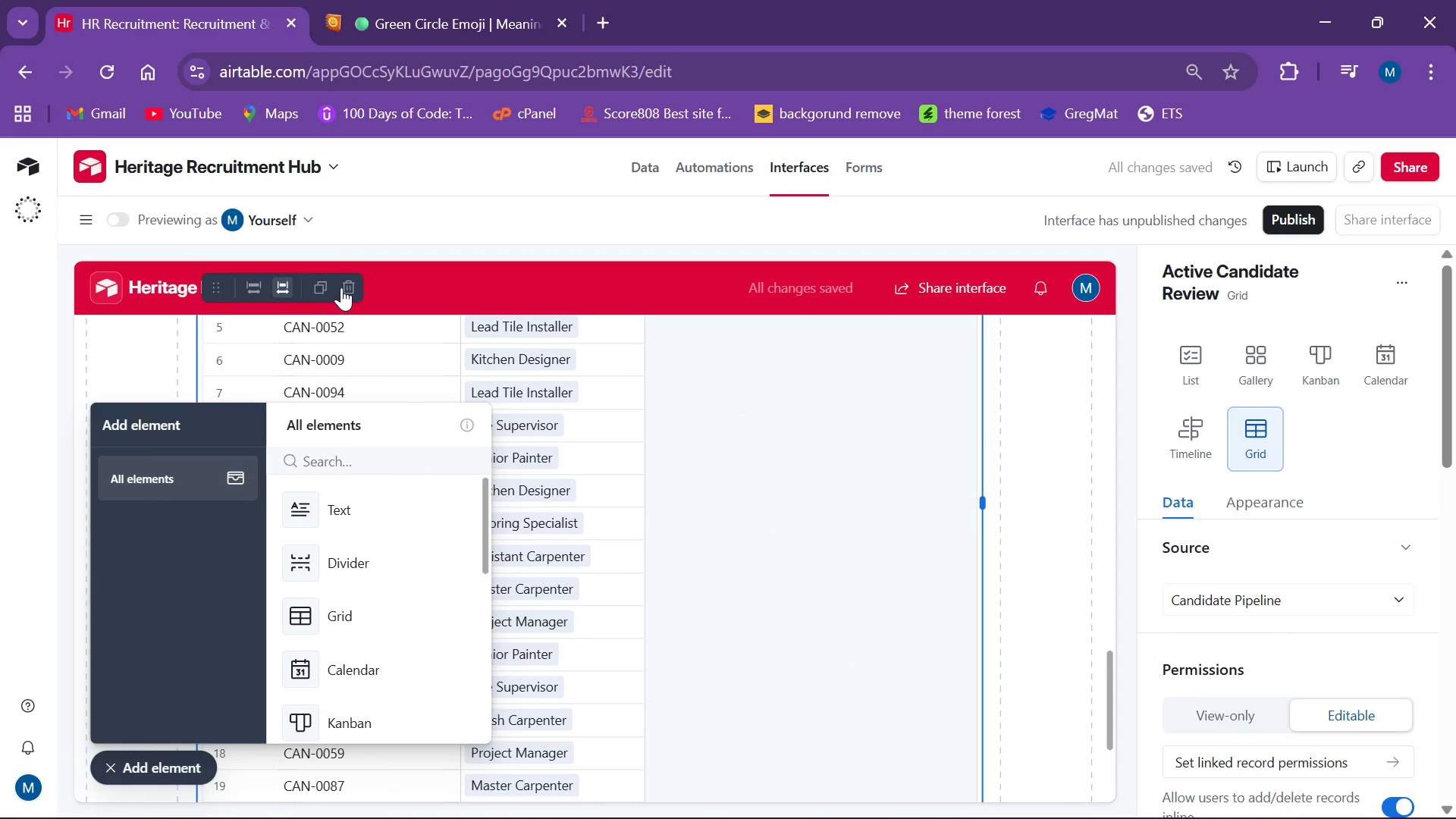 
left_click([349, 287])
 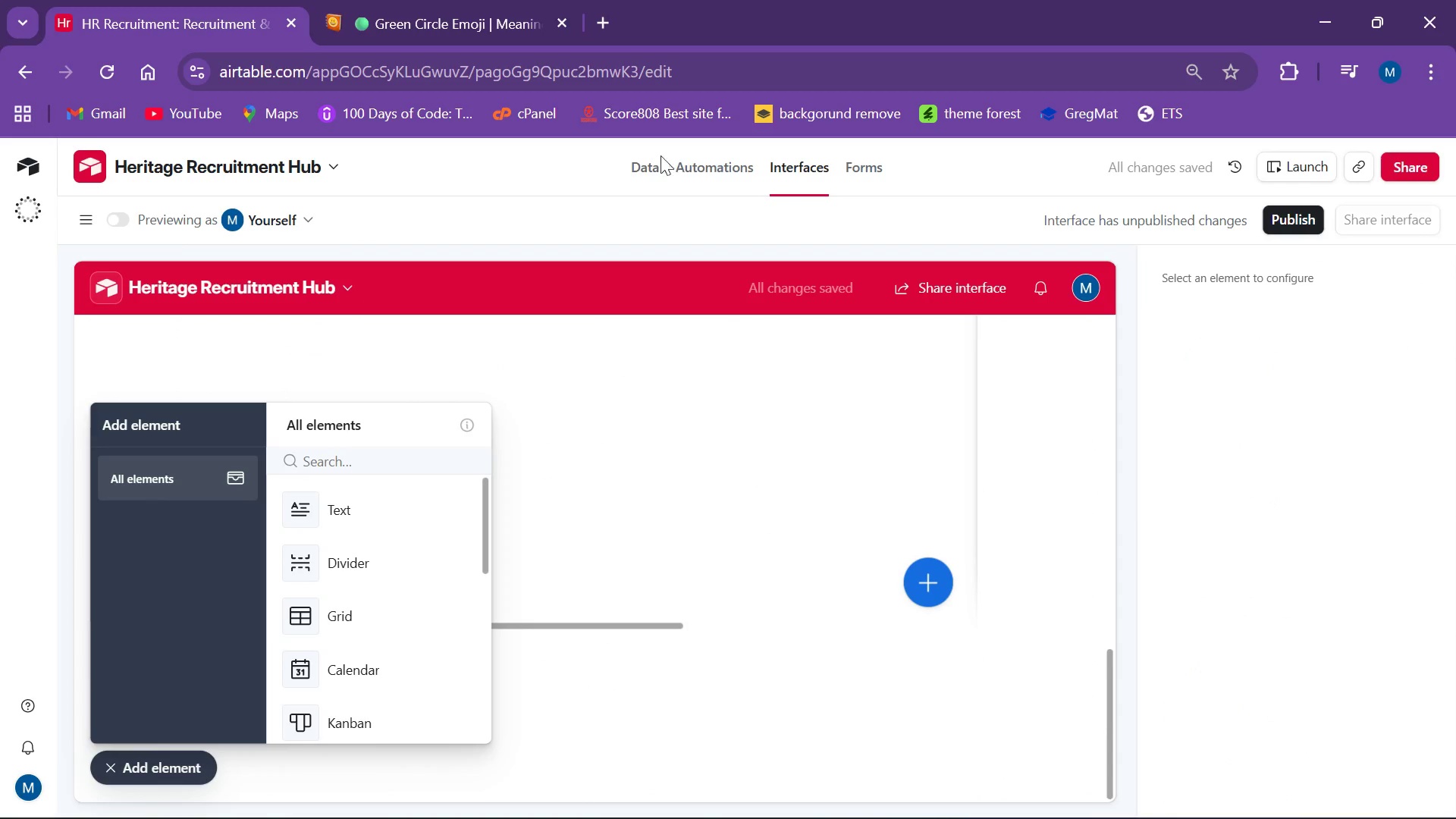 
left_click([711, 168])
 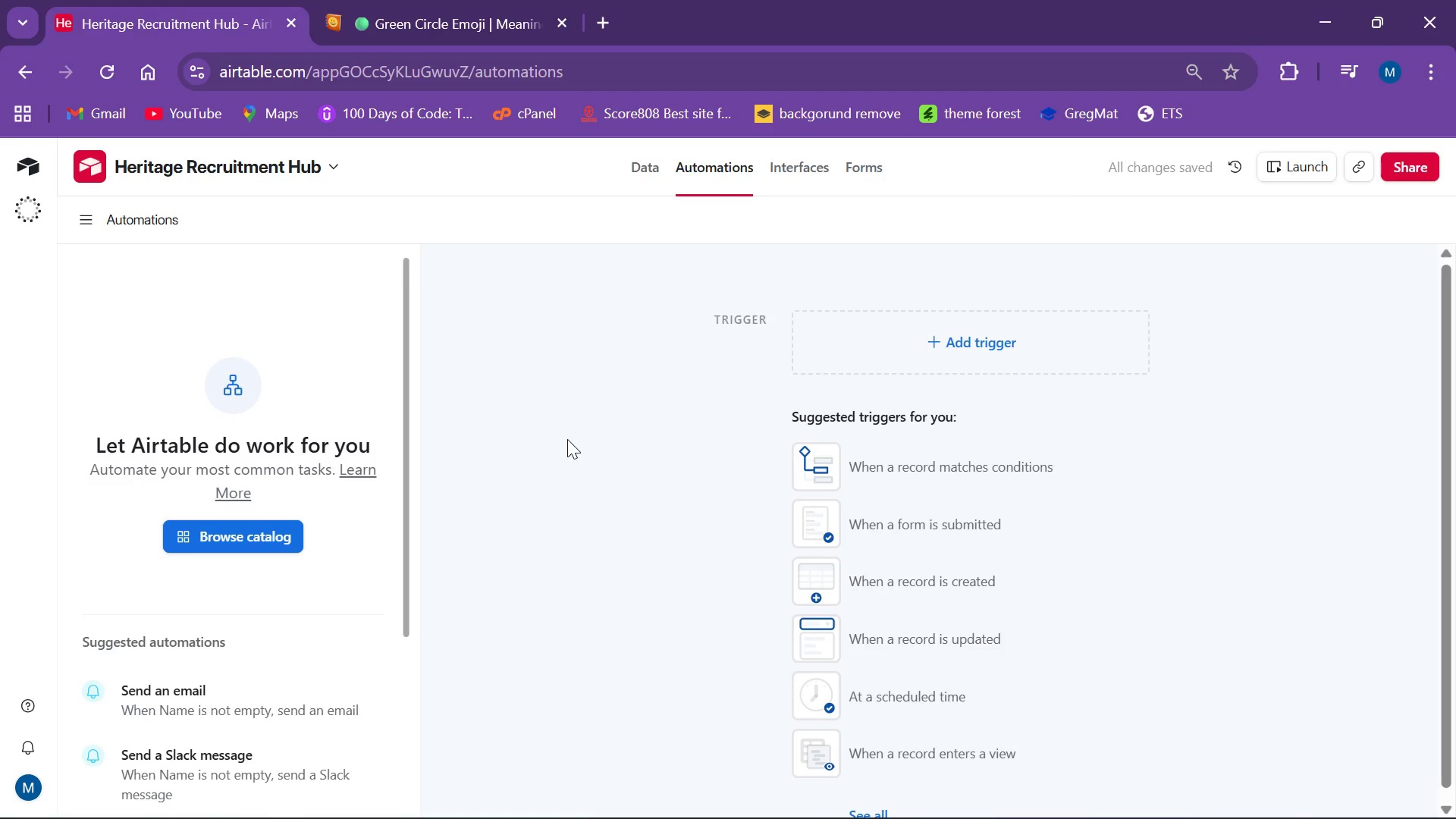 
wait(8.78)
 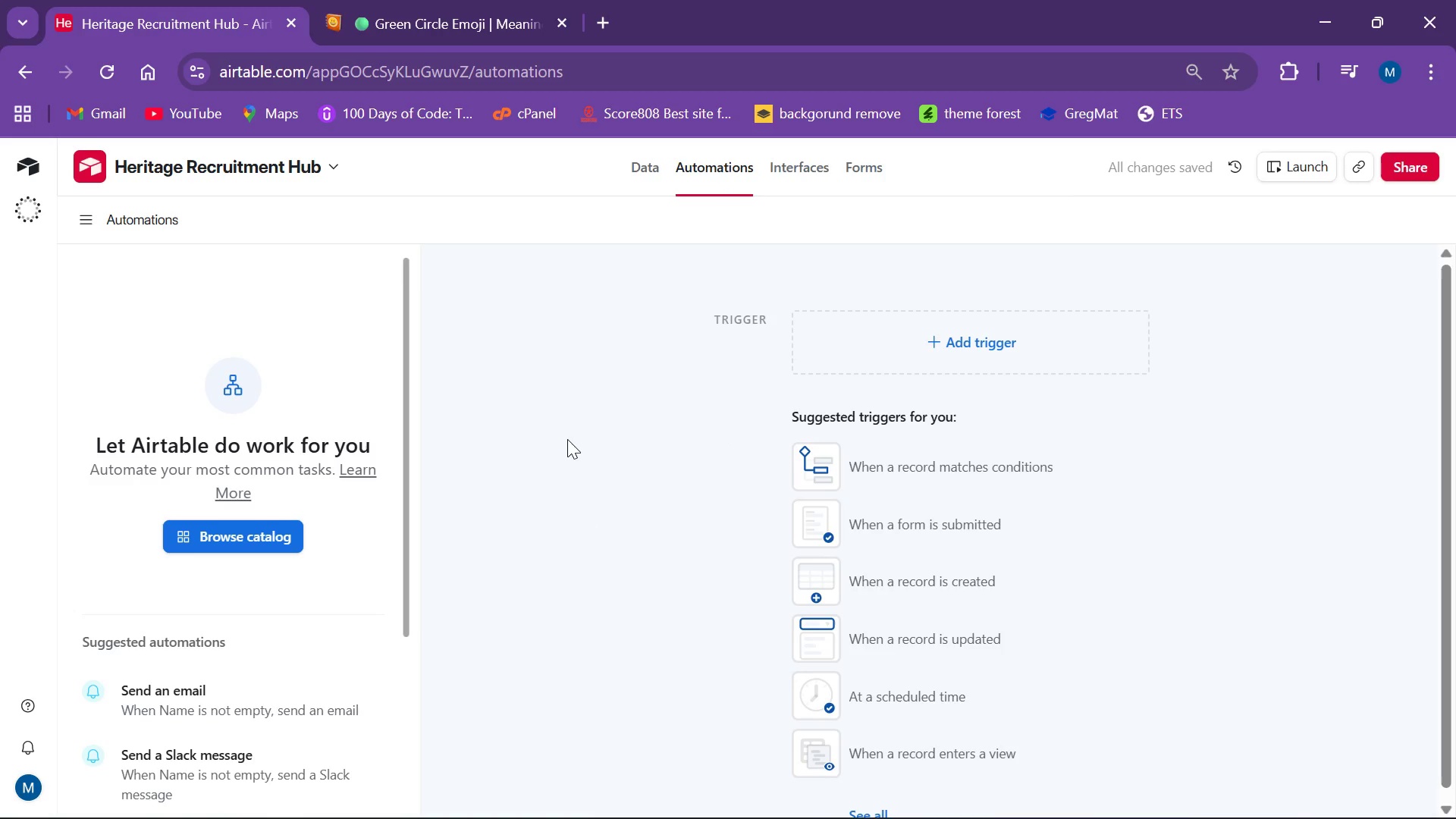 
scroll: coordinate [1085, 437], scroll_direction: up, amount: 3.0
 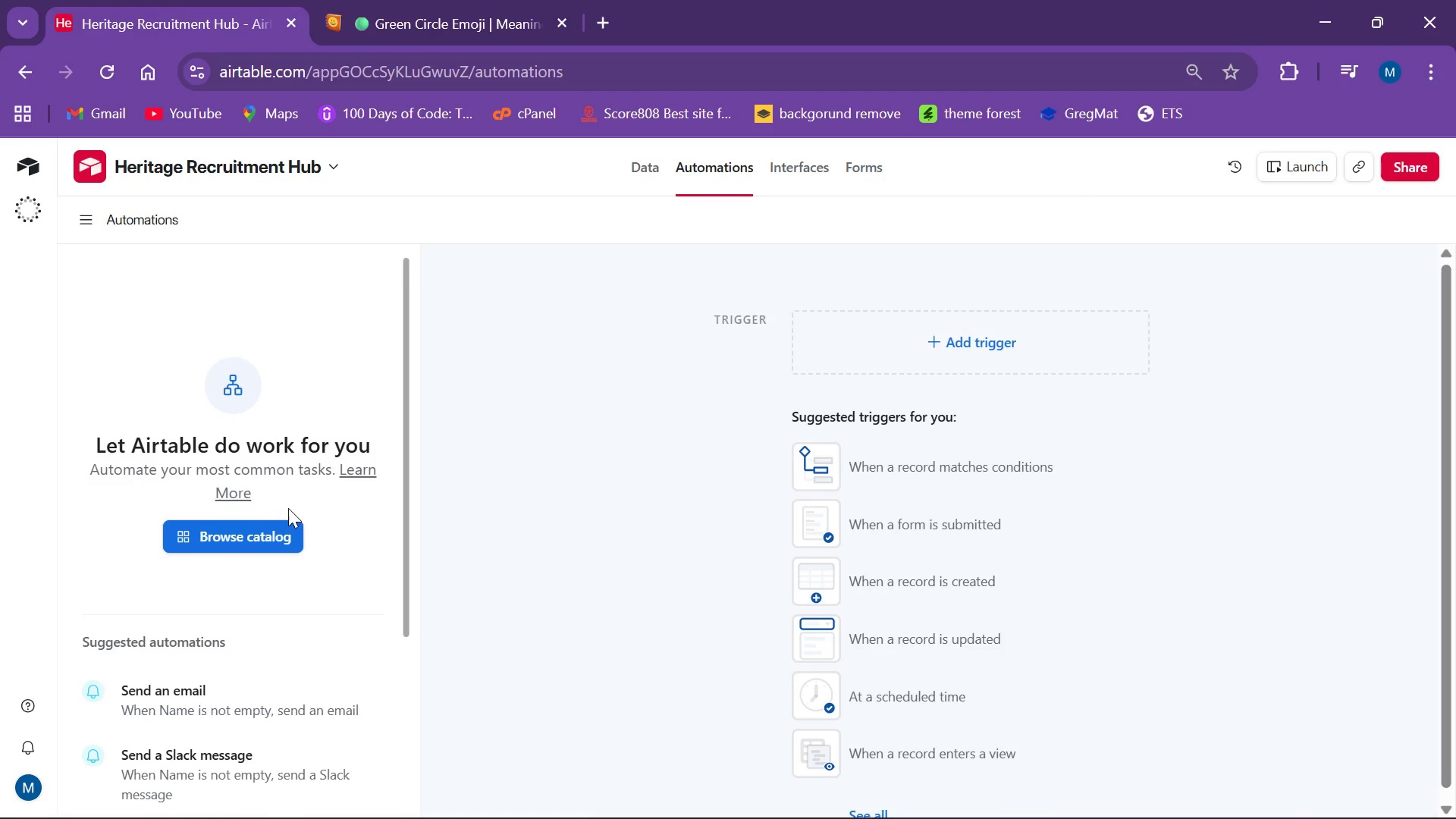 
scroll: coordinate [1020, 602], scroll_direction: down, amount: 4.0
 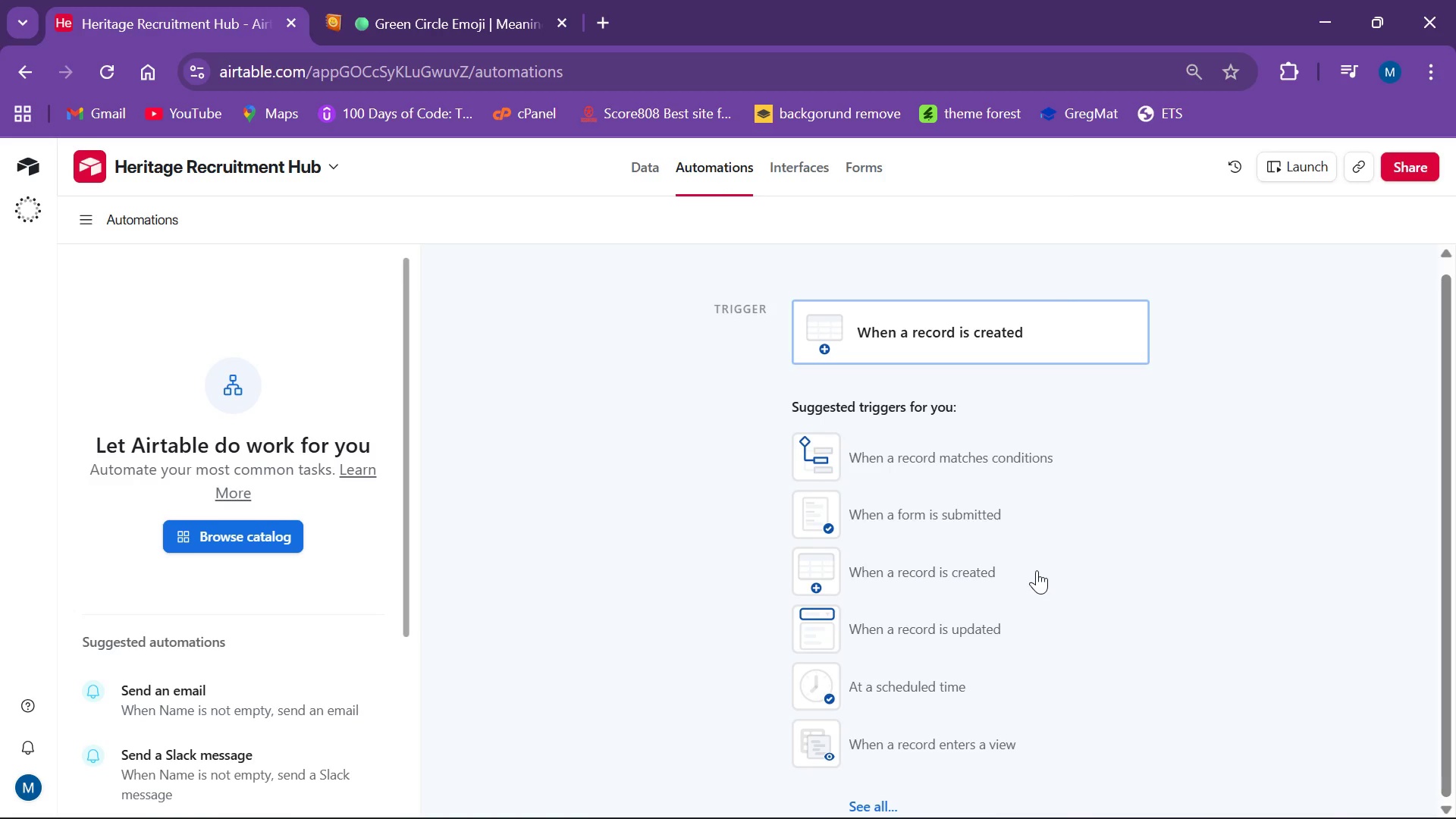 
wait(8.16)
 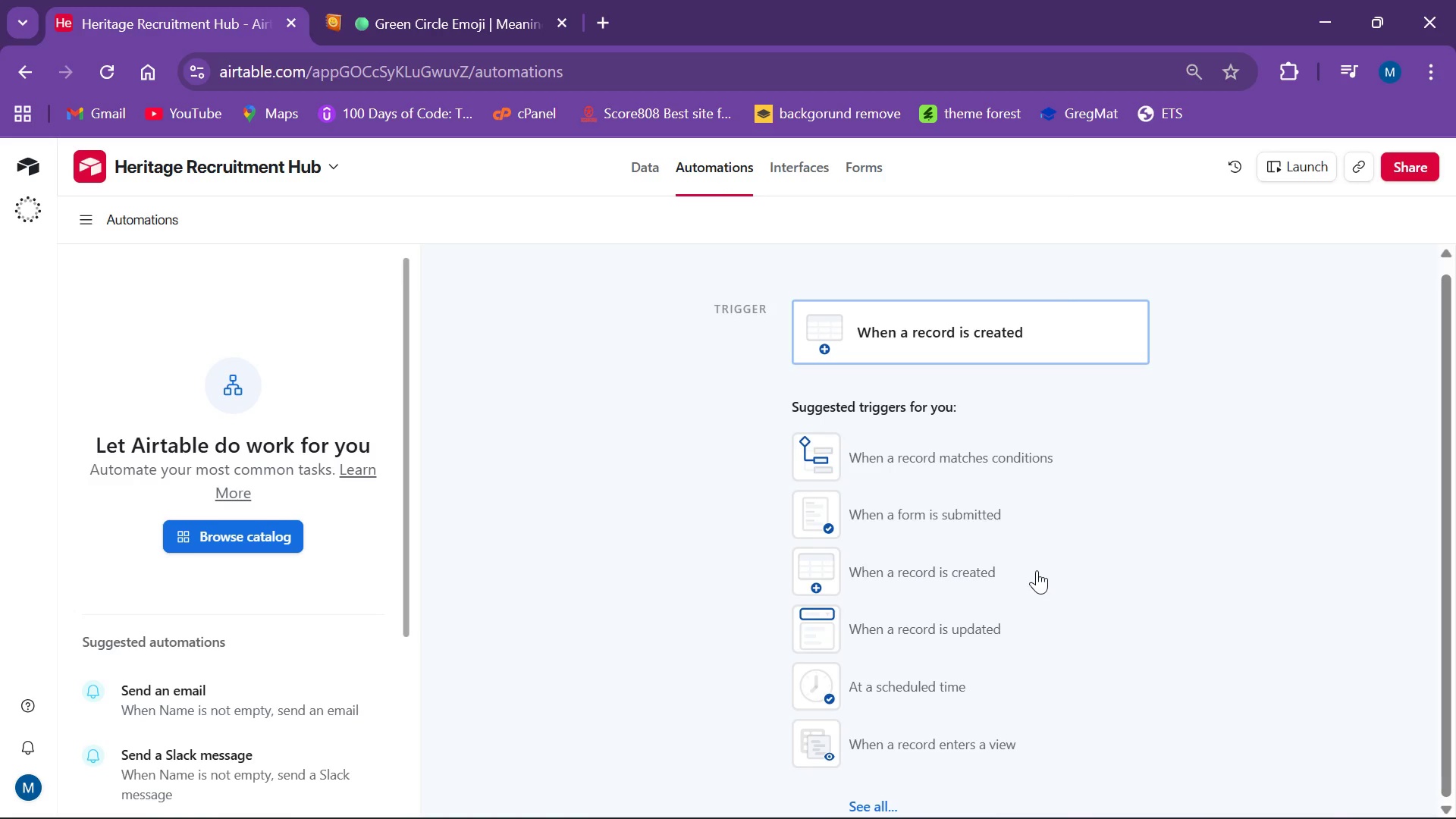 
scroll: coordinate [651, 352], scroll_direction: up, amount: 6.0
 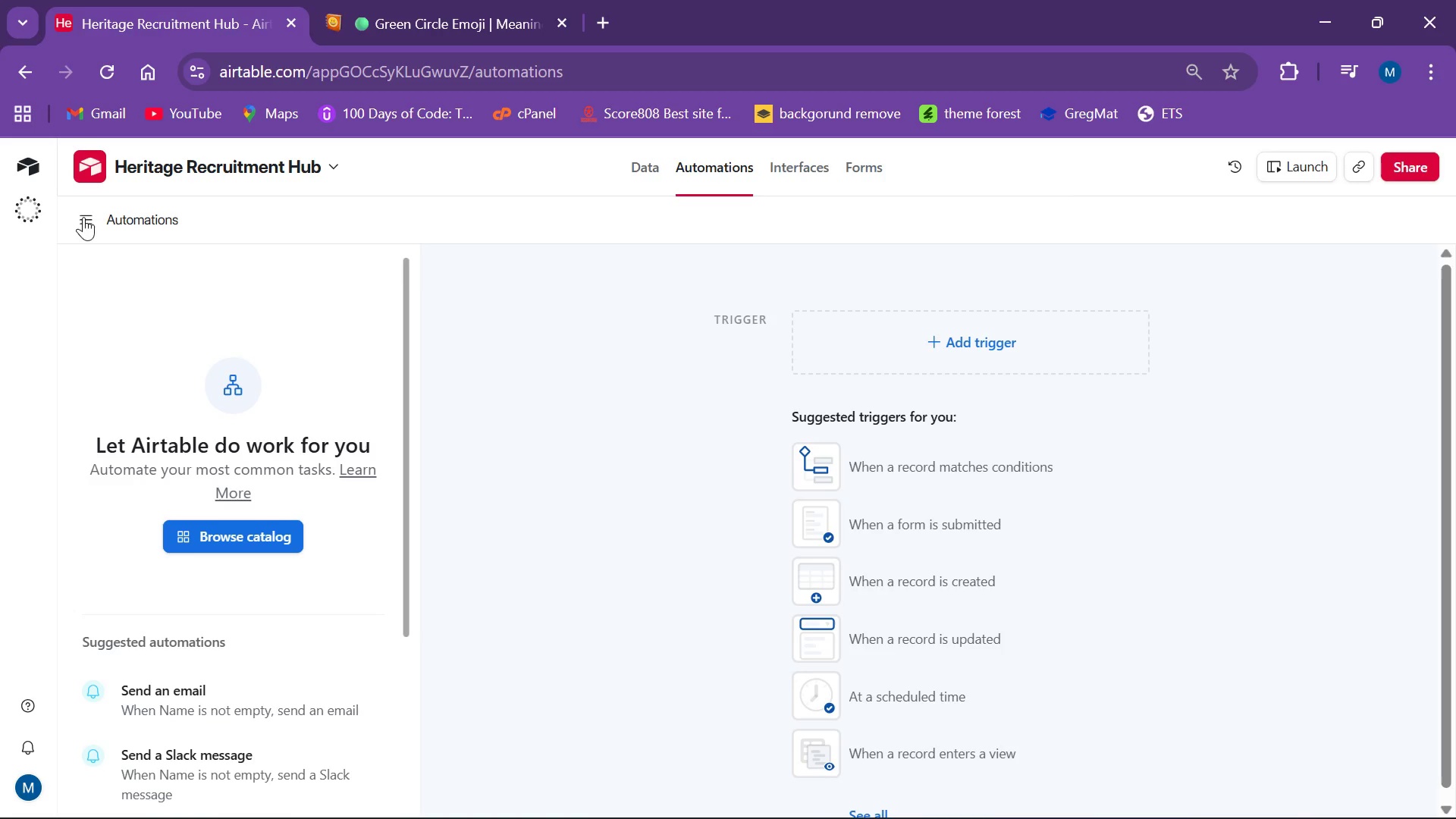 
left_click([89, 224])
 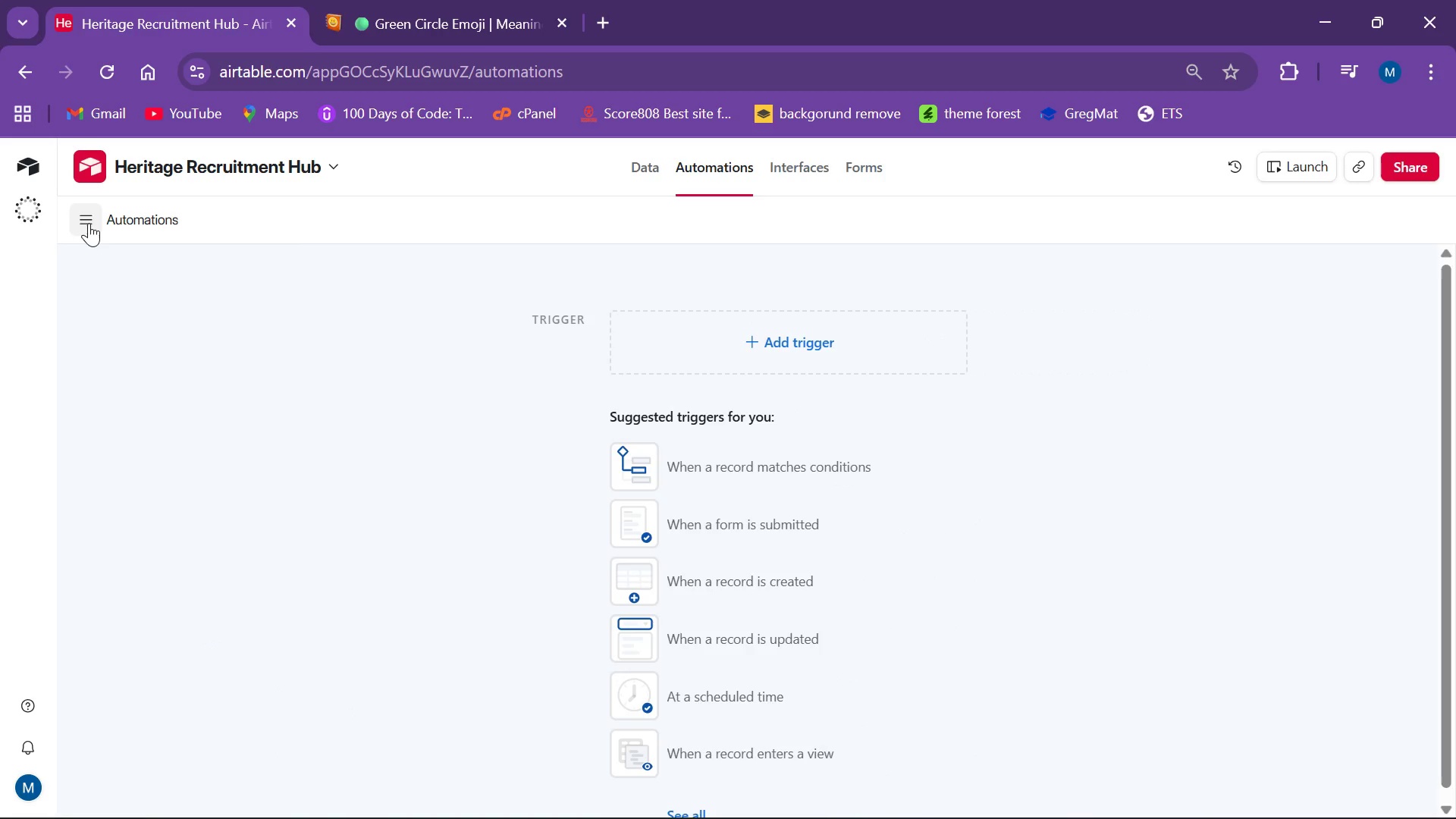 
left_click([89, 223])
 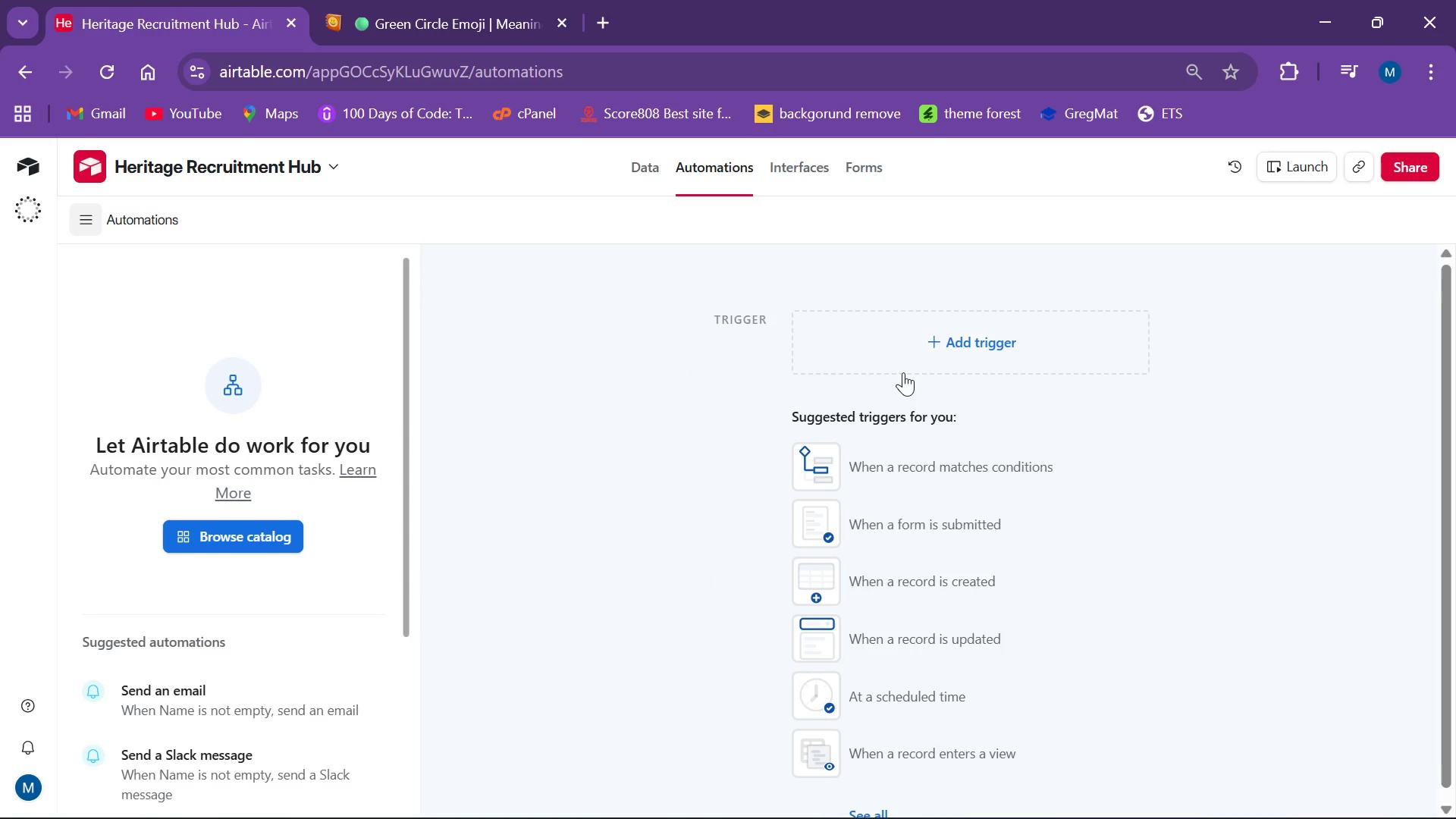 
wait(7.69)
 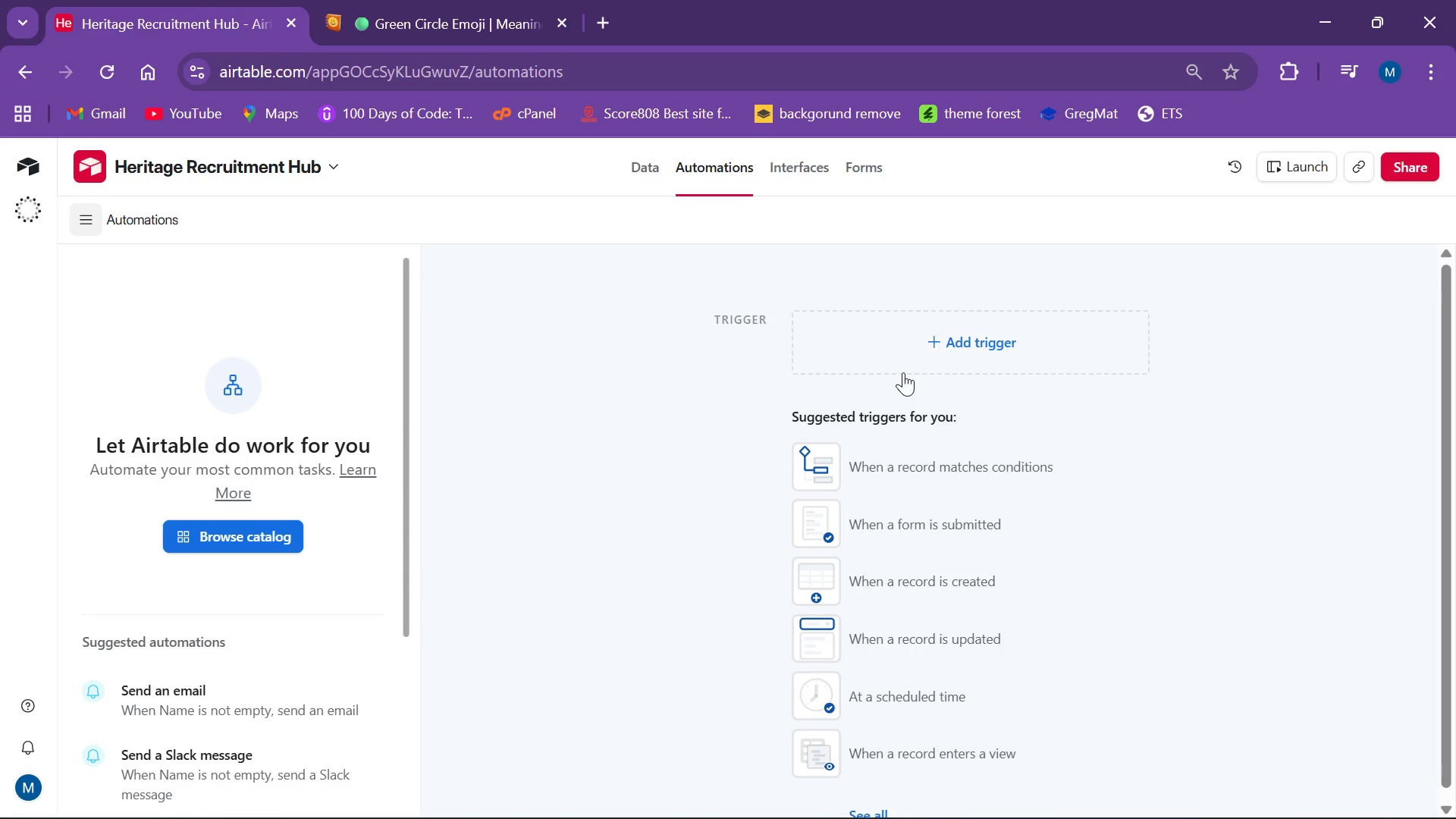 
left_click([909, 352])
 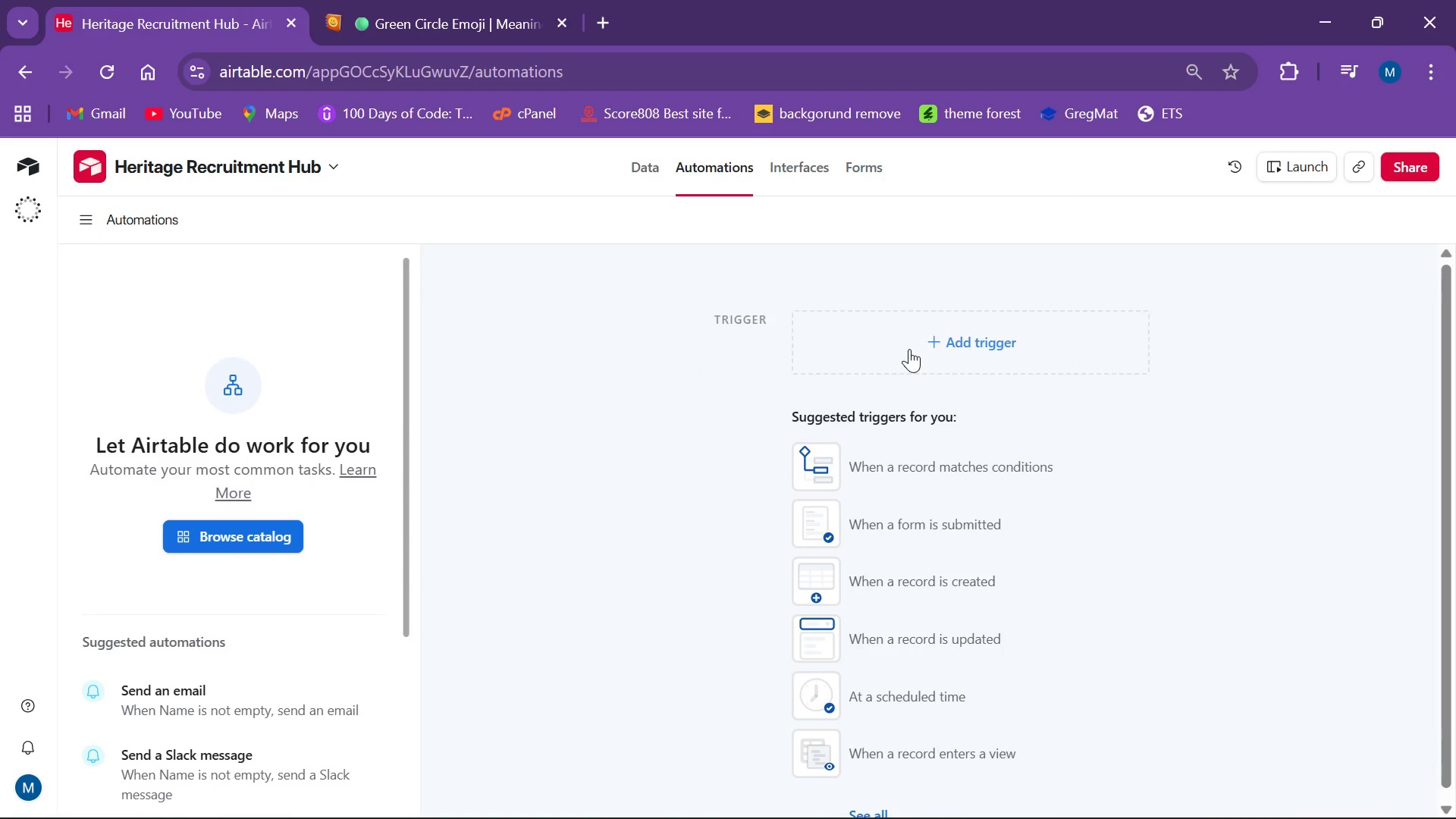 
mouse_move([927, 375])
 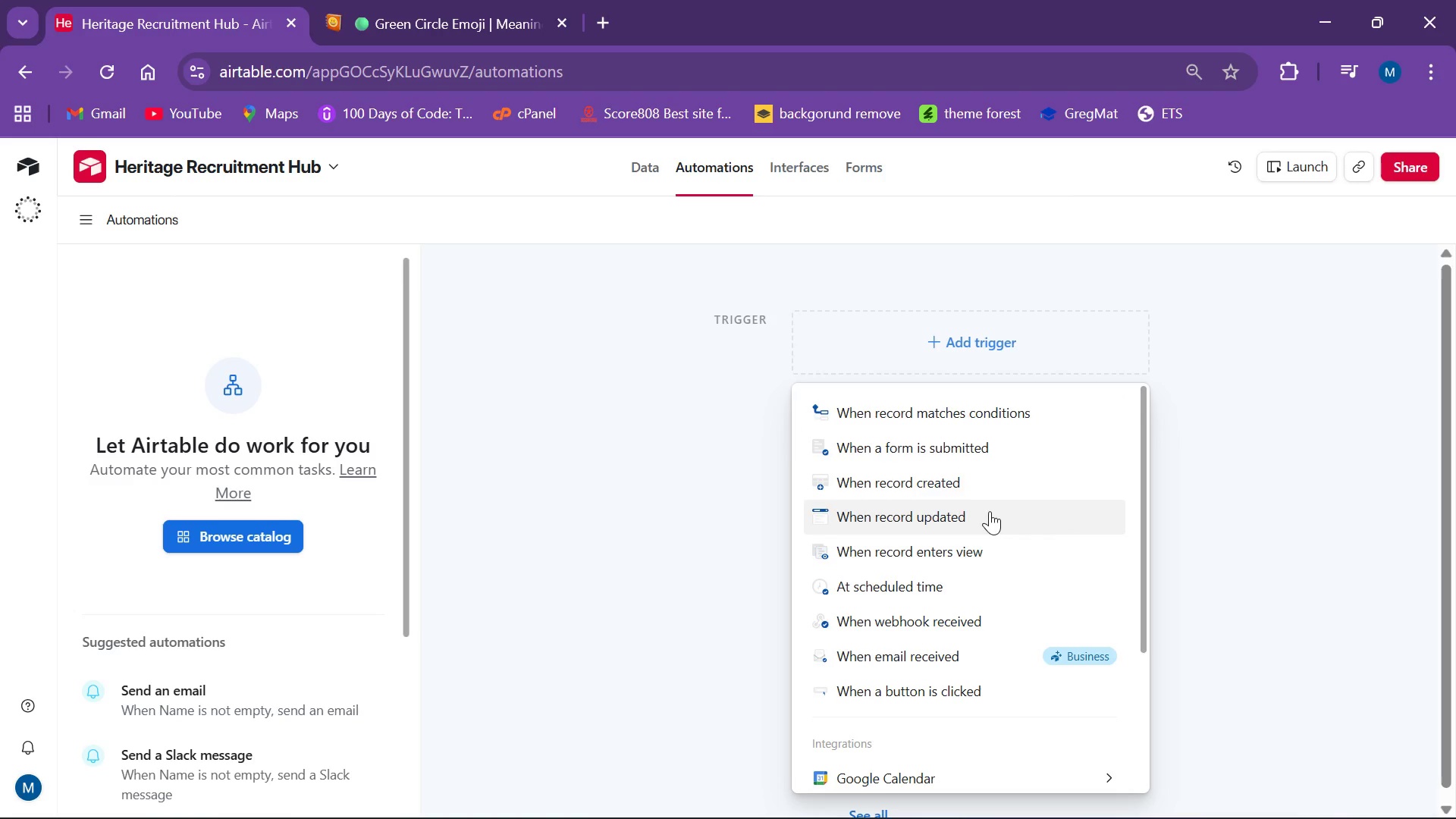 
left_click([890, 469])
 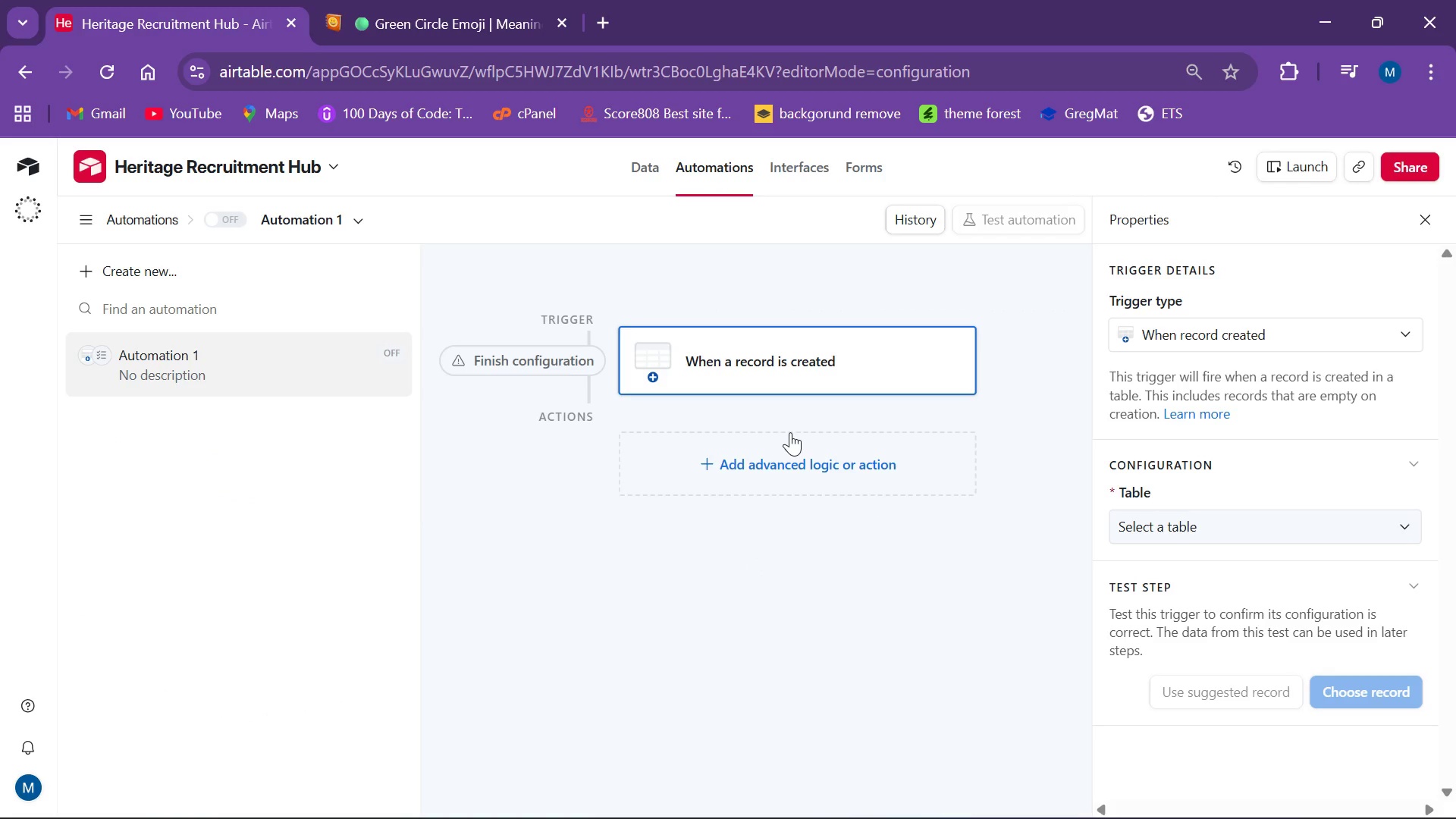 
wait(13.42)
 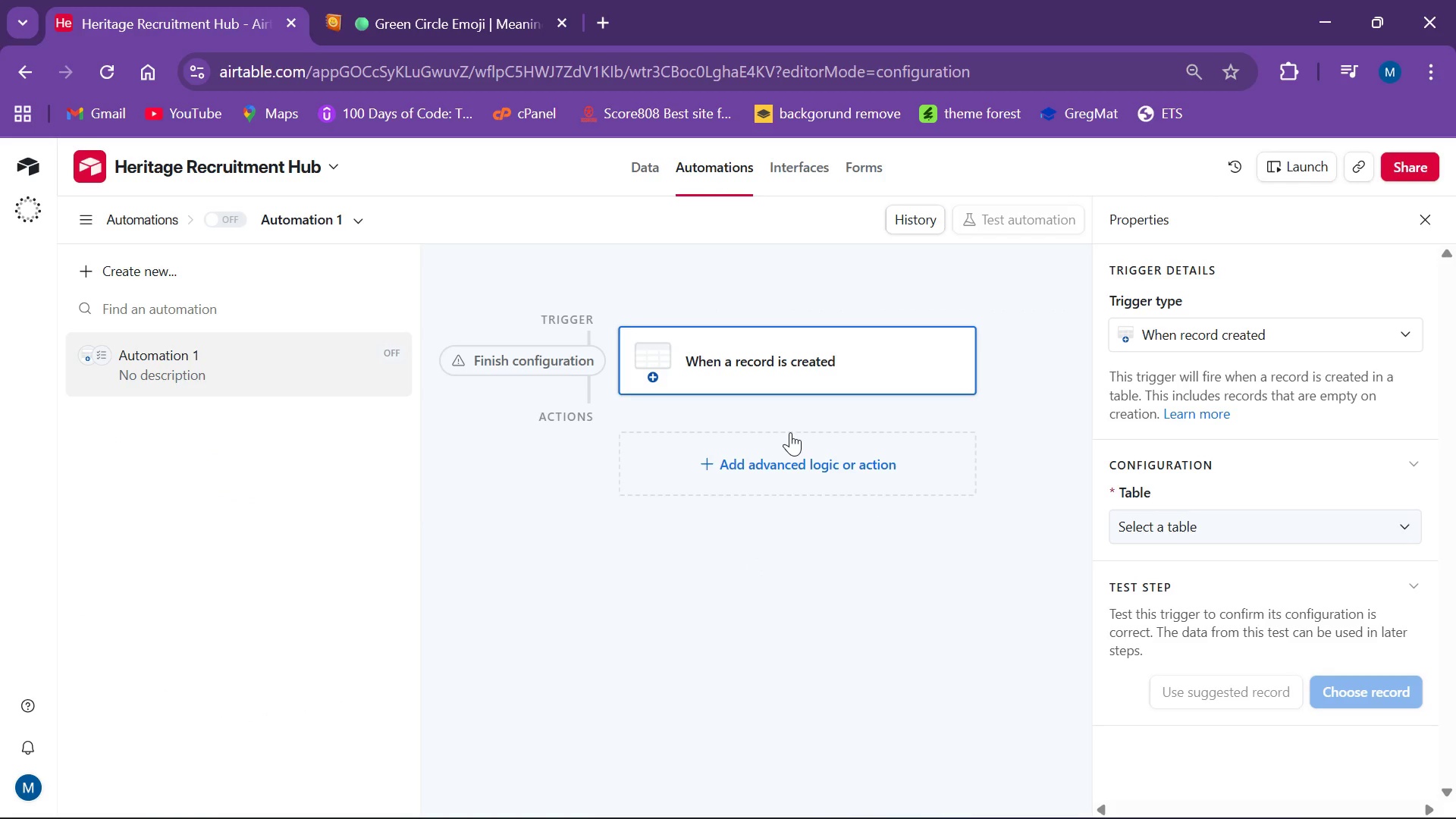 
left_click([1286, 522])
 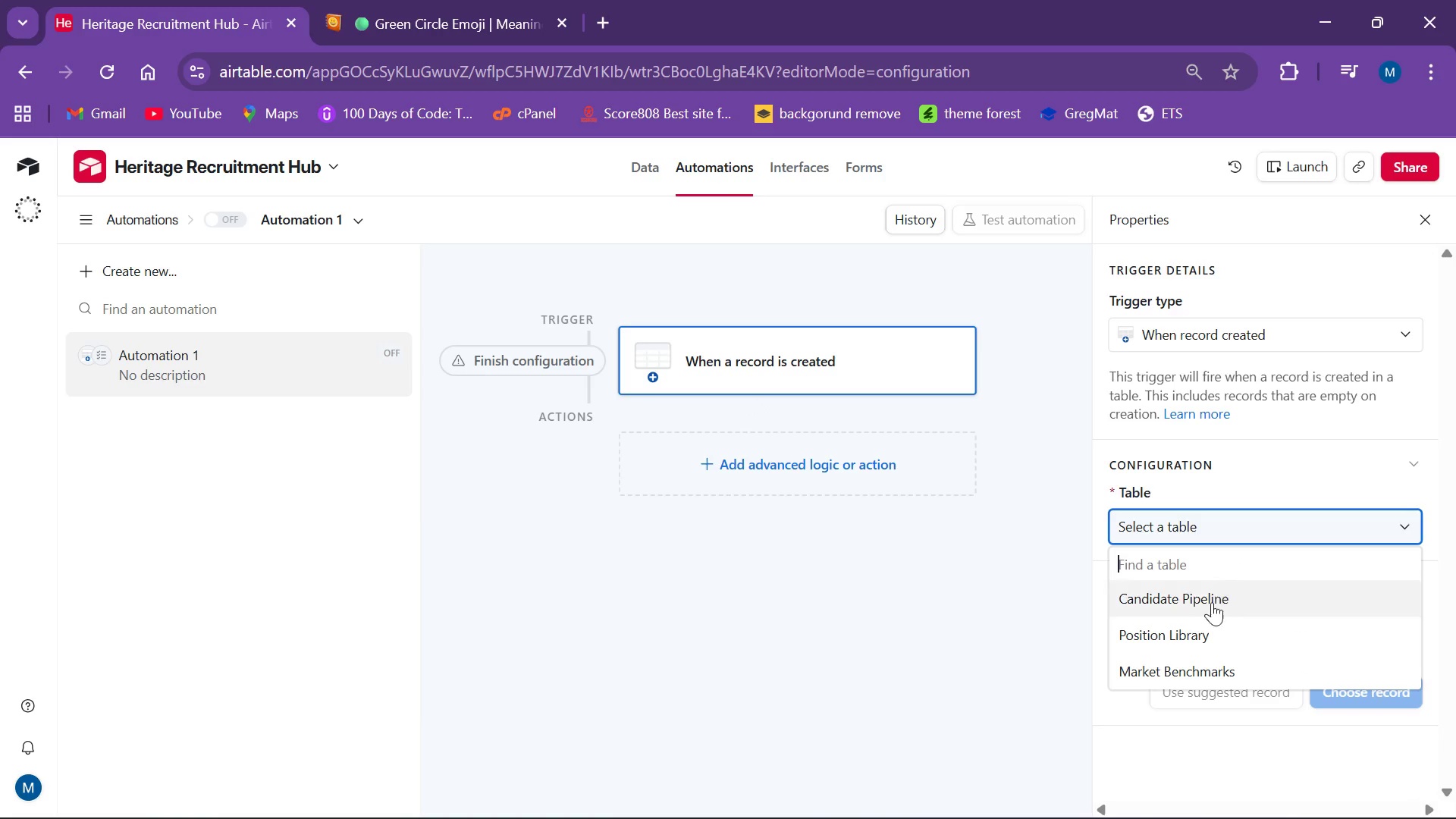 
left_click([1207, 601])
 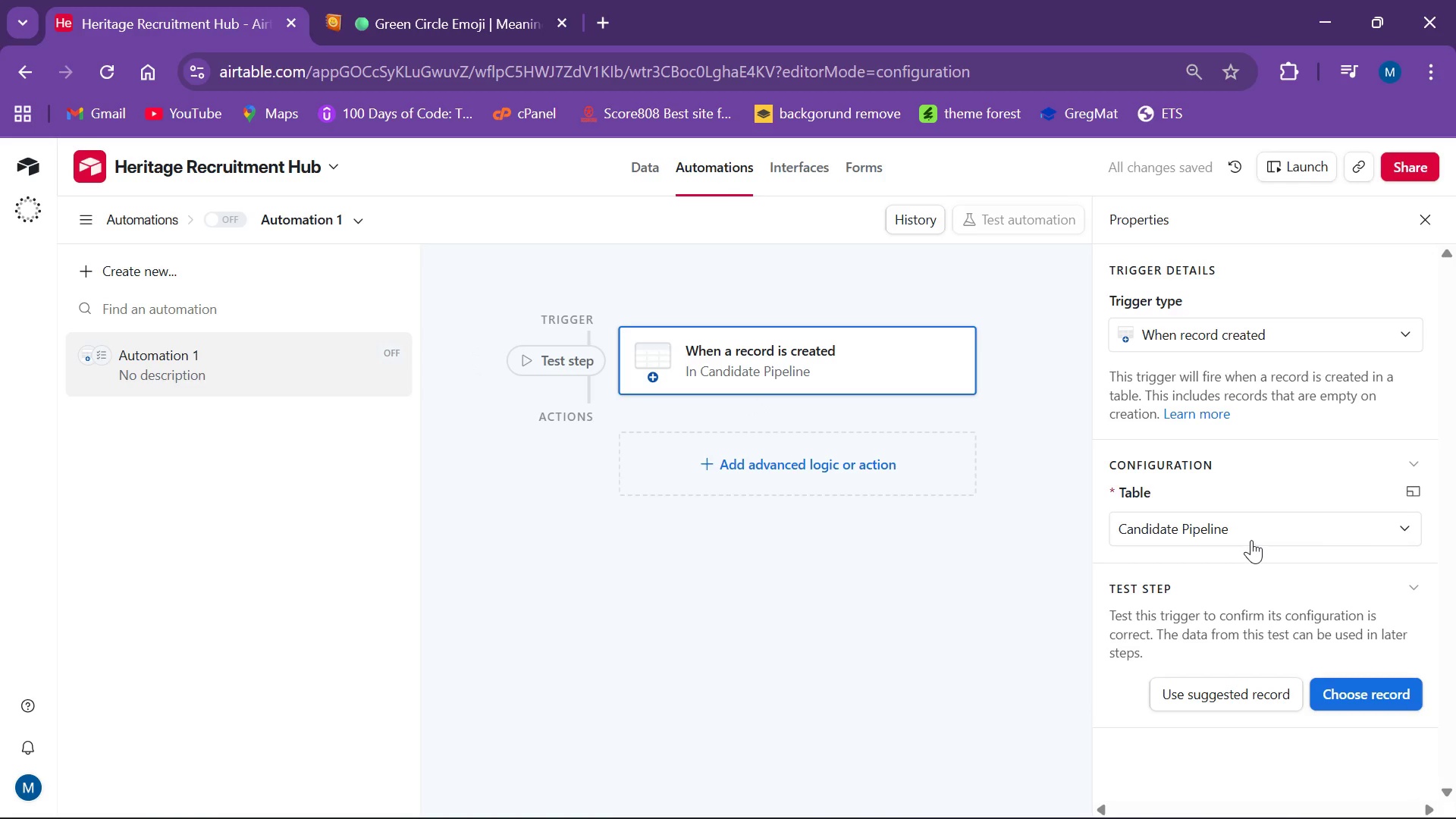 
left_click([1338, 689])
 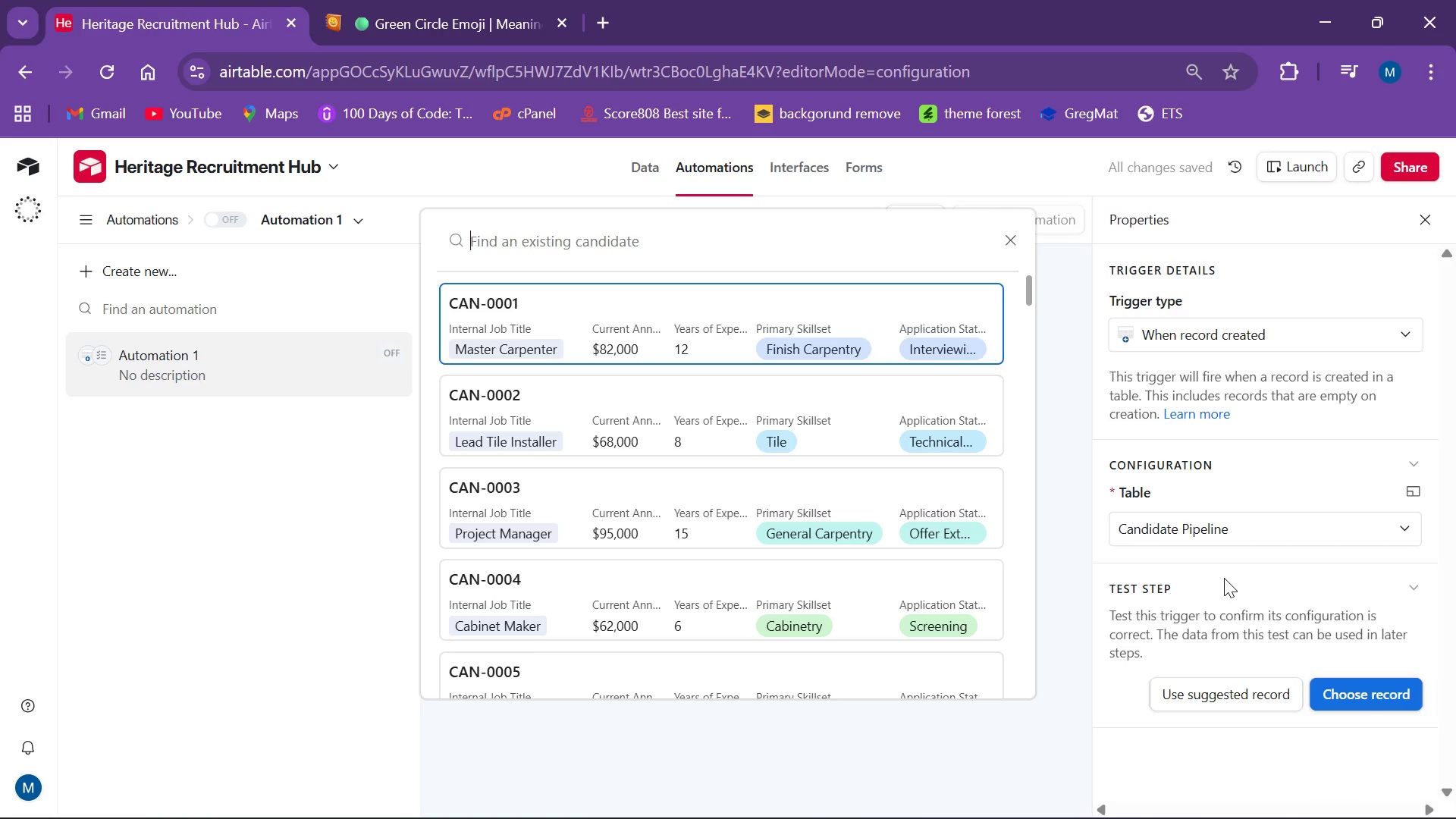 
wait(8.58)
 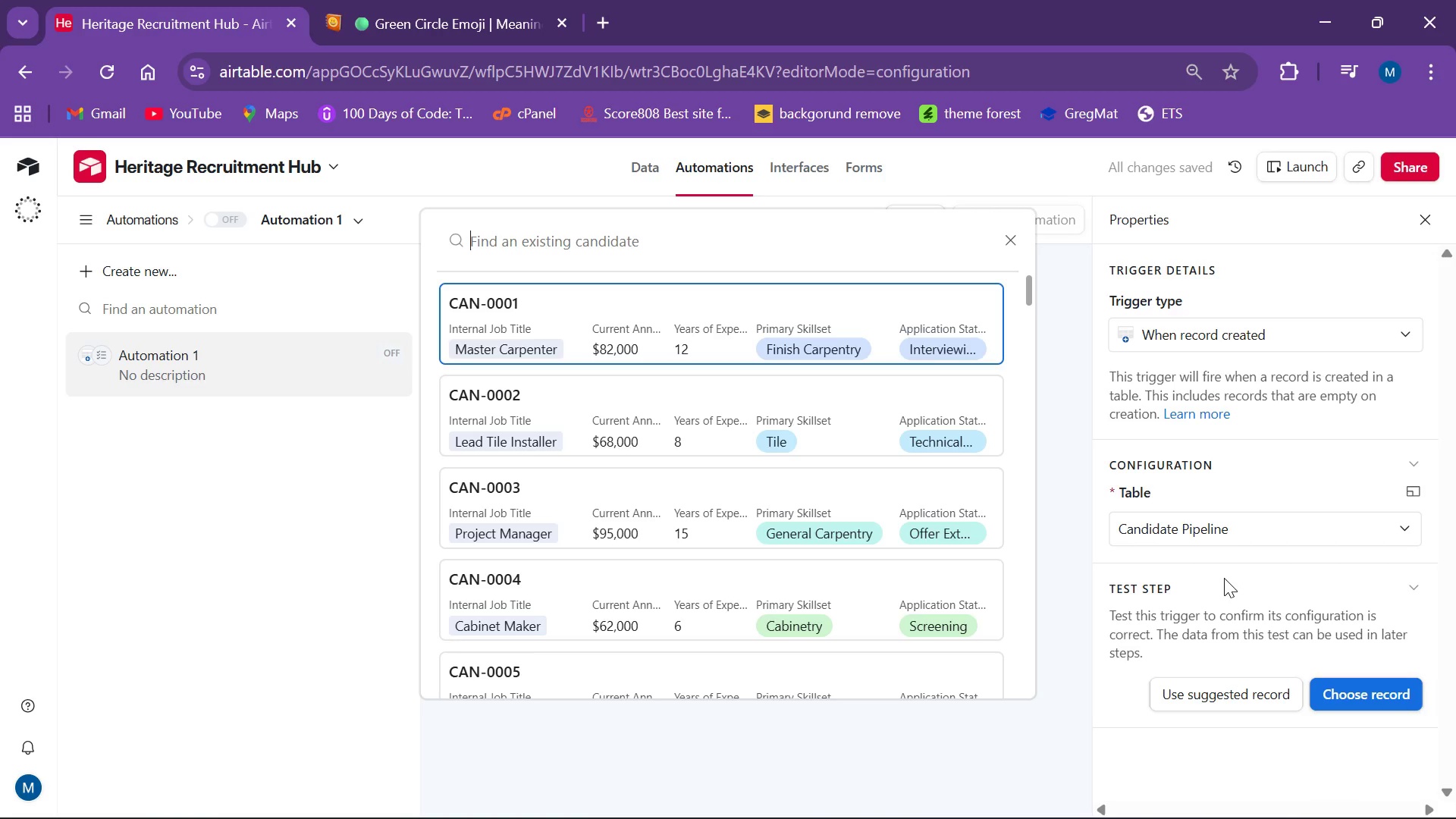 
scroll: coordinate [968, 514], scroll_direction: down, amount: 4.0
 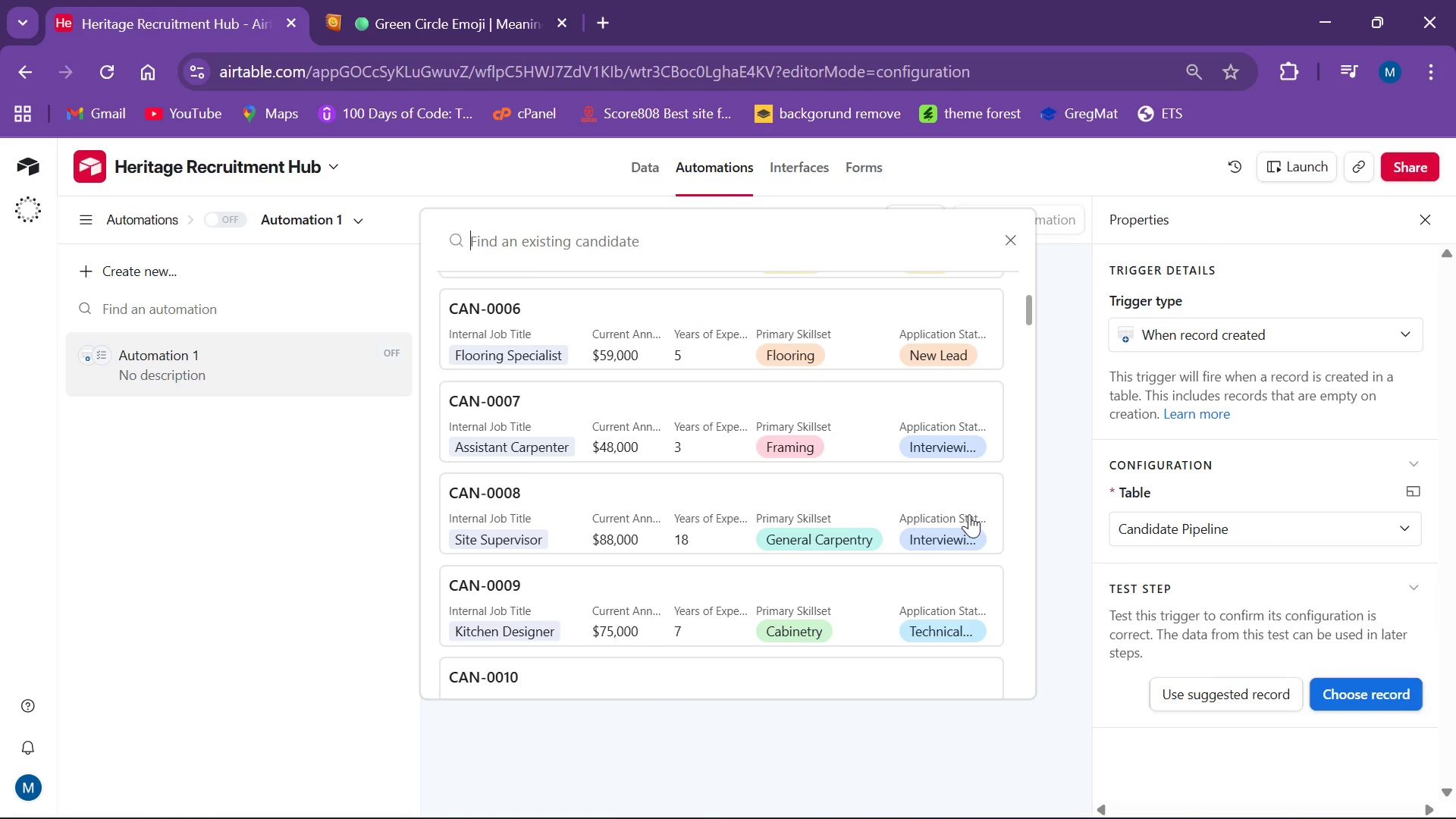 
scroll: coordinate [971, 492], scroll_direction: up, amount: 8.0
 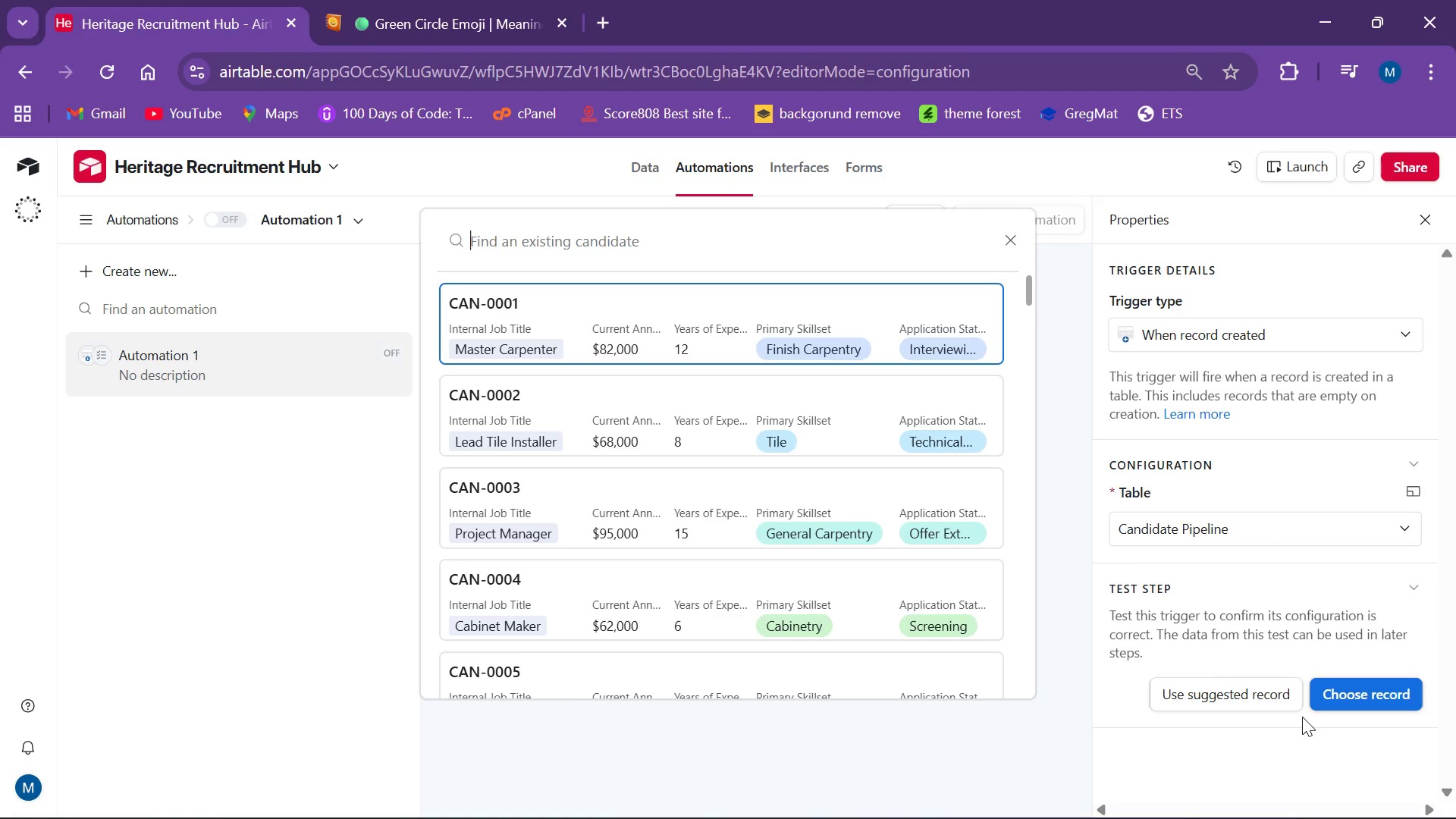 
scroll: coordinate [1296, 724], scroll_direction: down, amount: 4.0
 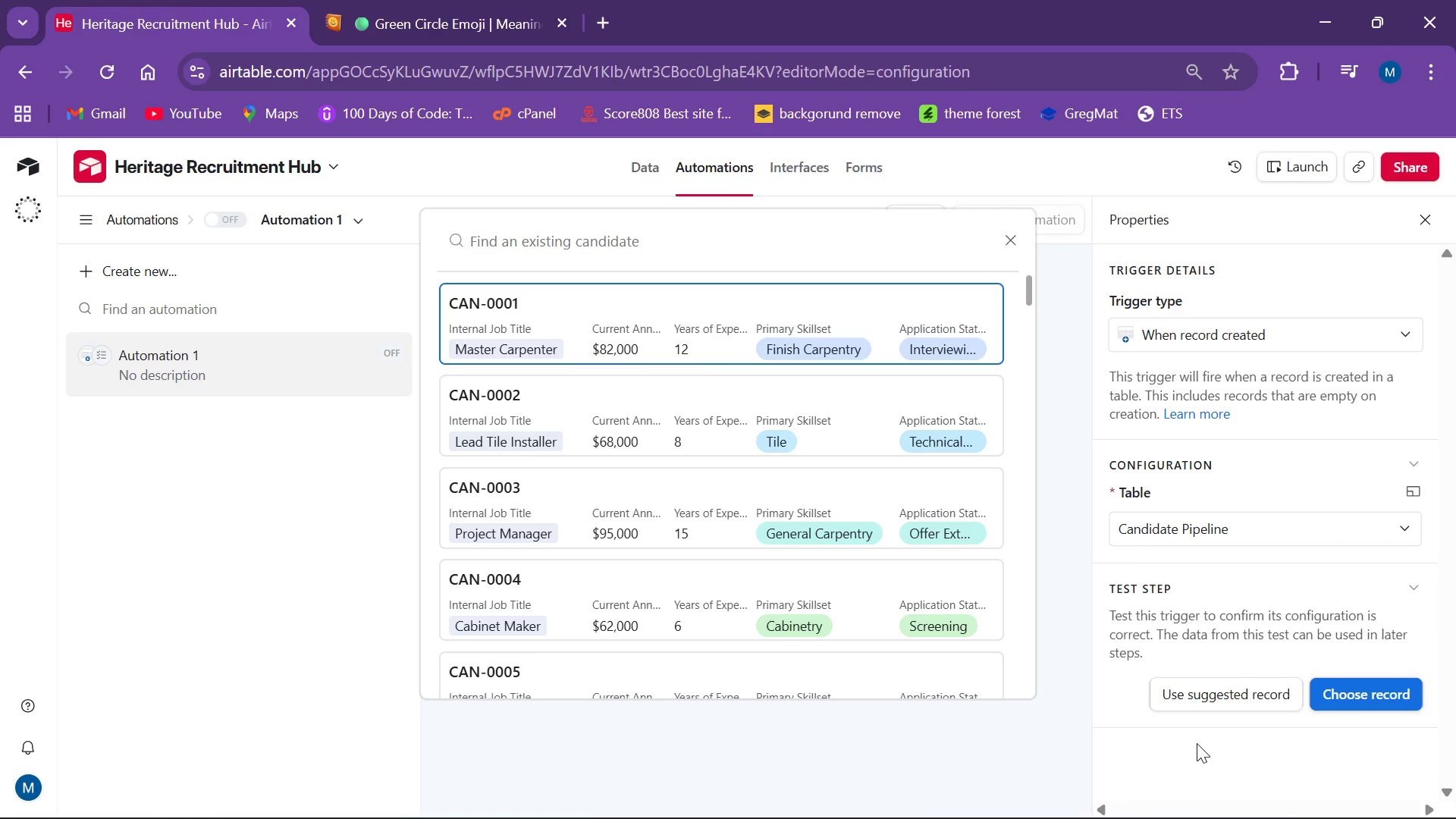 
left_click([1197, 744])
 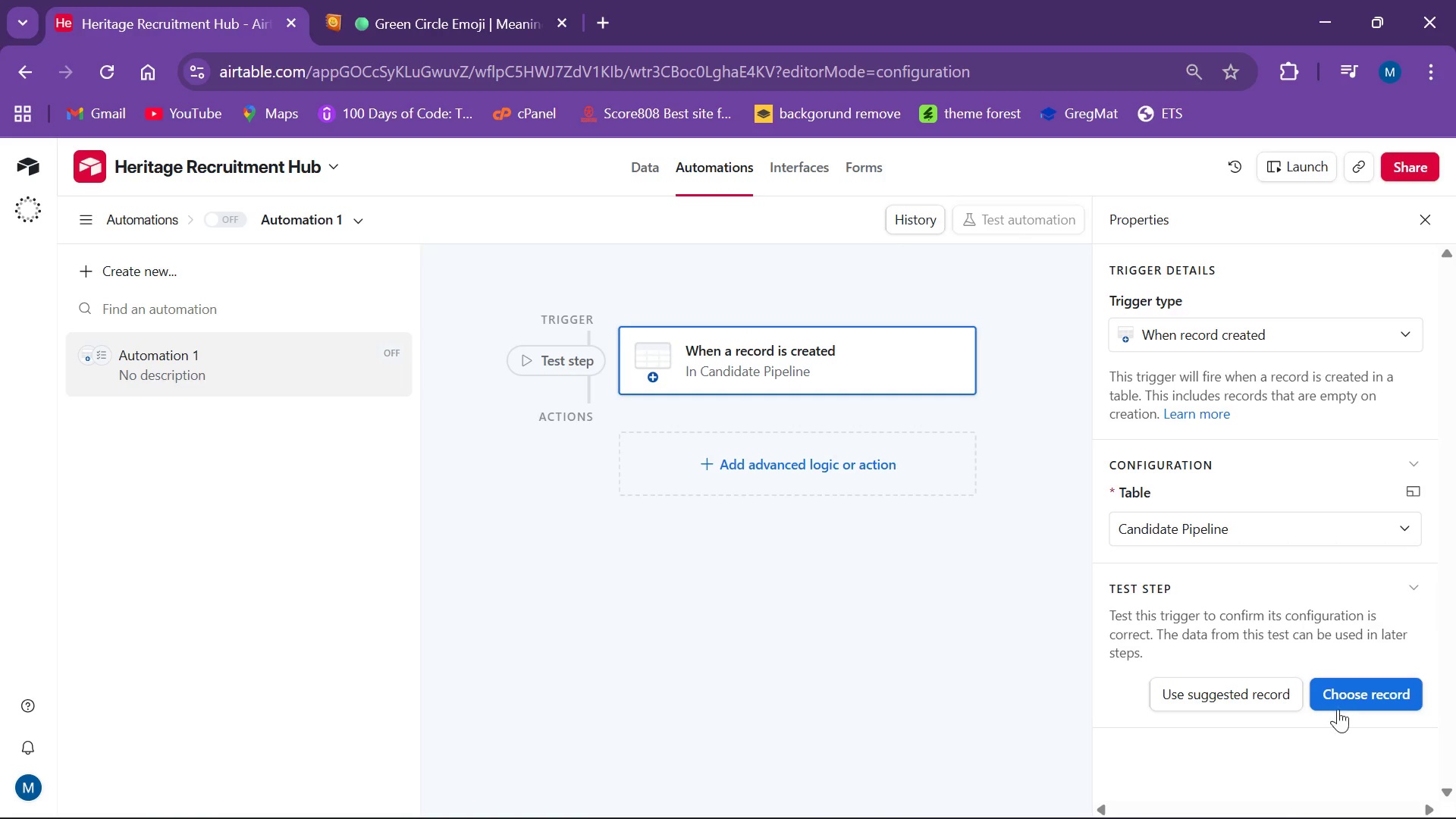 
left_click([1354, 695])
 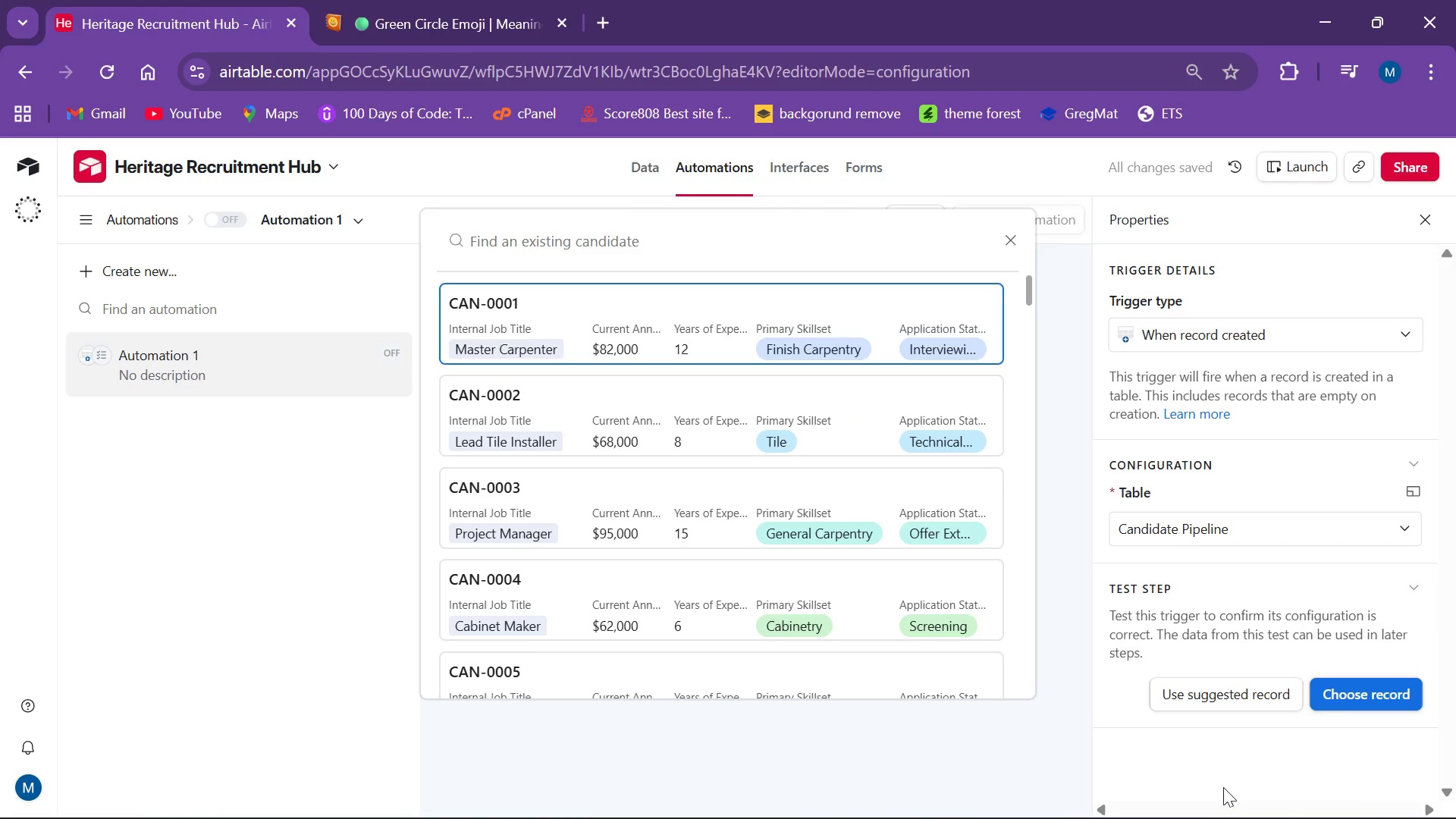 
left_click([1201, 767])
 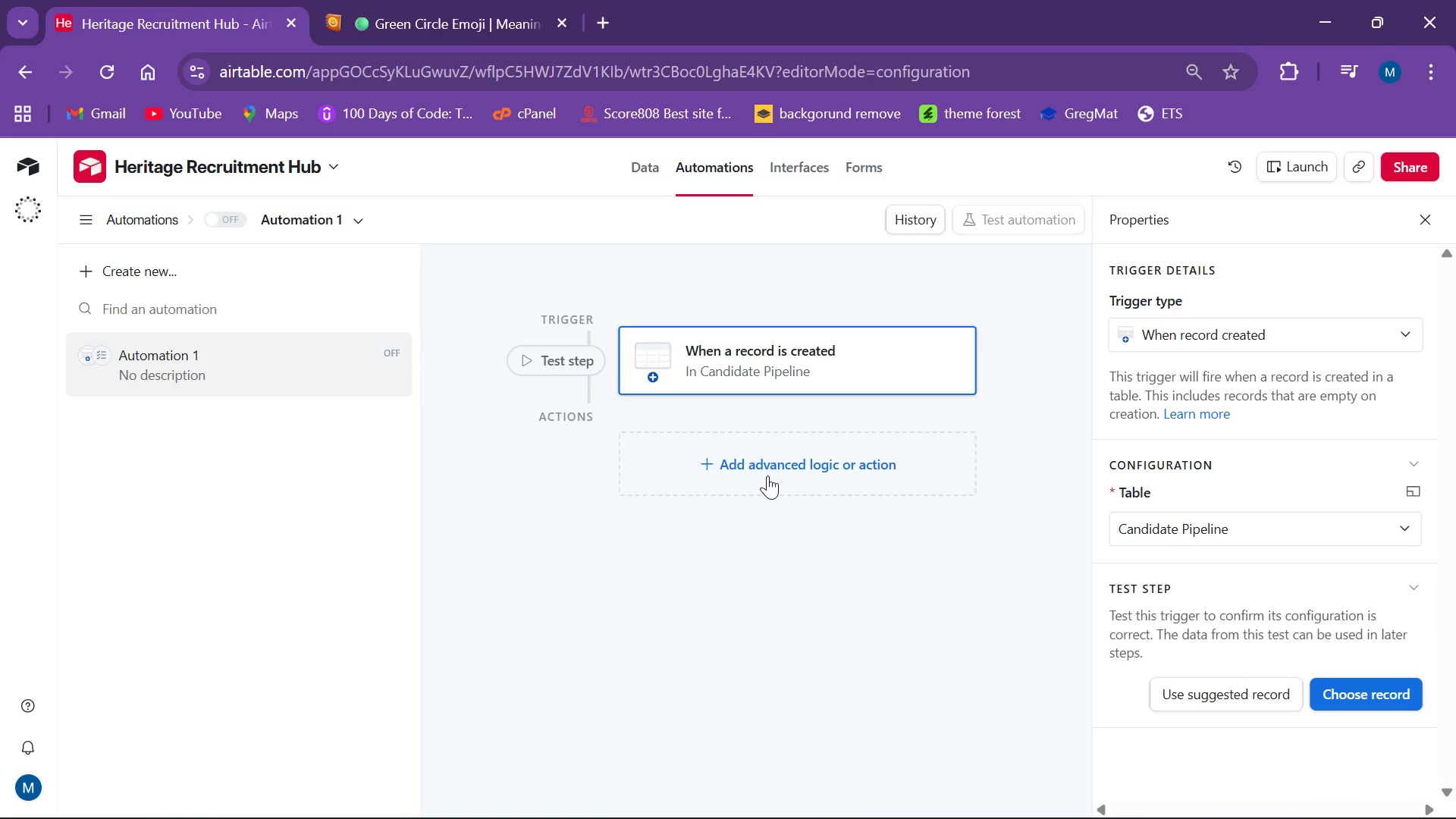 
wait(8.73)
 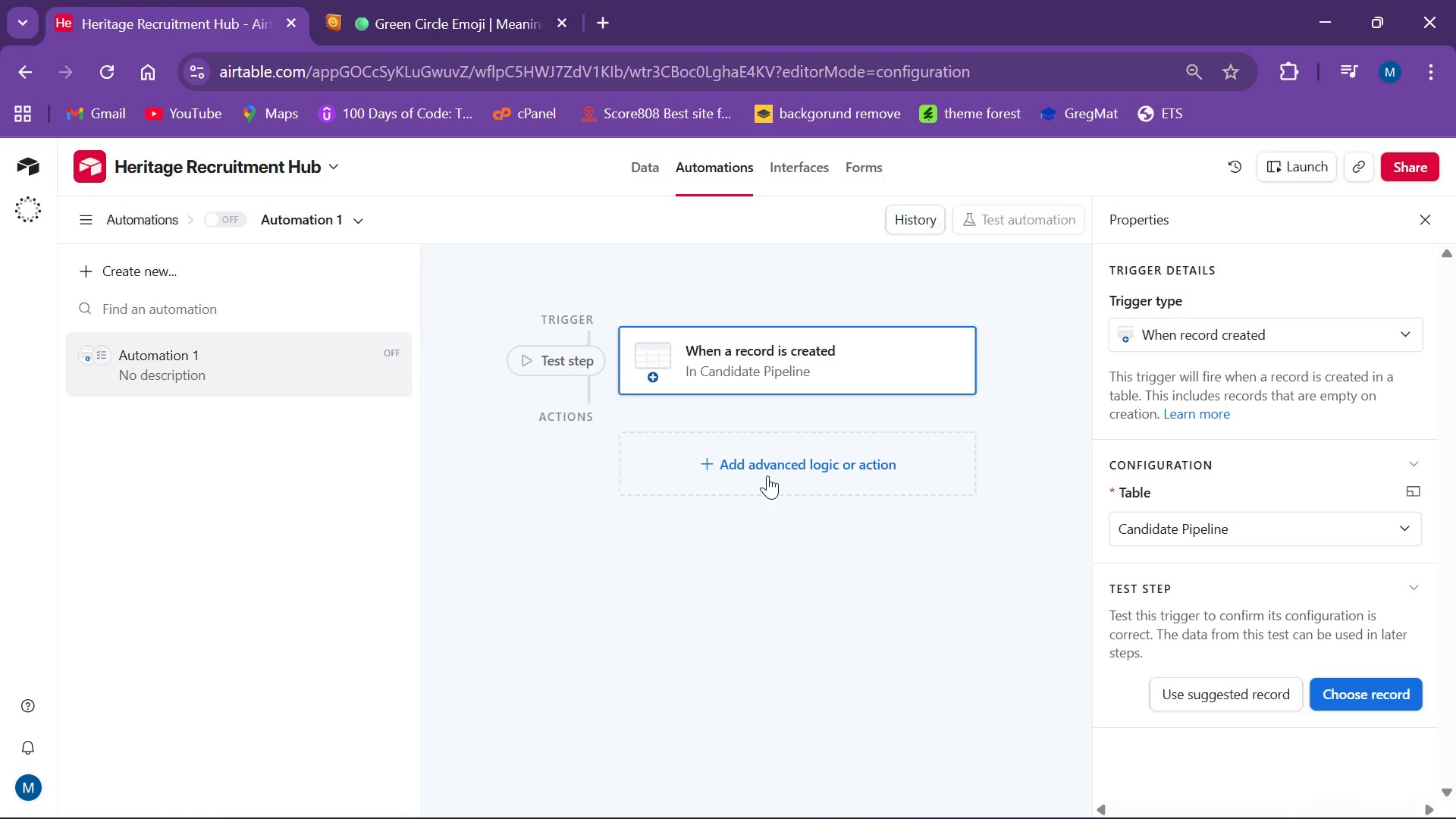 
scroll: coordinate [1227, 438], scroll_direction: down, amount: 1.0
 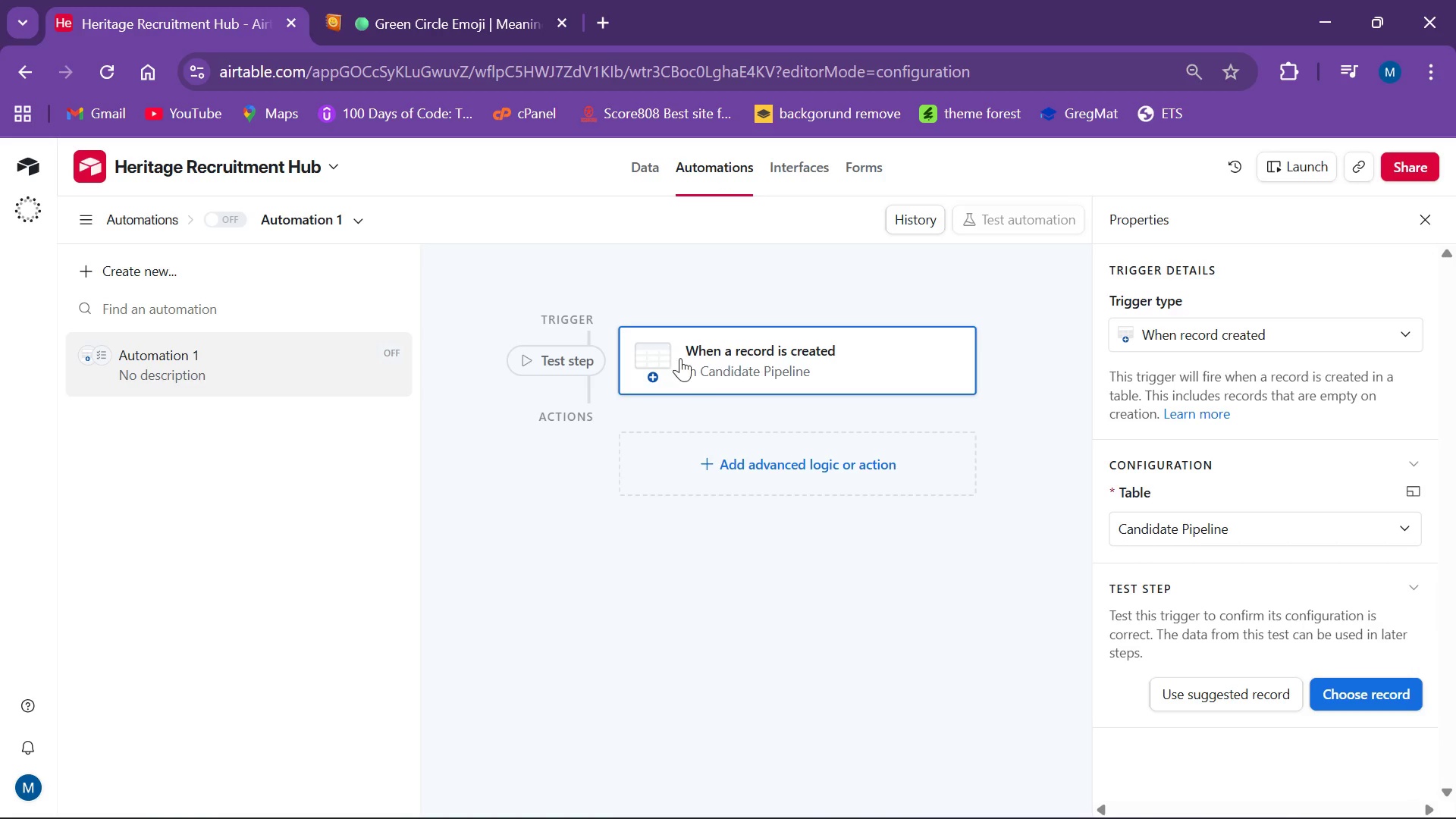 
left_click([751, 453])
 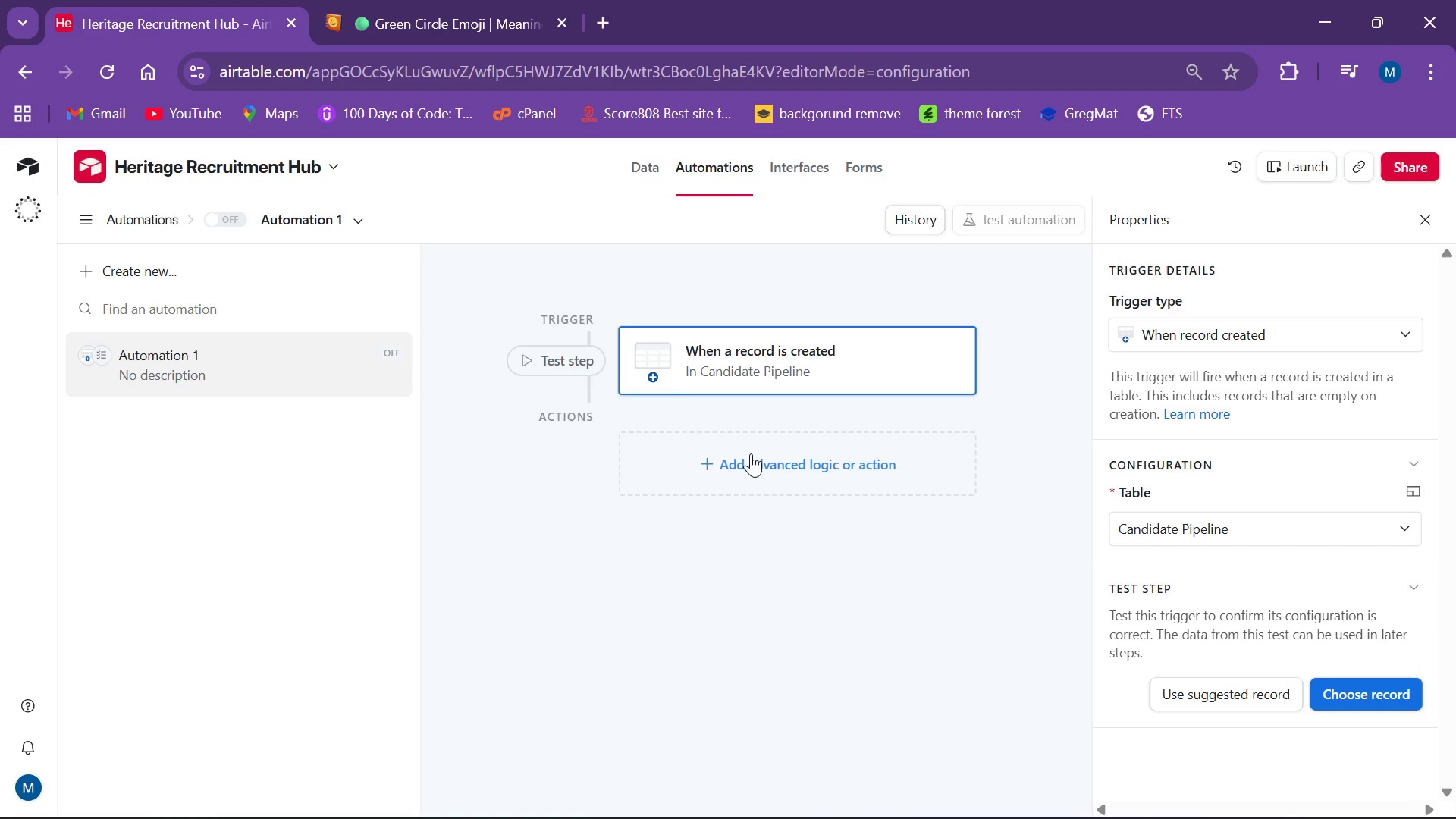 
mouse_move([756, 471])
 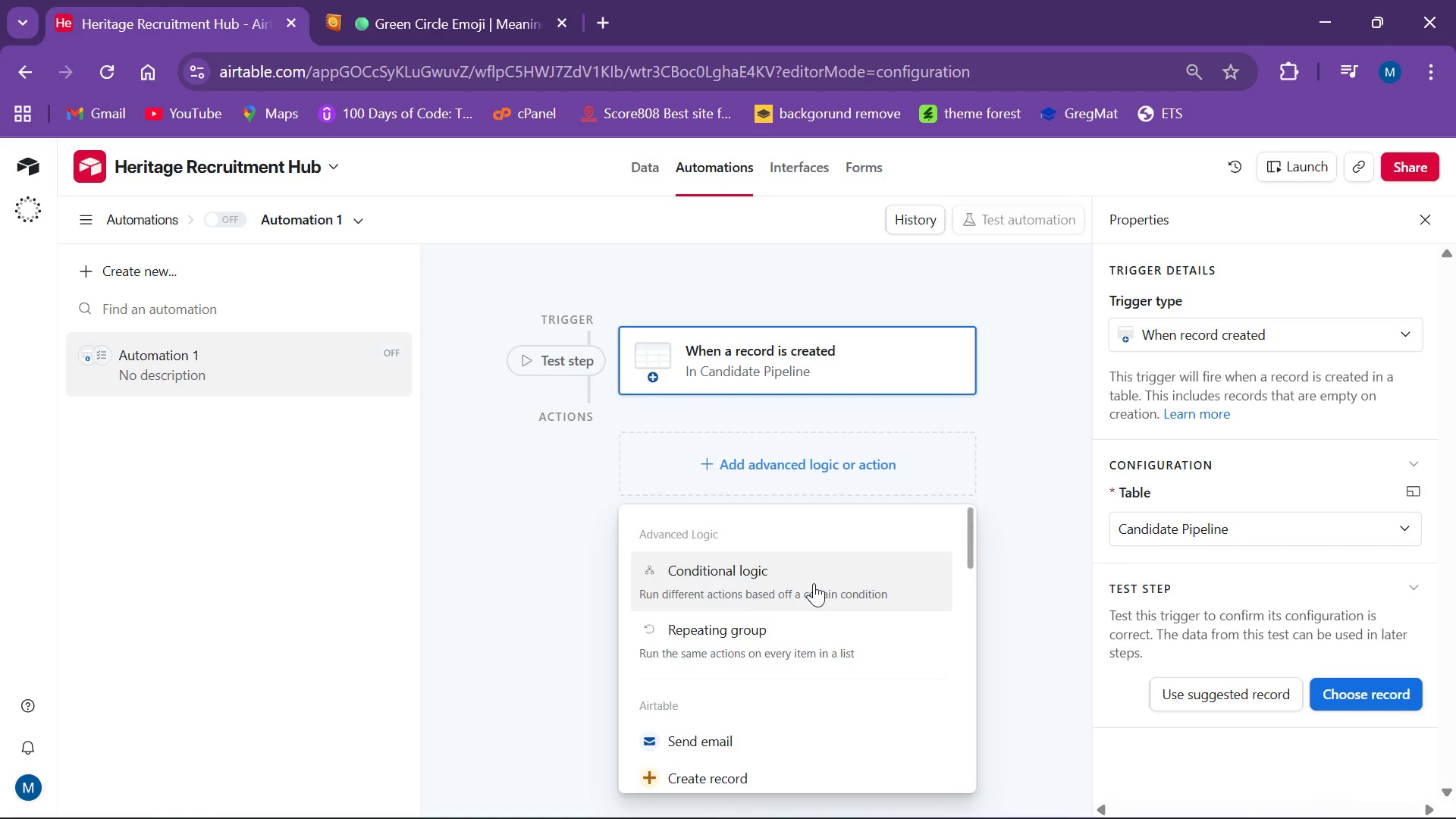 
wait(10.46)
 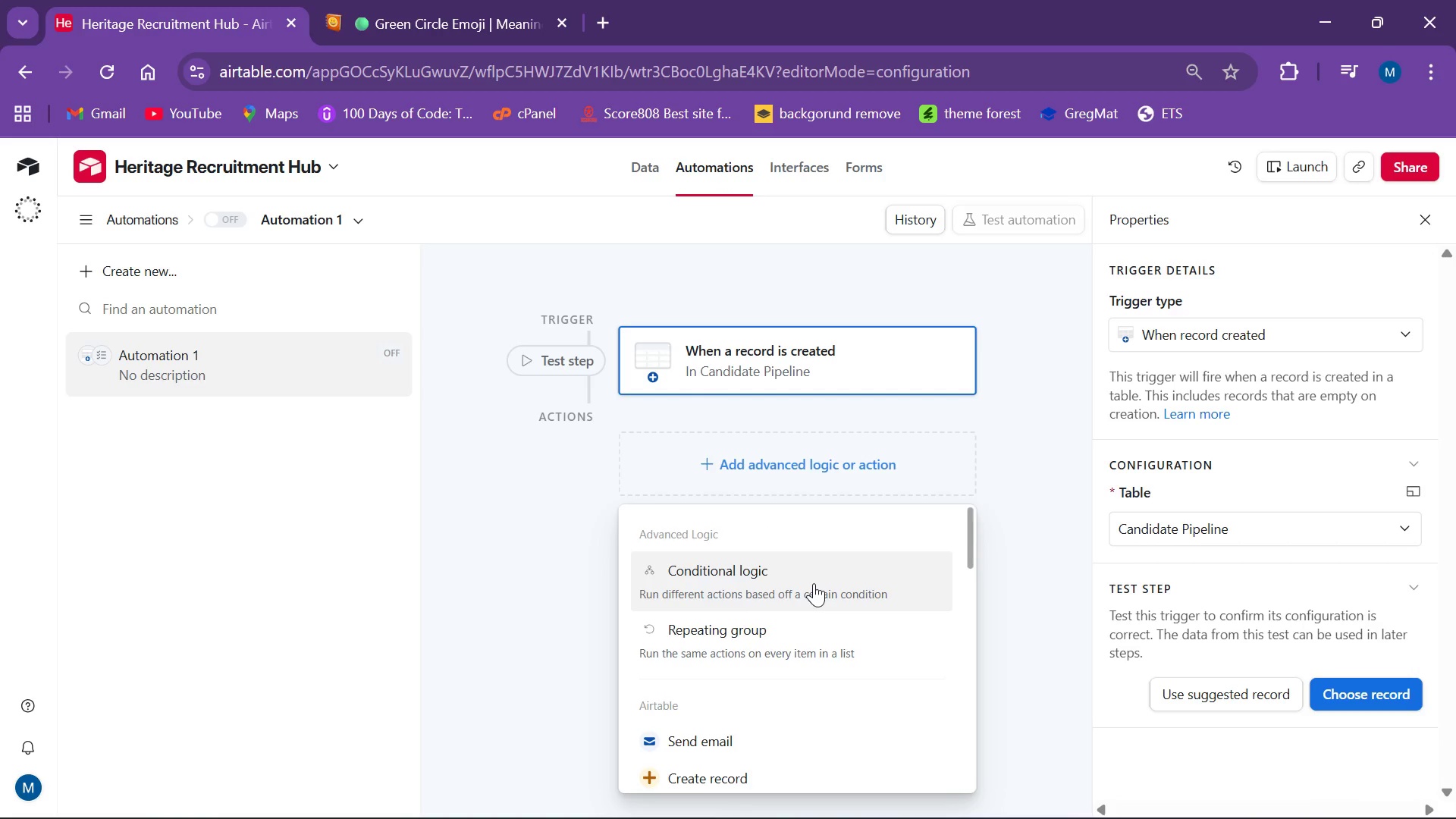 
left_click([1372, 697])
 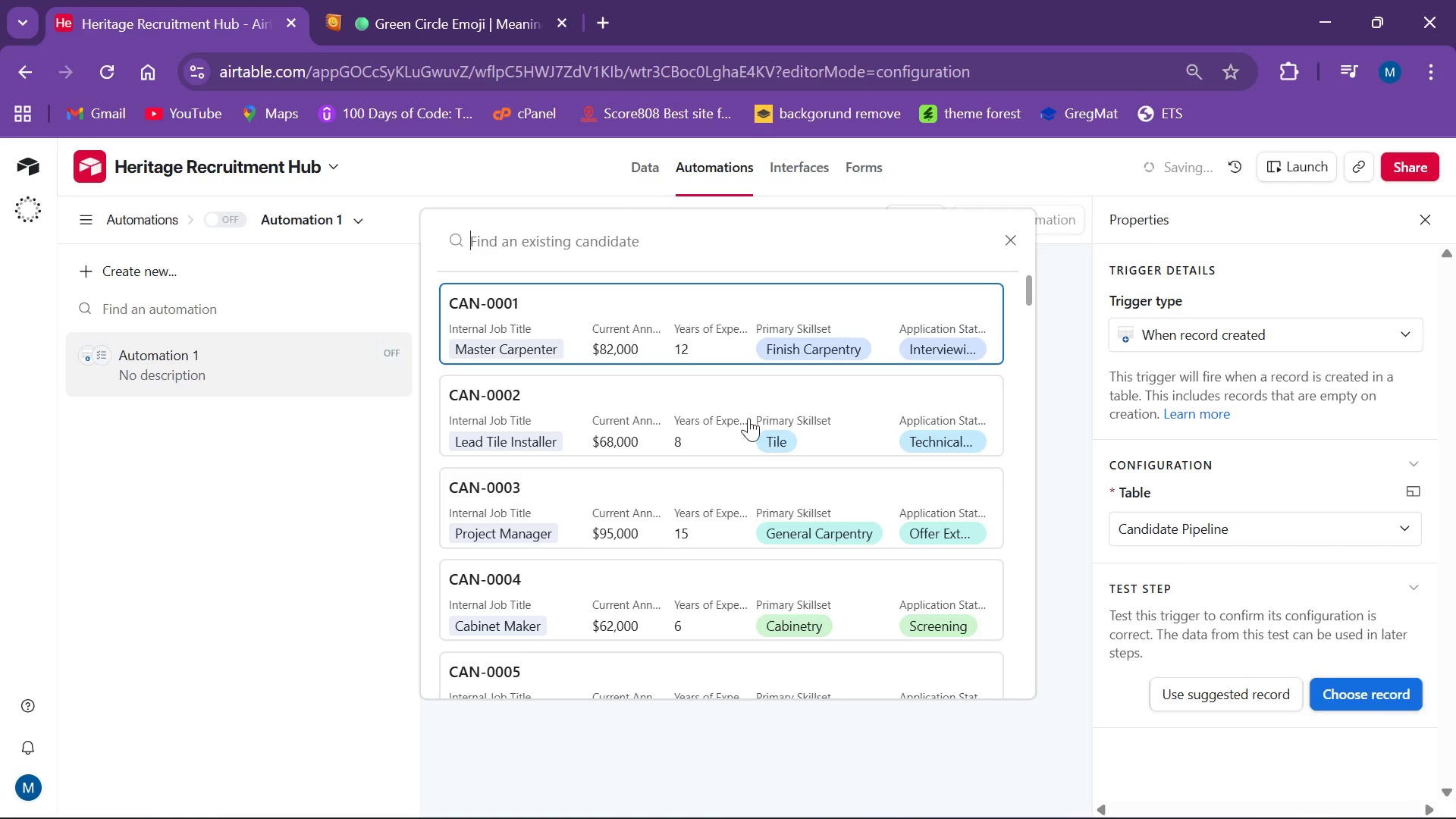 
left_click([607, 332])
 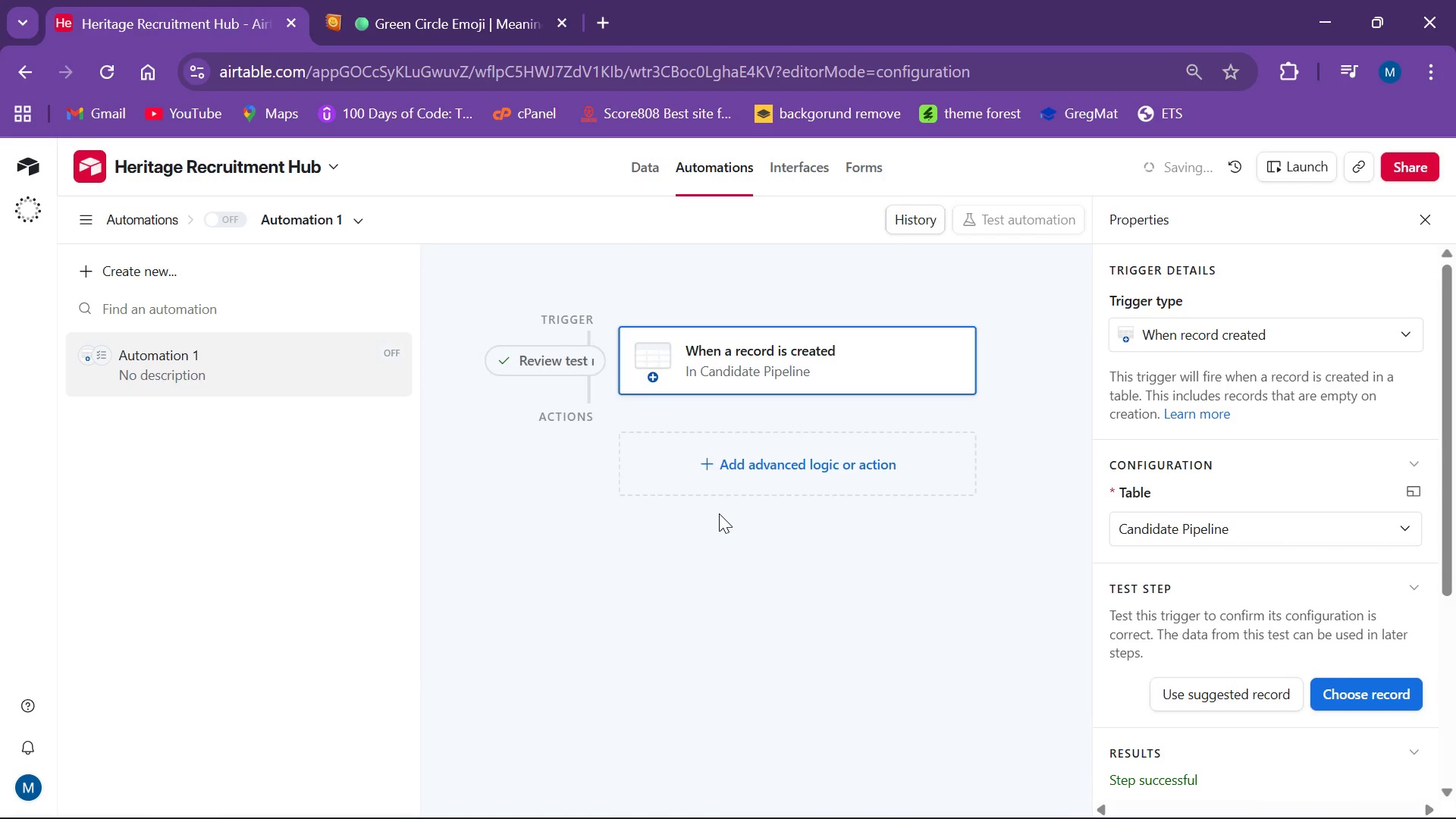 
scroll: coordinate [1227, 661], scroll_direction: down, amount: 6.0
 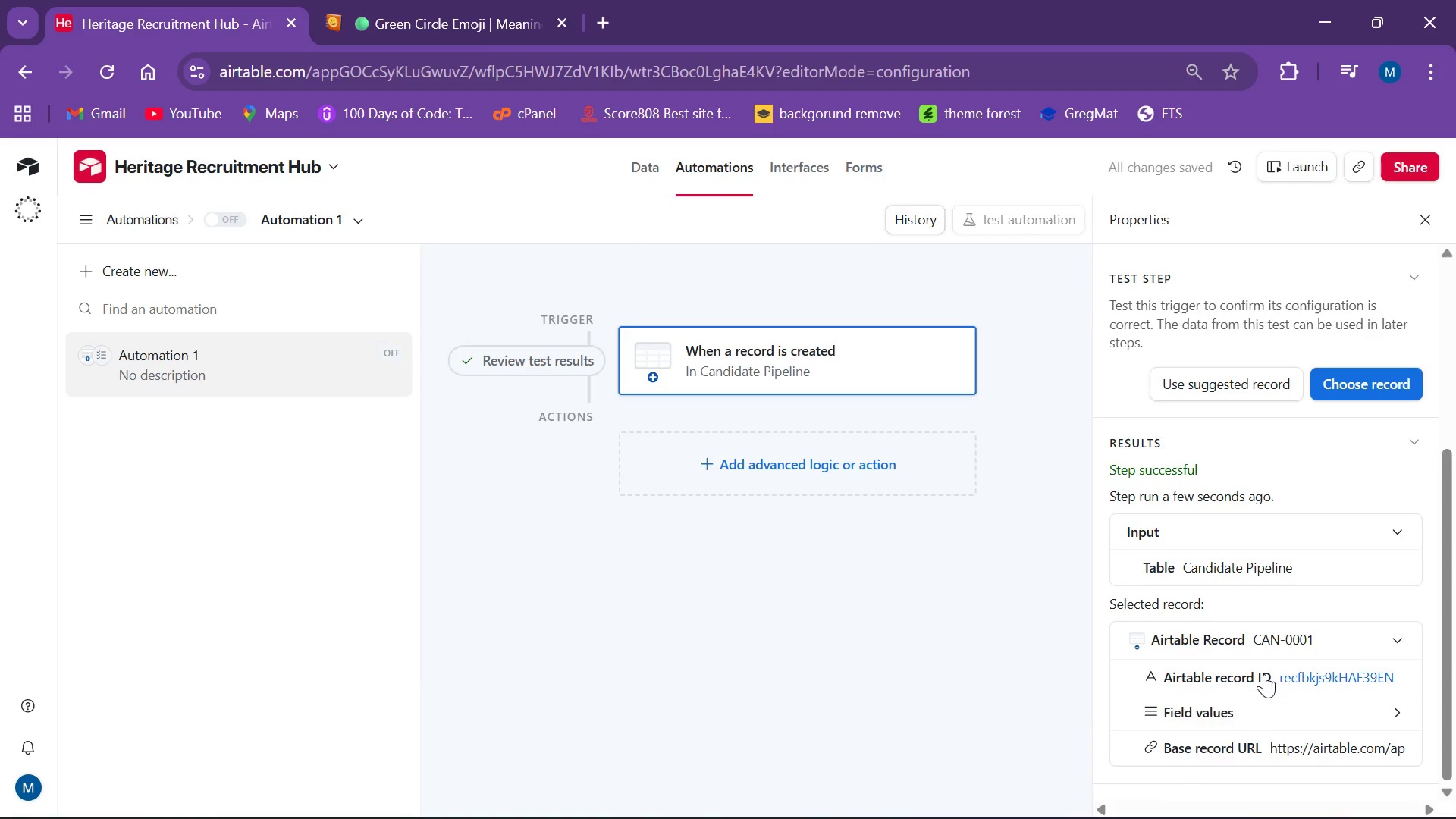 
scroll: coordinate [1288, 661], scroll_direction: up, amount: 3.0
 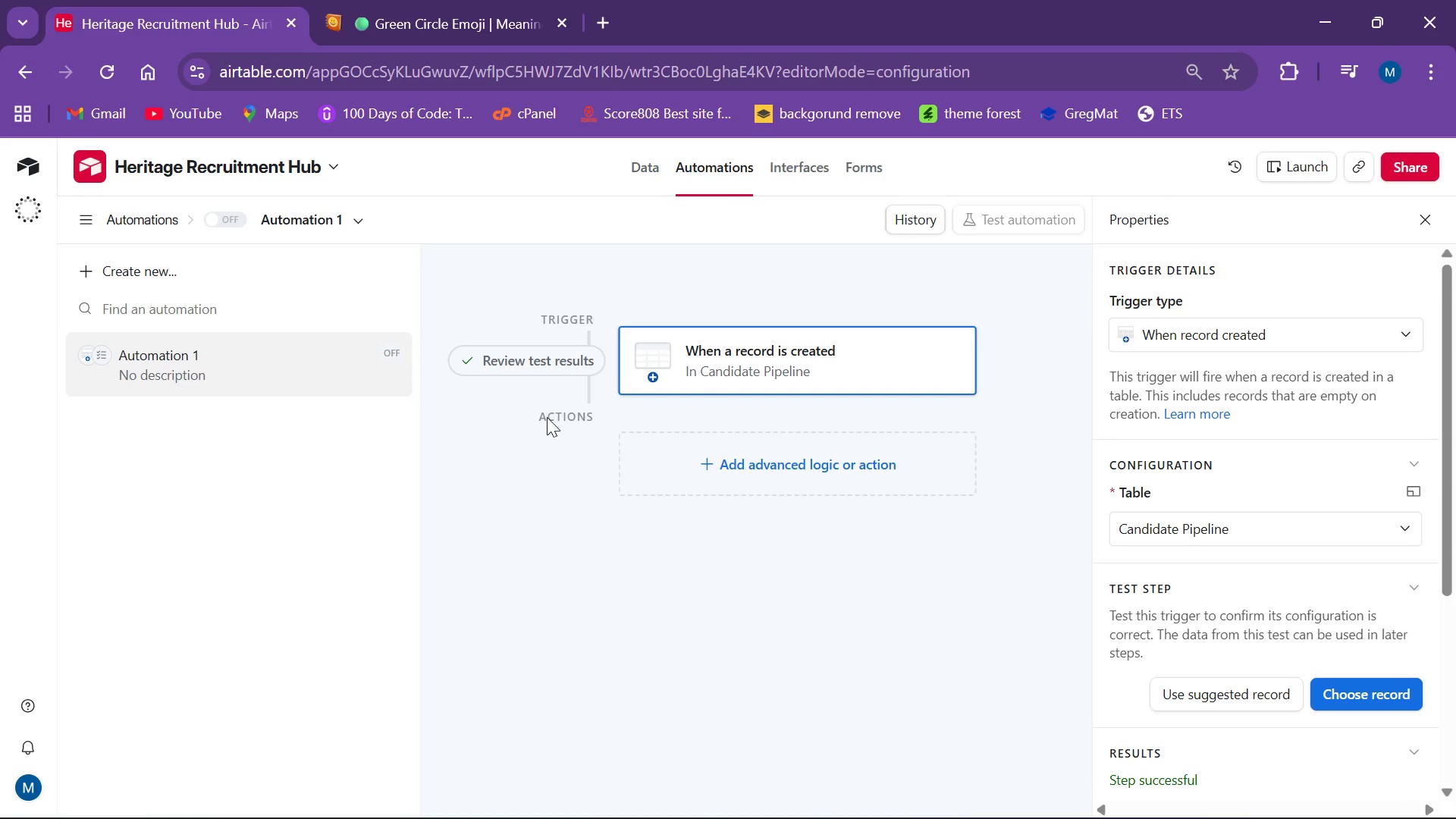 
scroll: coordinate [1172, 554], scroll_direction: down, amount: 8.0
 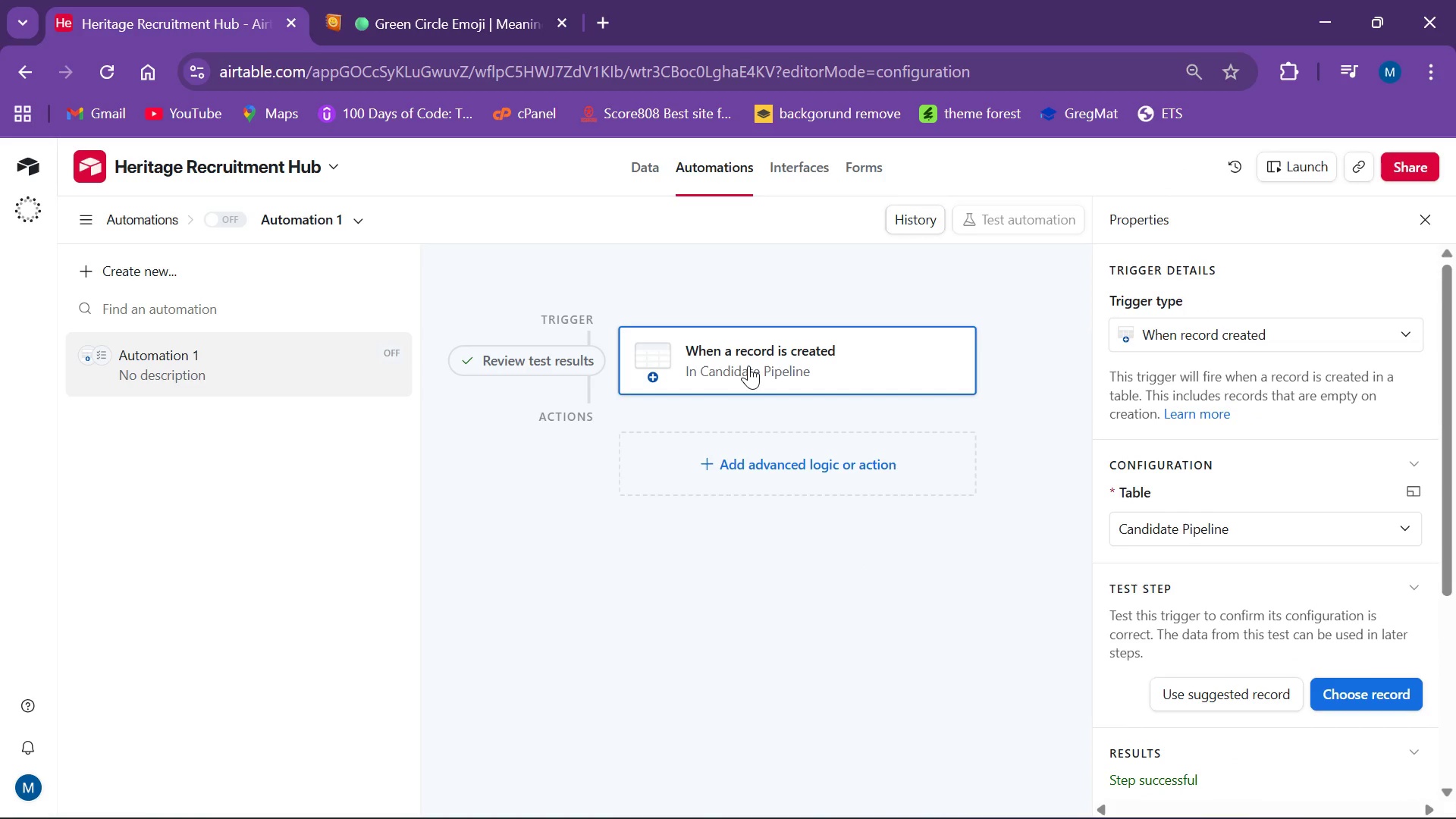 
left_click([748, 366])
 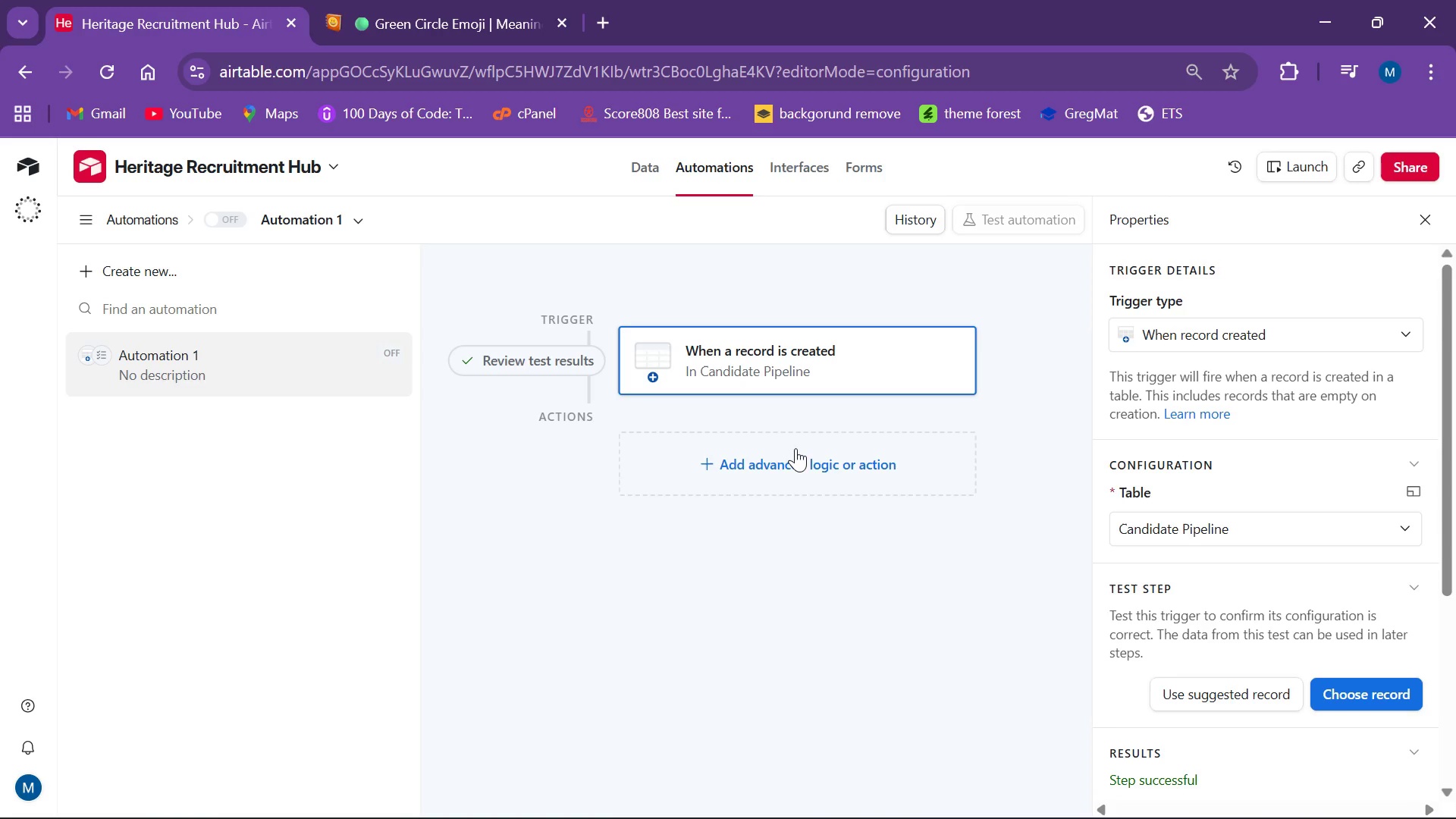 
left_click([794, 456])
 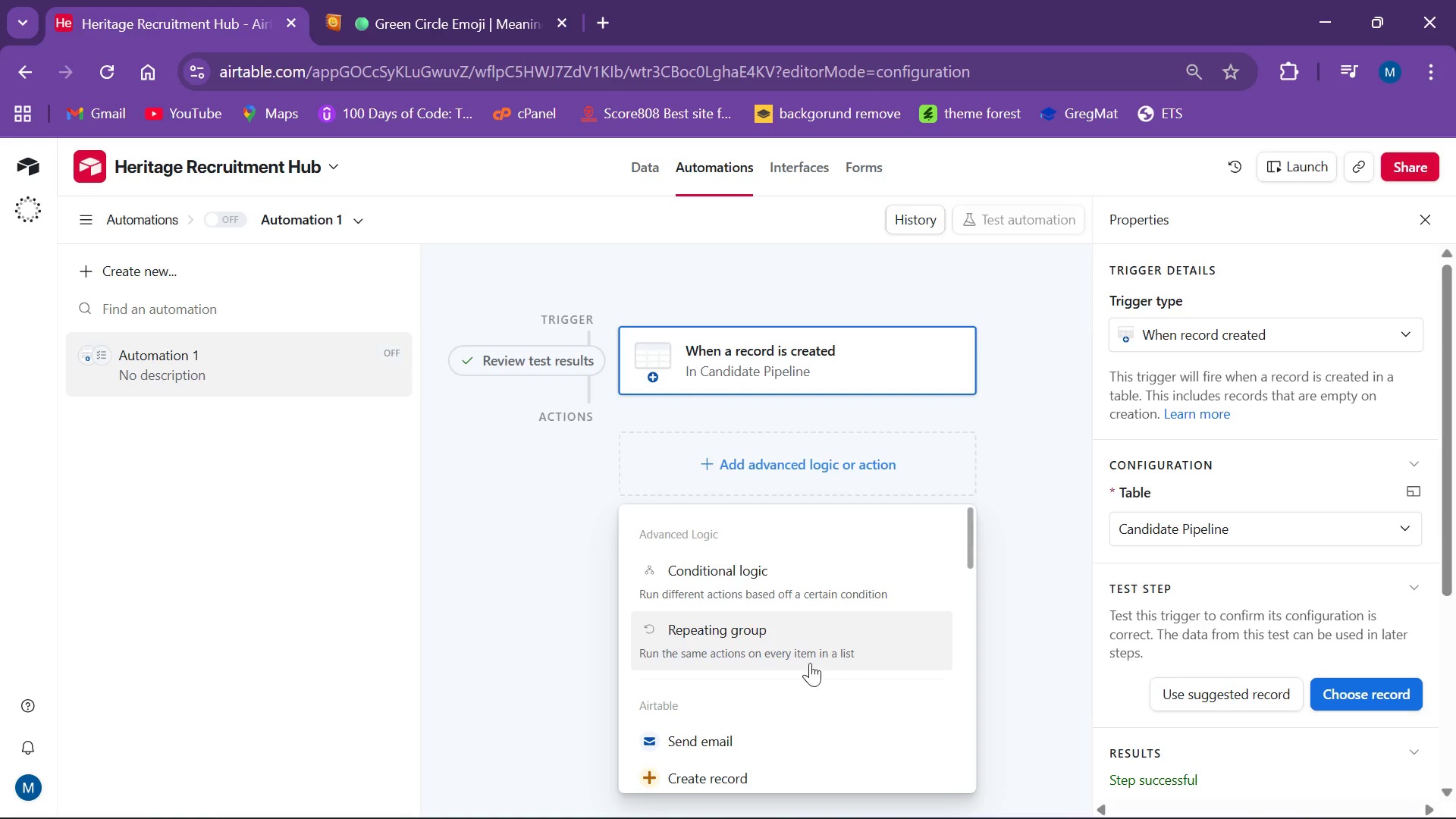 
scroll: coordinate [871, 617], scroll_direction: down, amount: 2.0
 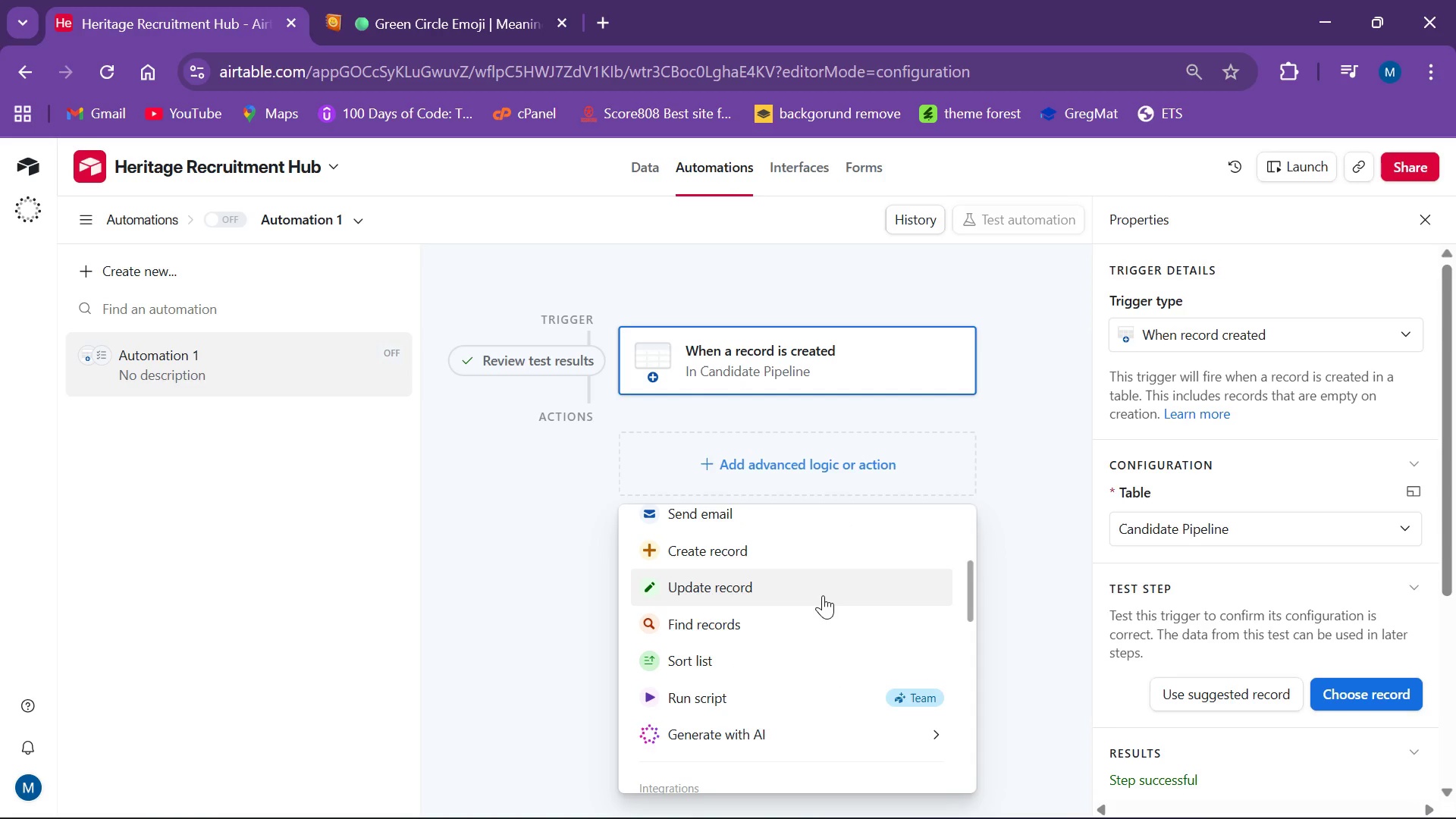 
left_click([753, 586])
 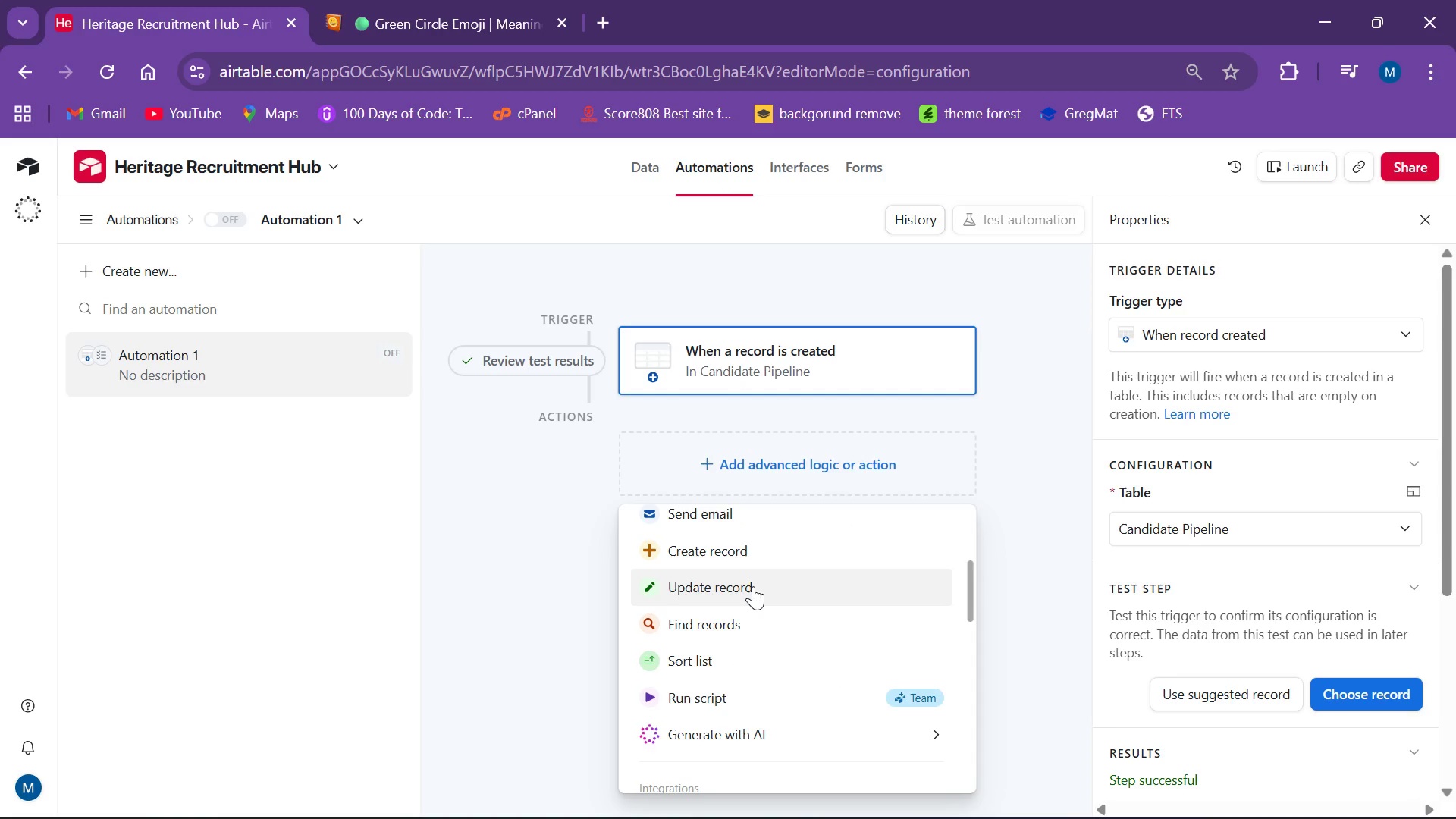 
mouse_move([773, 580])
 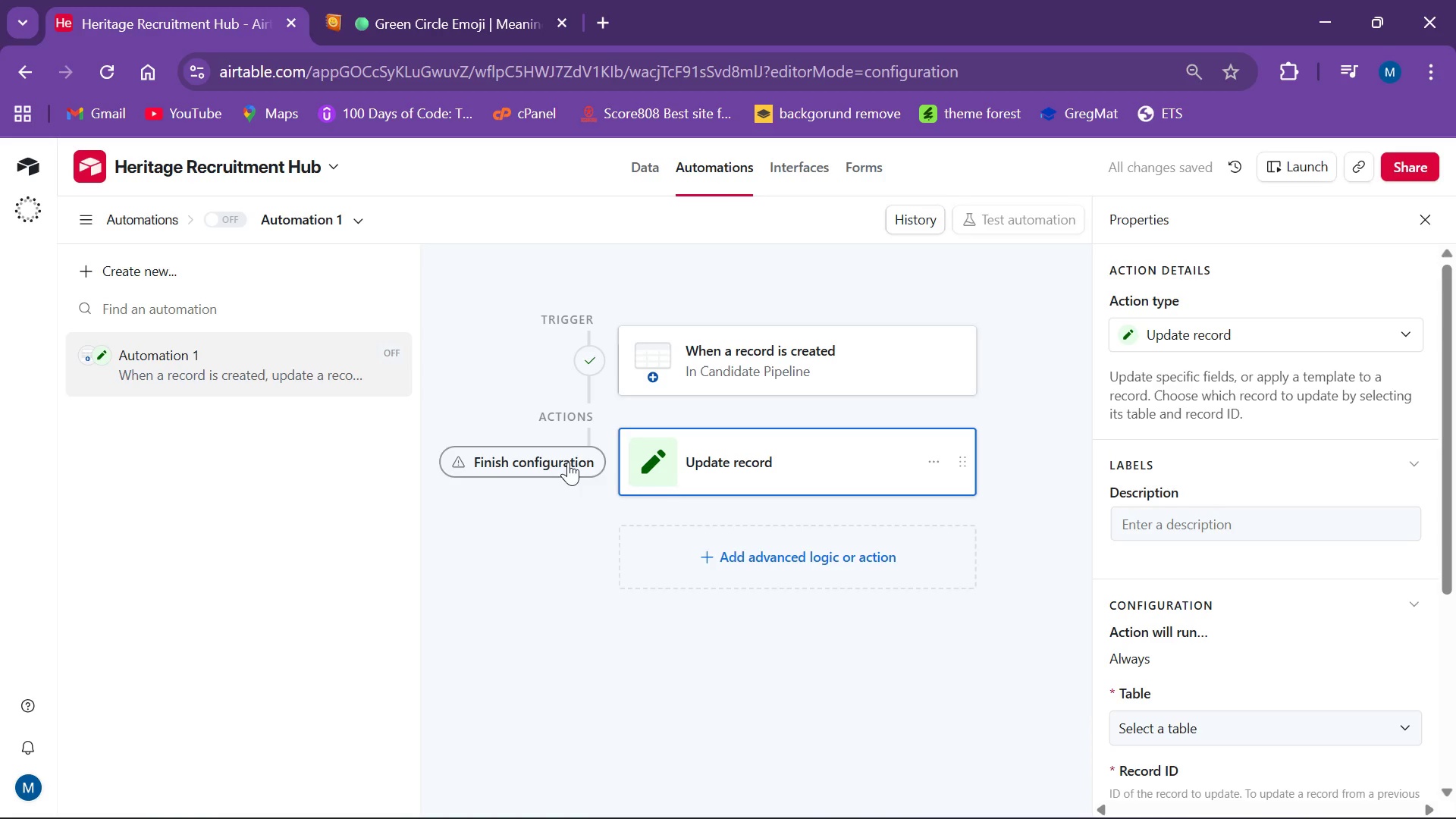 
left_click([930, 465])
 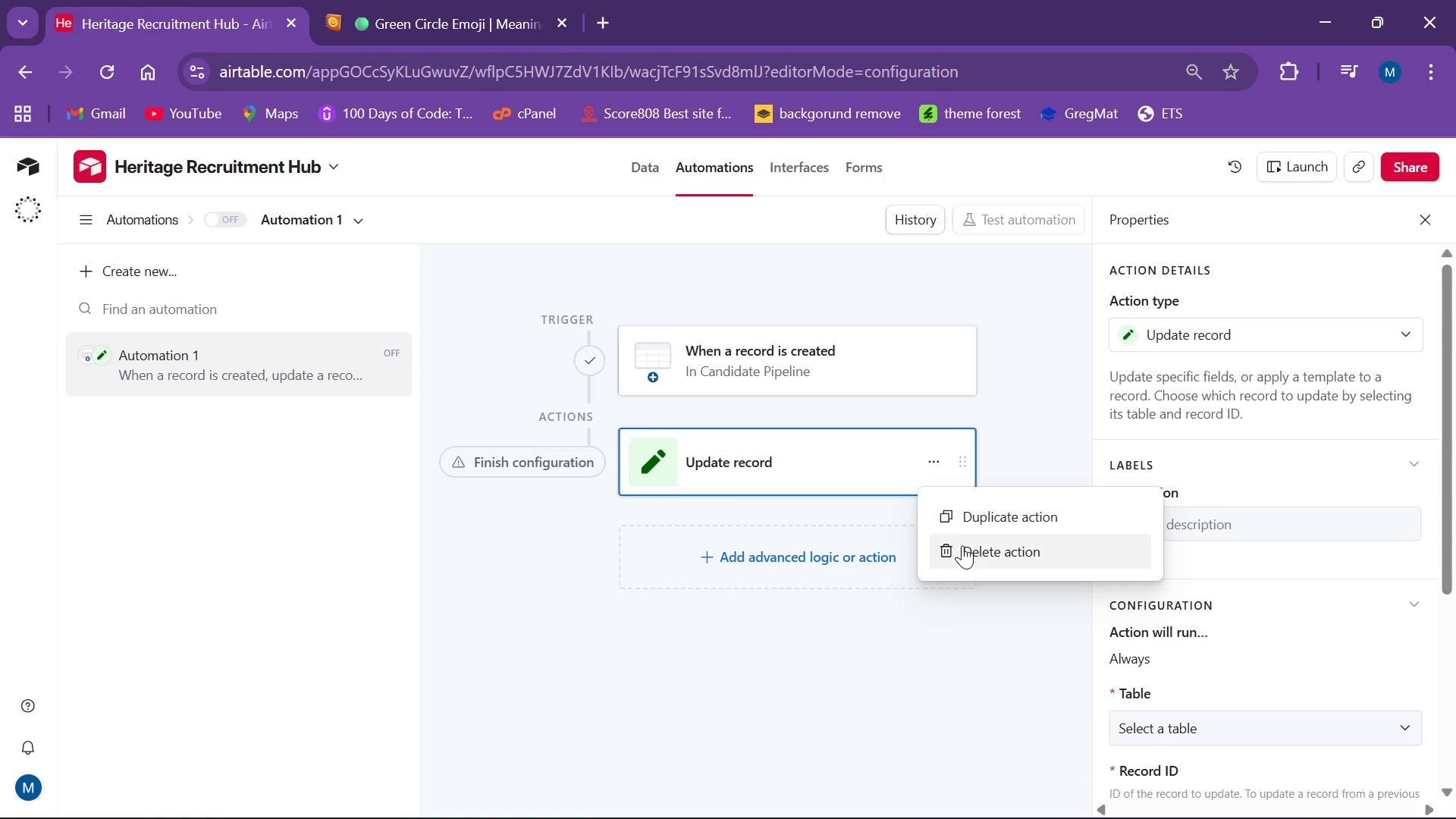 
left_click([962, 546])
 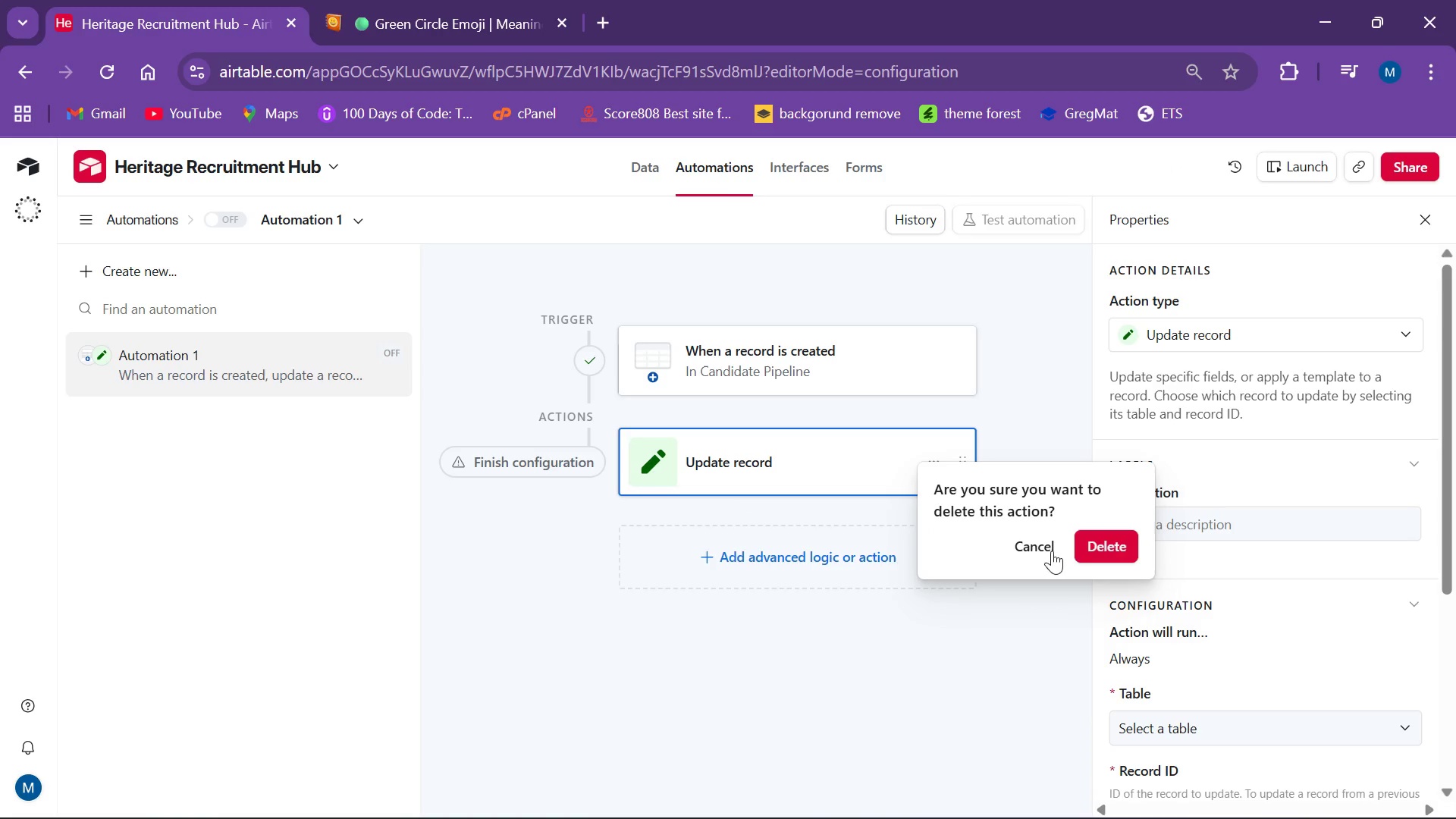 
left_click([1125, 548])
 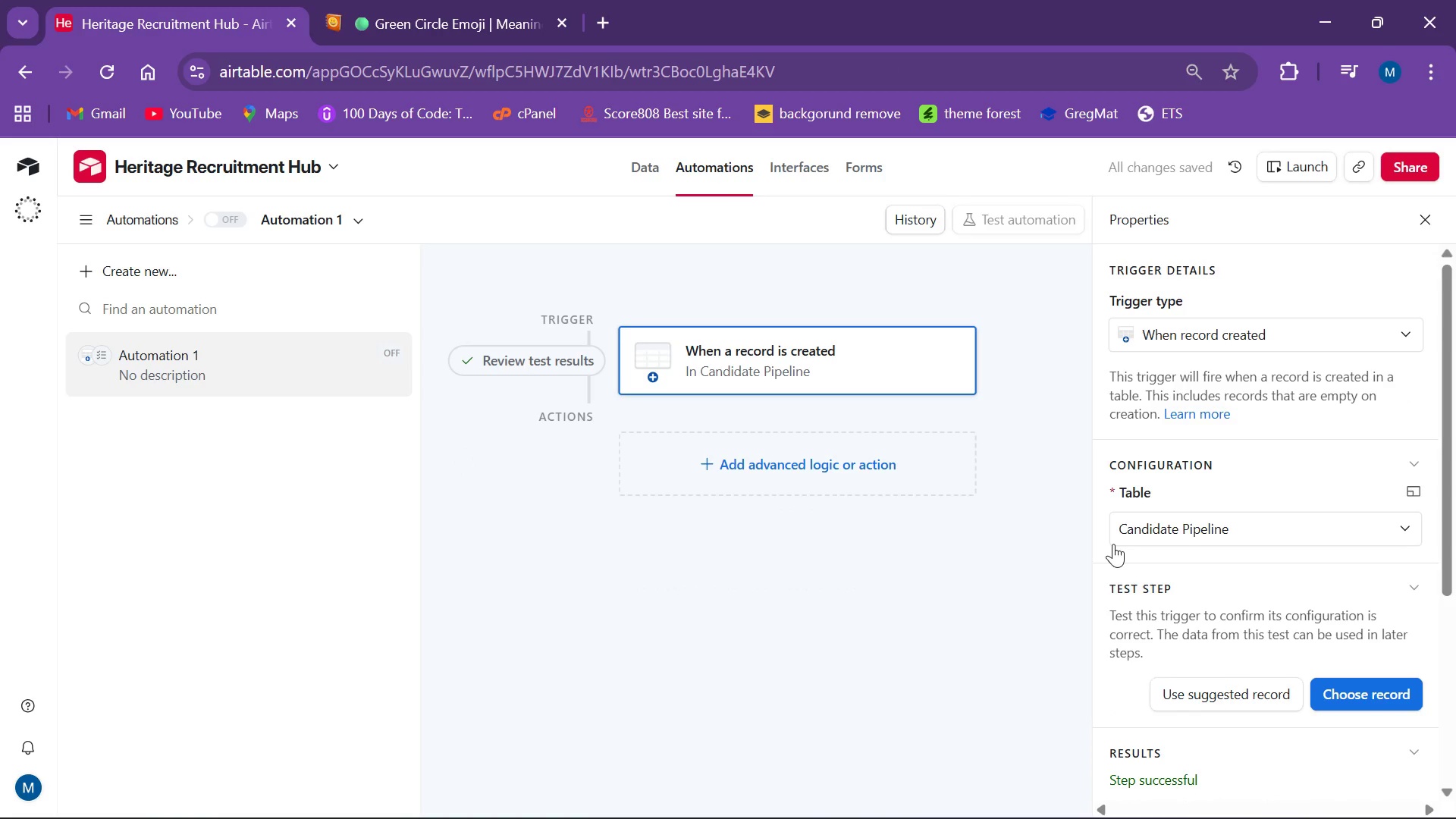 
wait(10.5)
 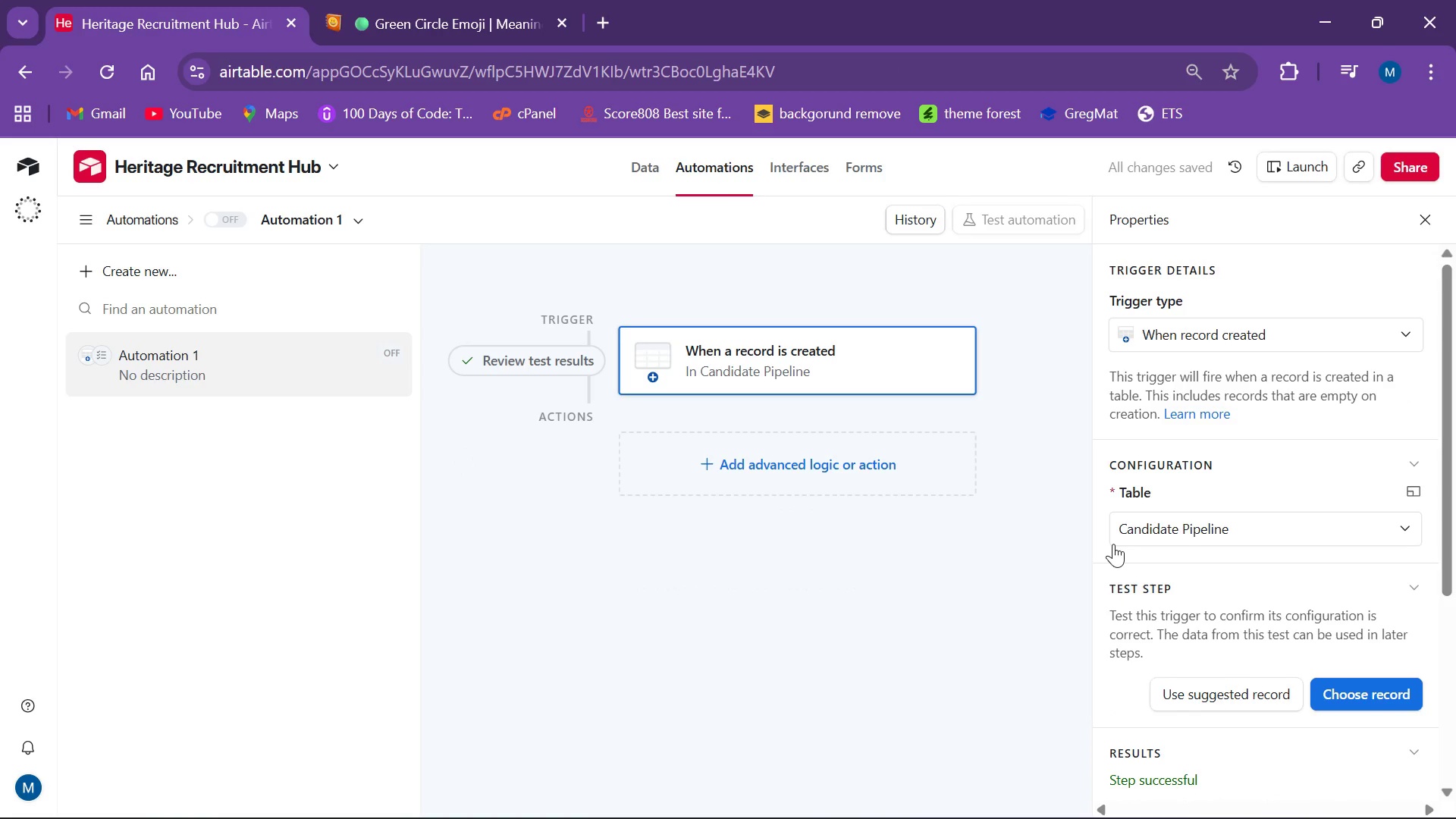 
left_click([784, 472])
 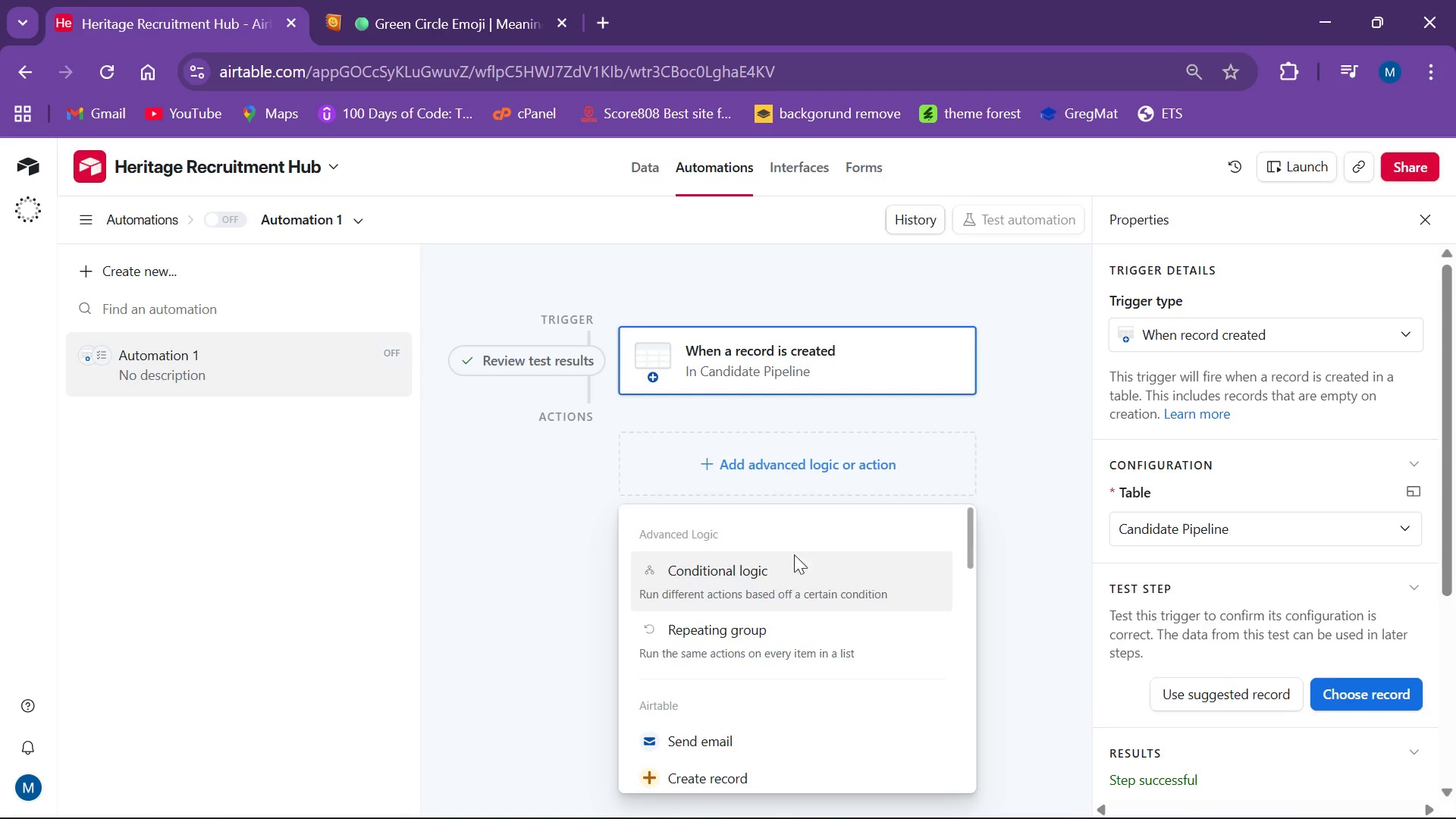 
scroll: coordinate [794, 623], scroll_direction: down, amount: 3.0
 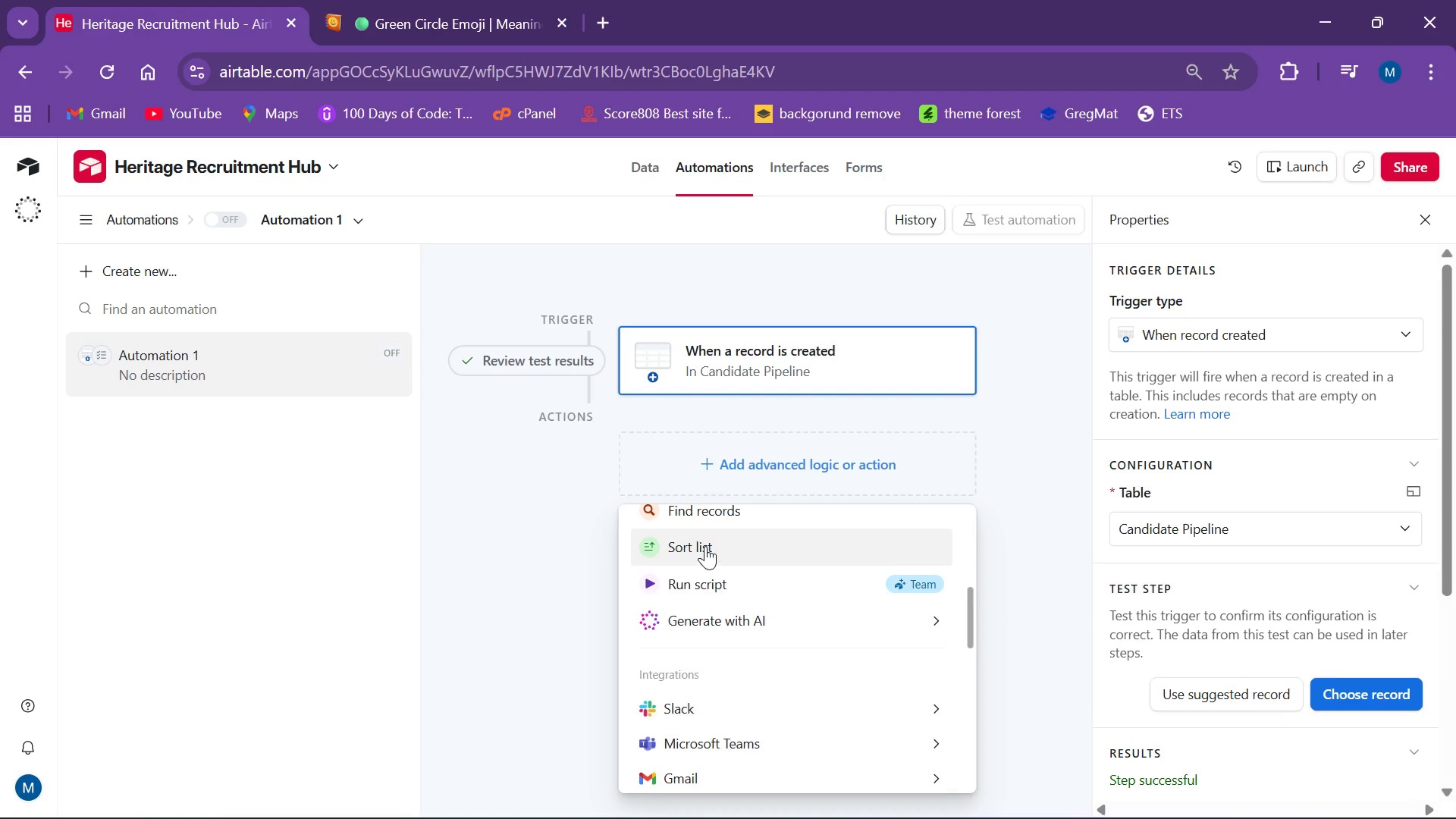 
left_click([719, 586])
 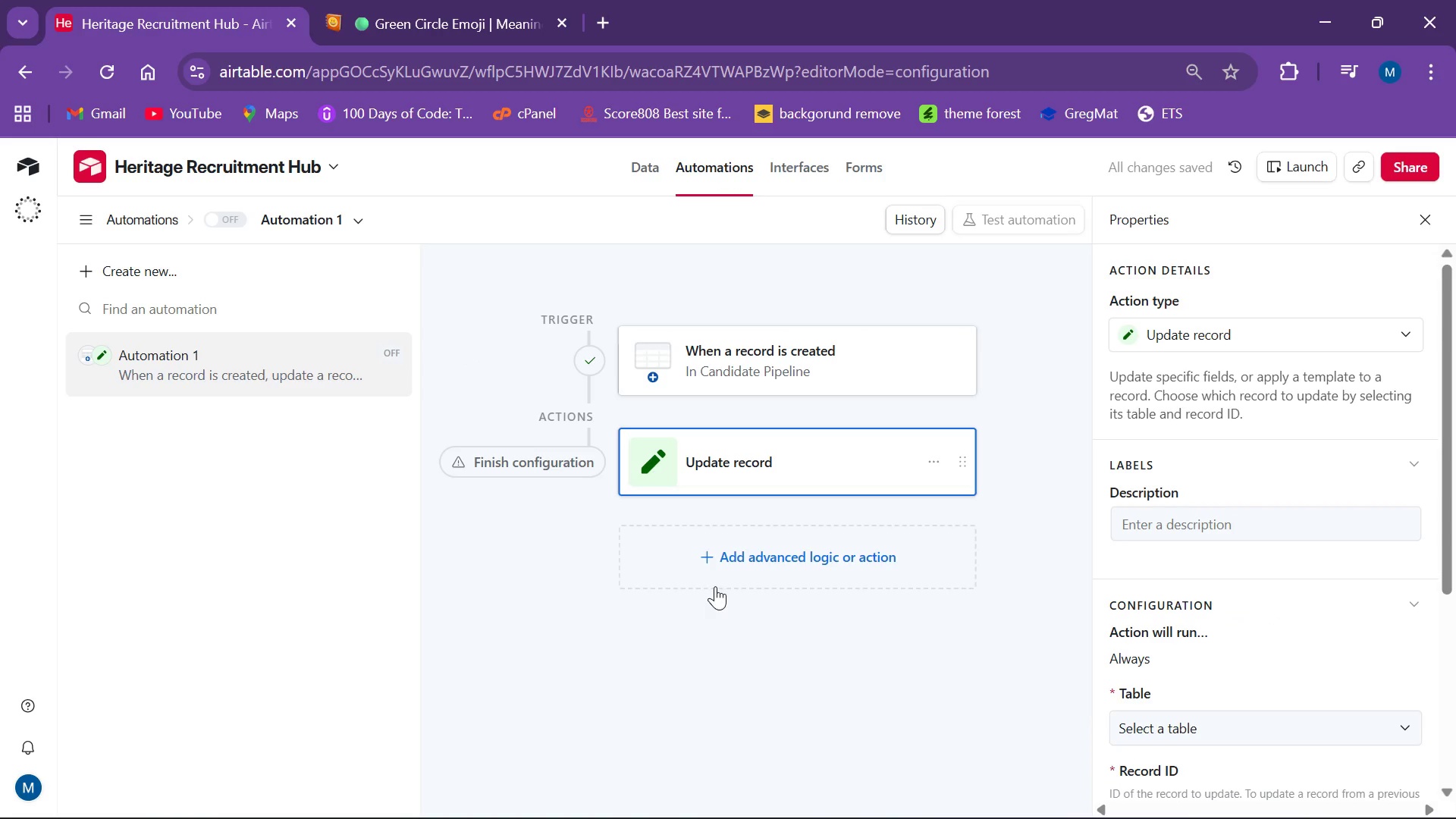 
scroll: coordinate [705, 546], scroll_direction: up, amount: 1.0
 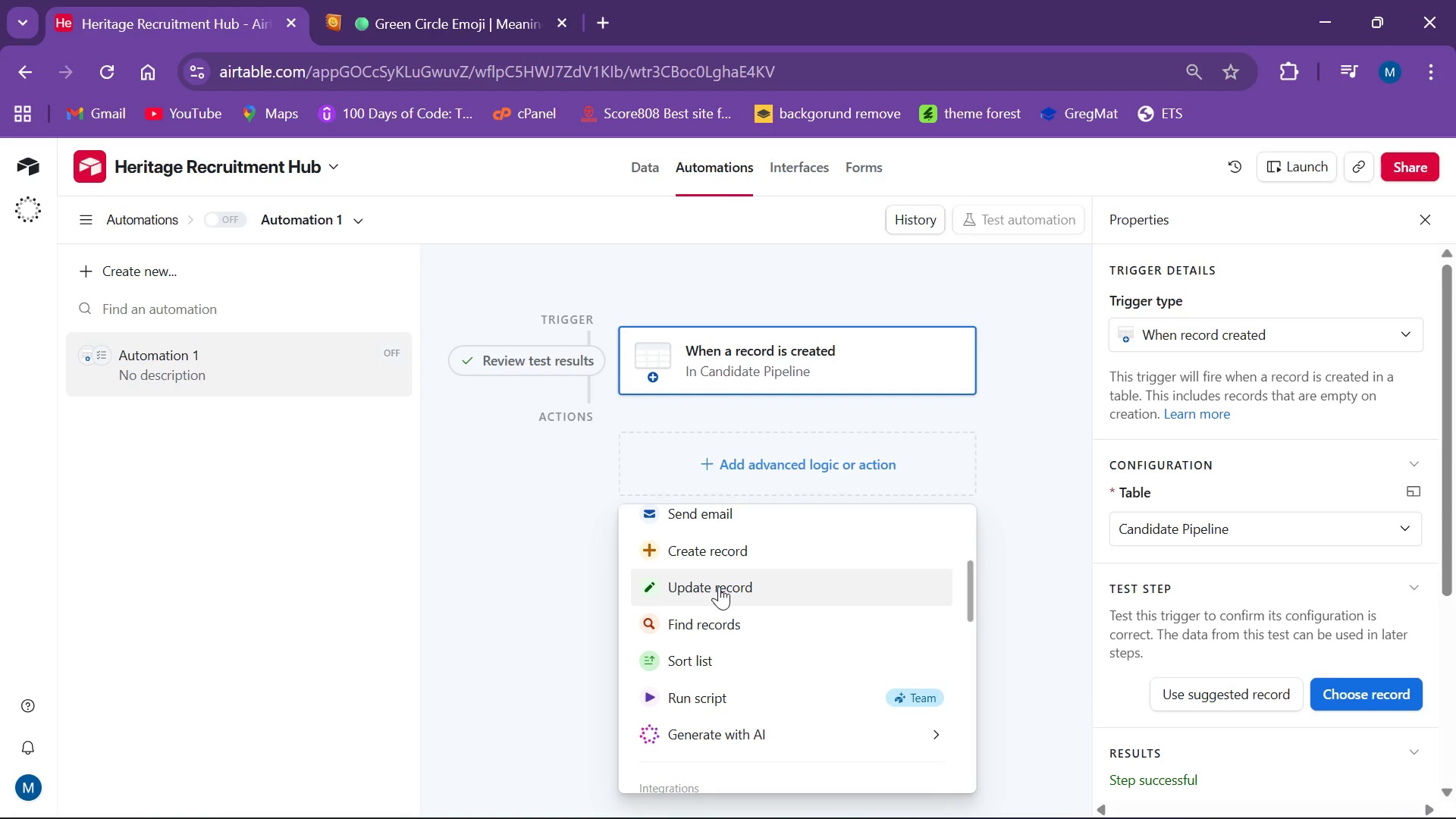 
left_click([816, 463])
 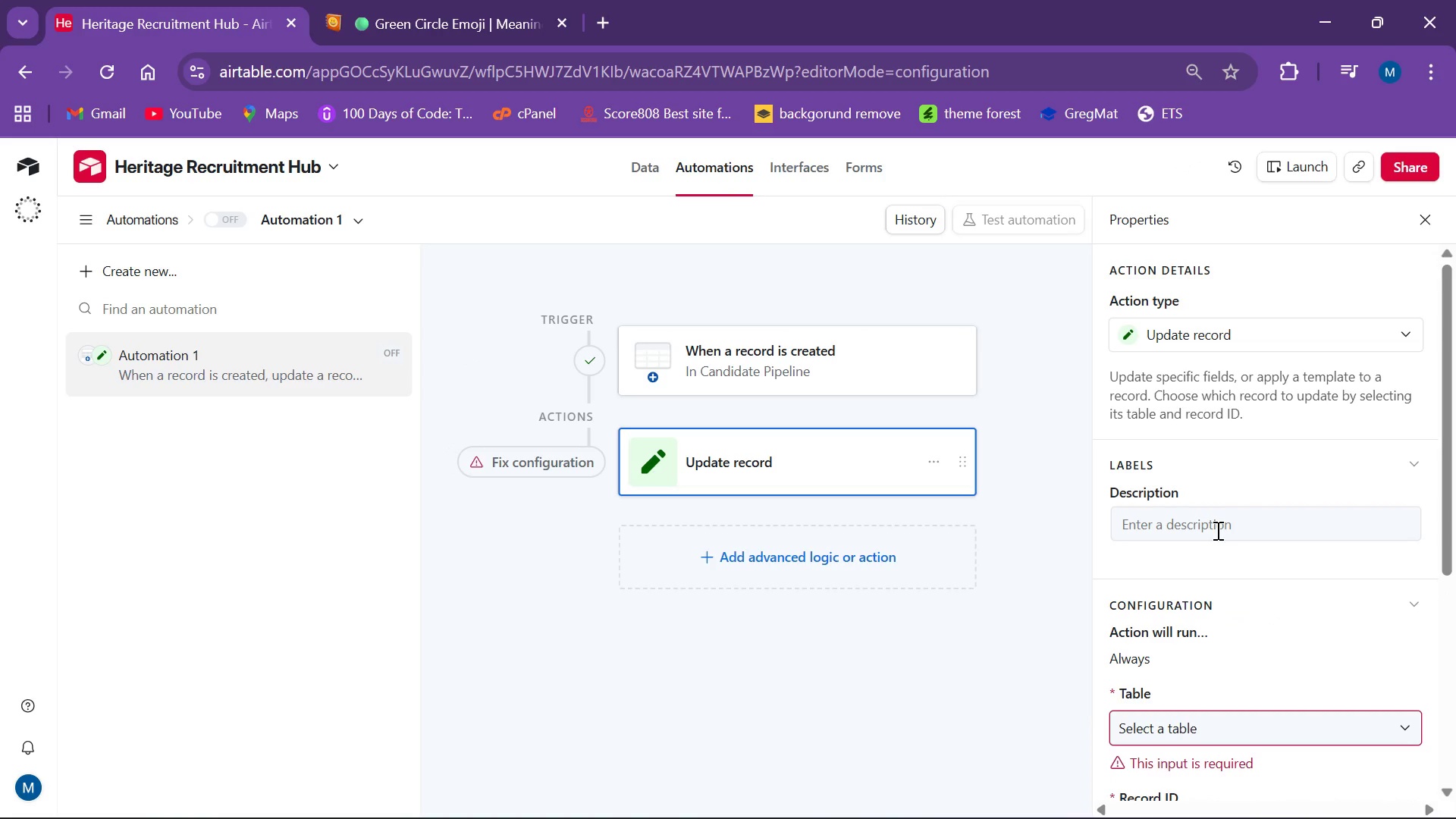 
left_click([1240, 334])
 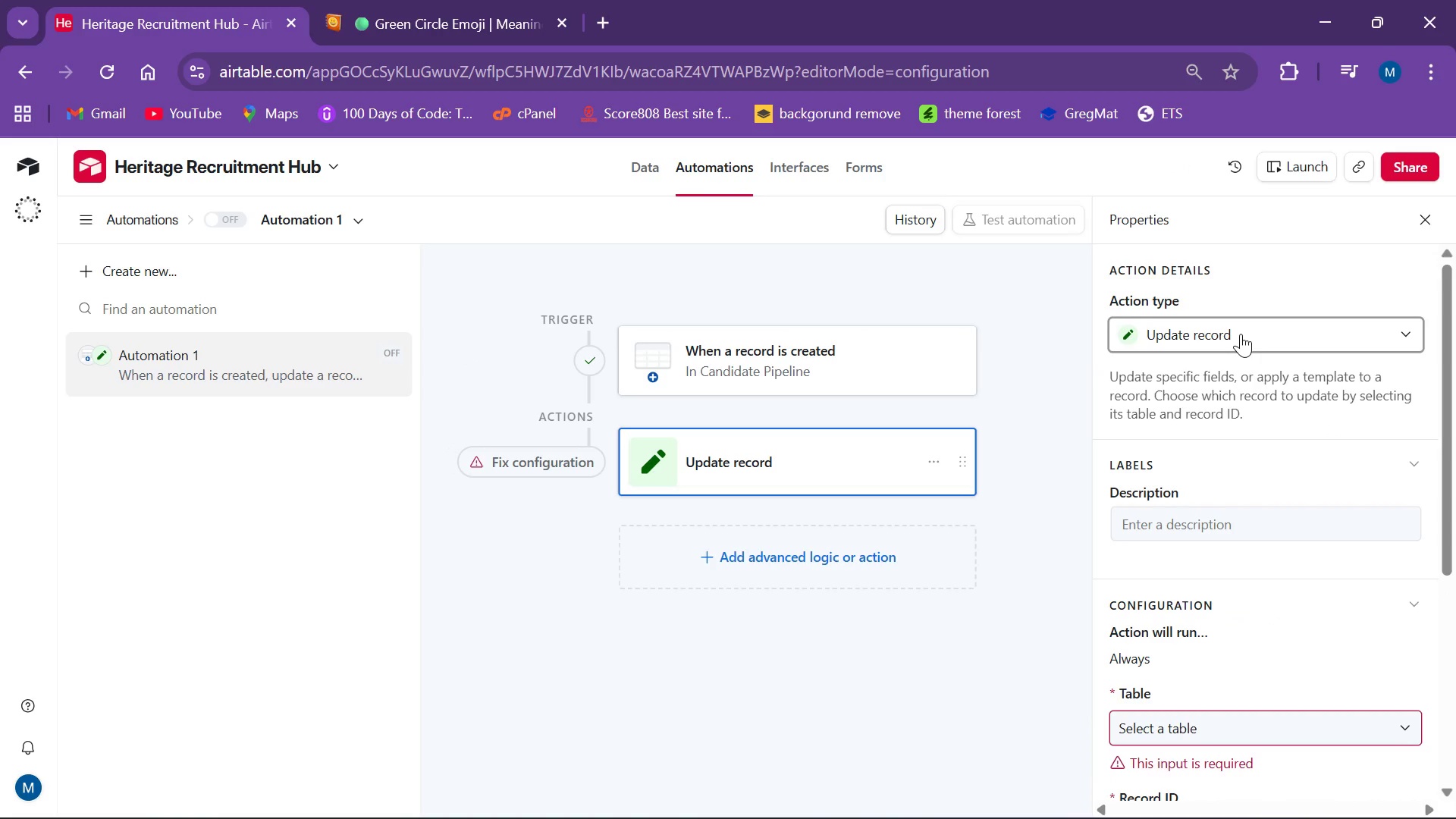 
mouse_move([1242, 356])
 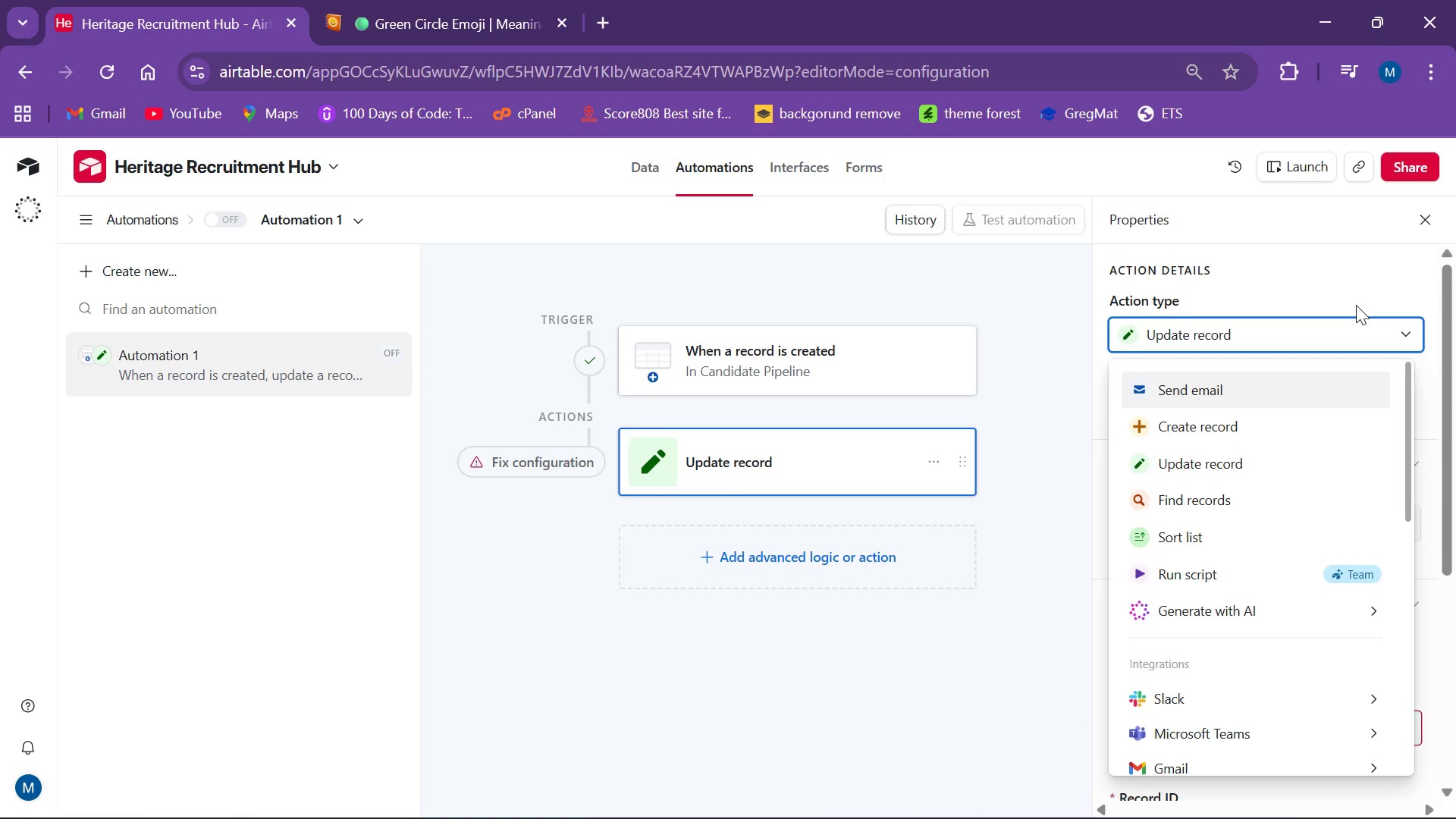 
left_click([1356, 305])
 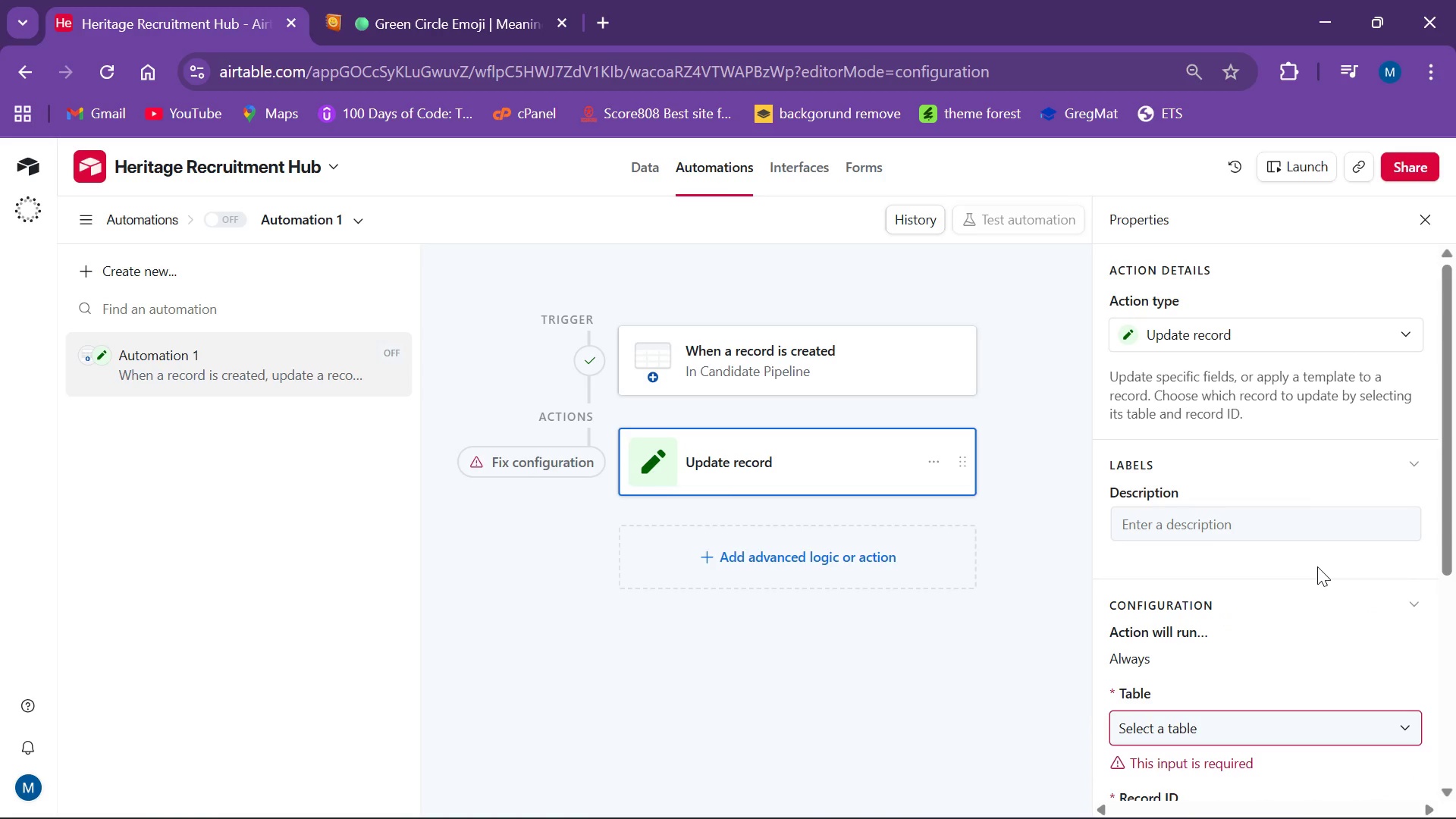 
left_click([1282, 598])
 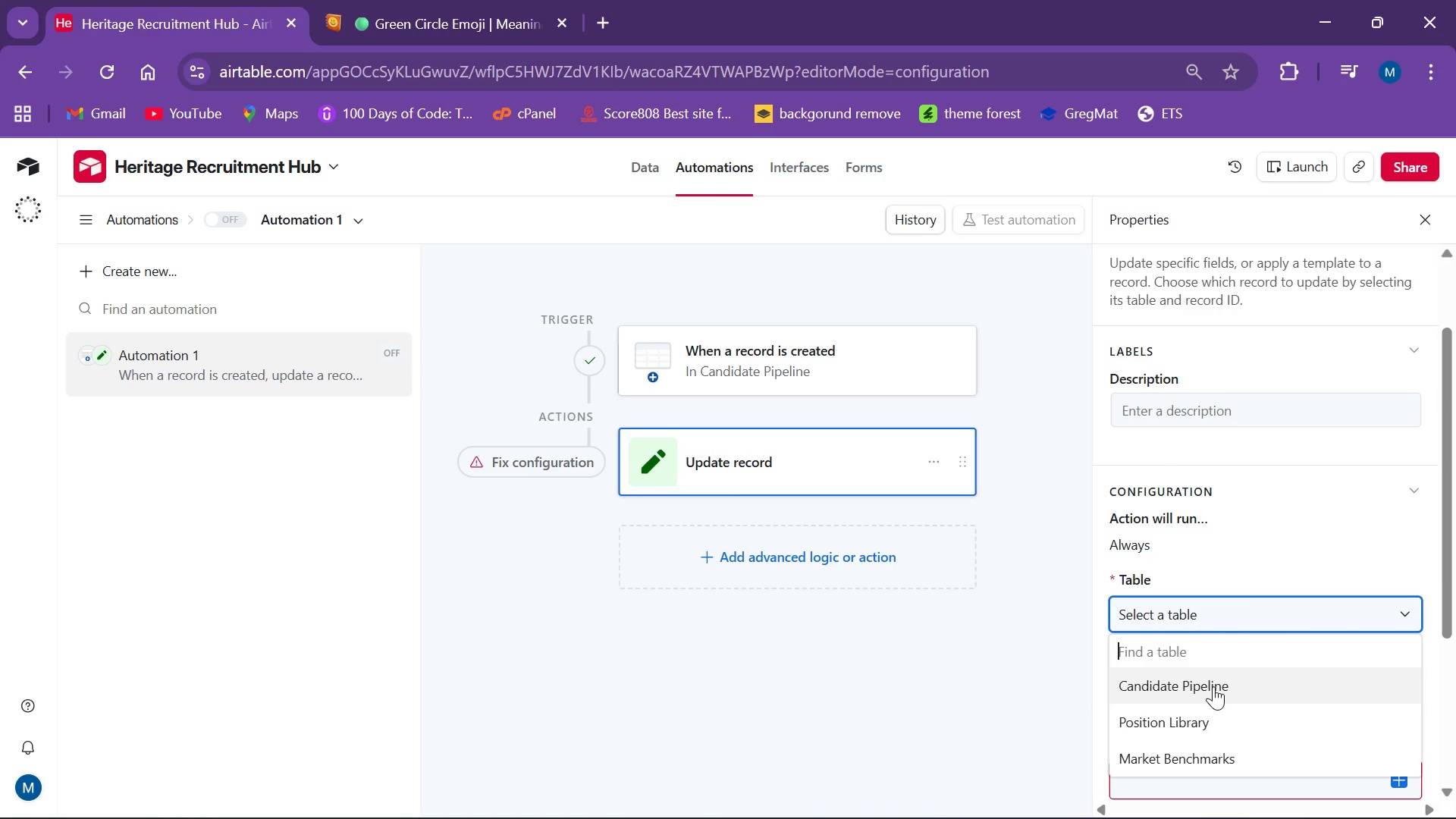 
scroll: coordinate [1241, 598], scroll_direction: down, amount: 1.0
 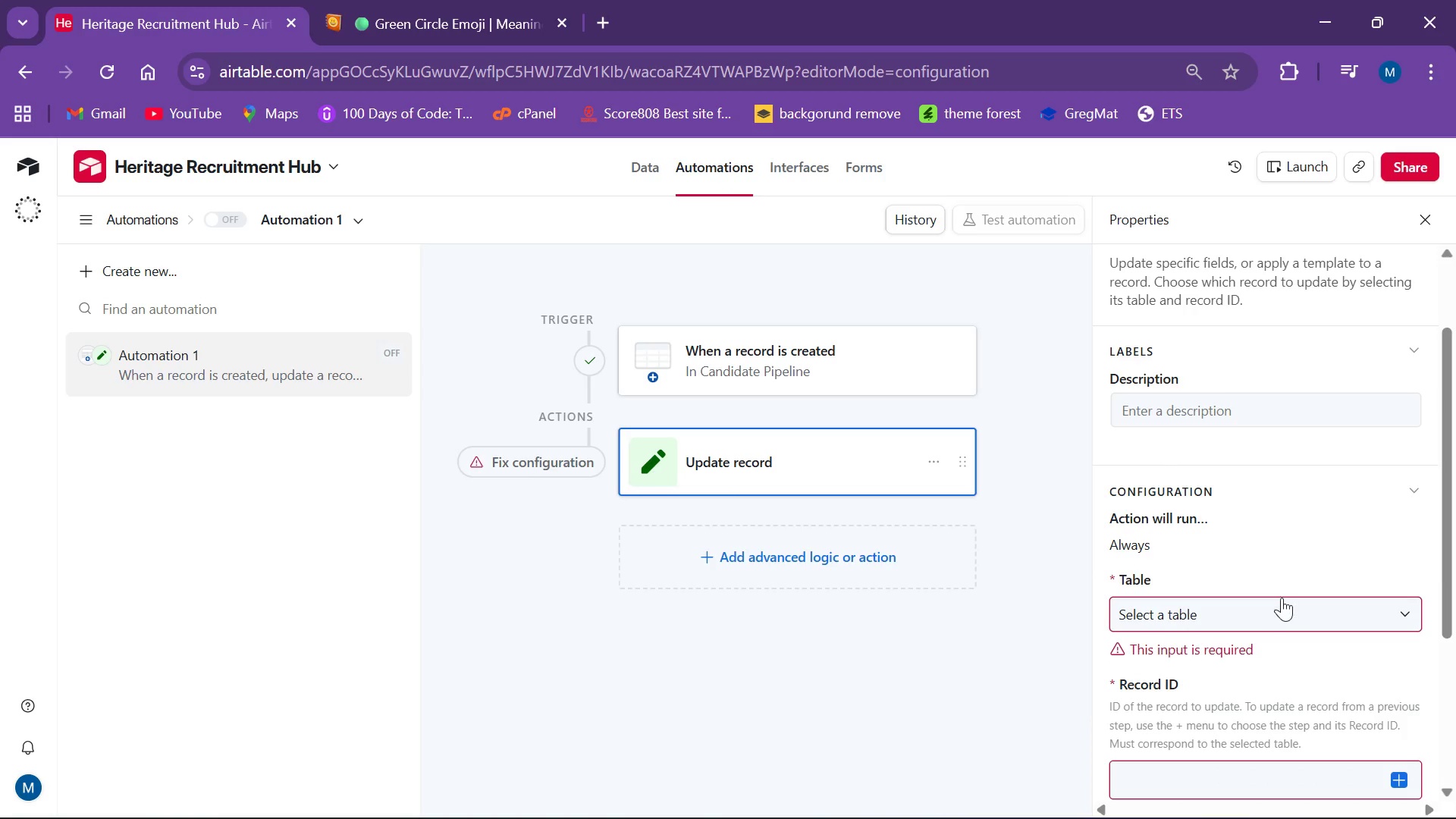 
left_click([1213, 686])
 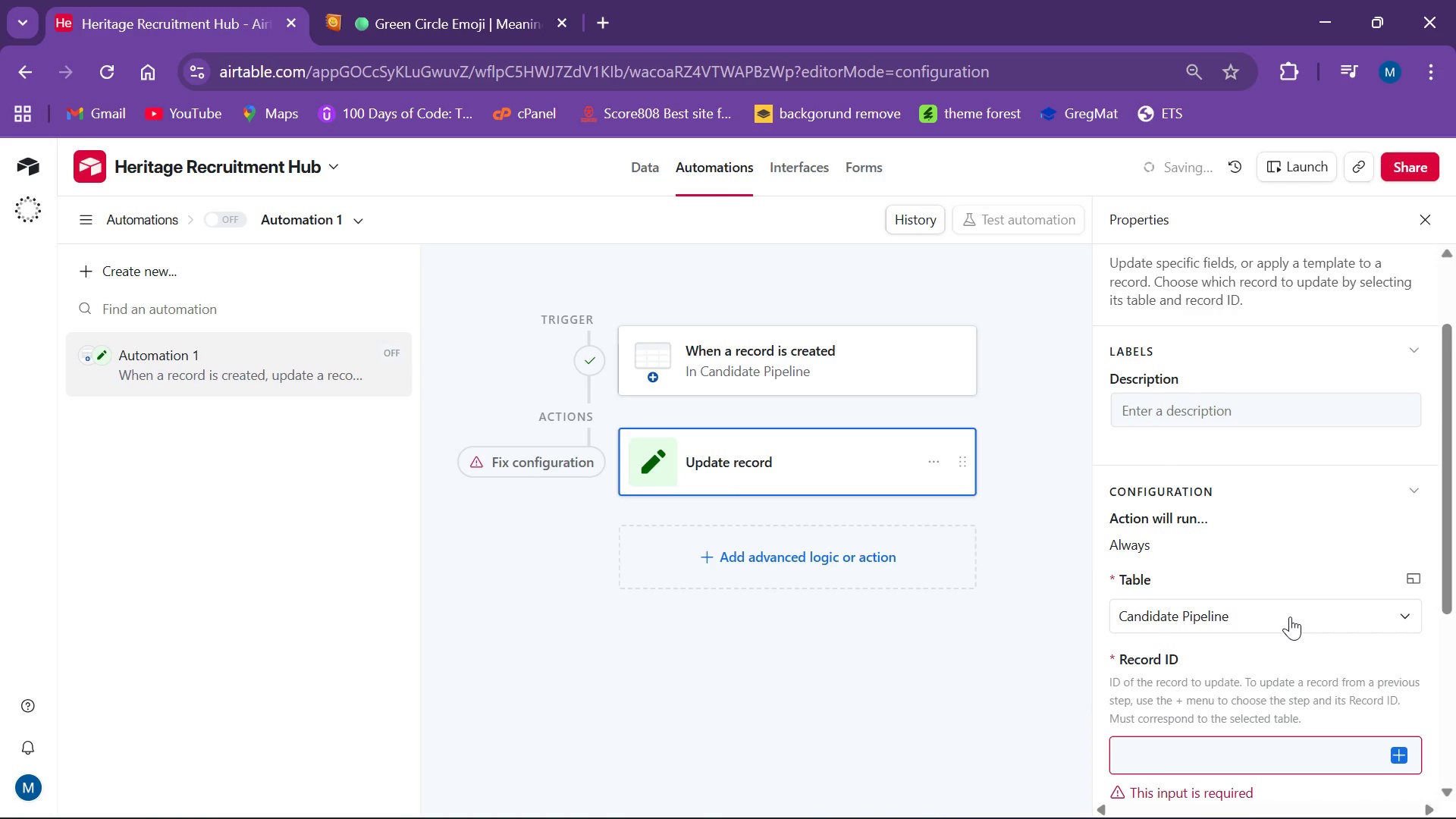 
scroll: coordinate [1289, 617], scroll_direction: down, amount: 1.0
 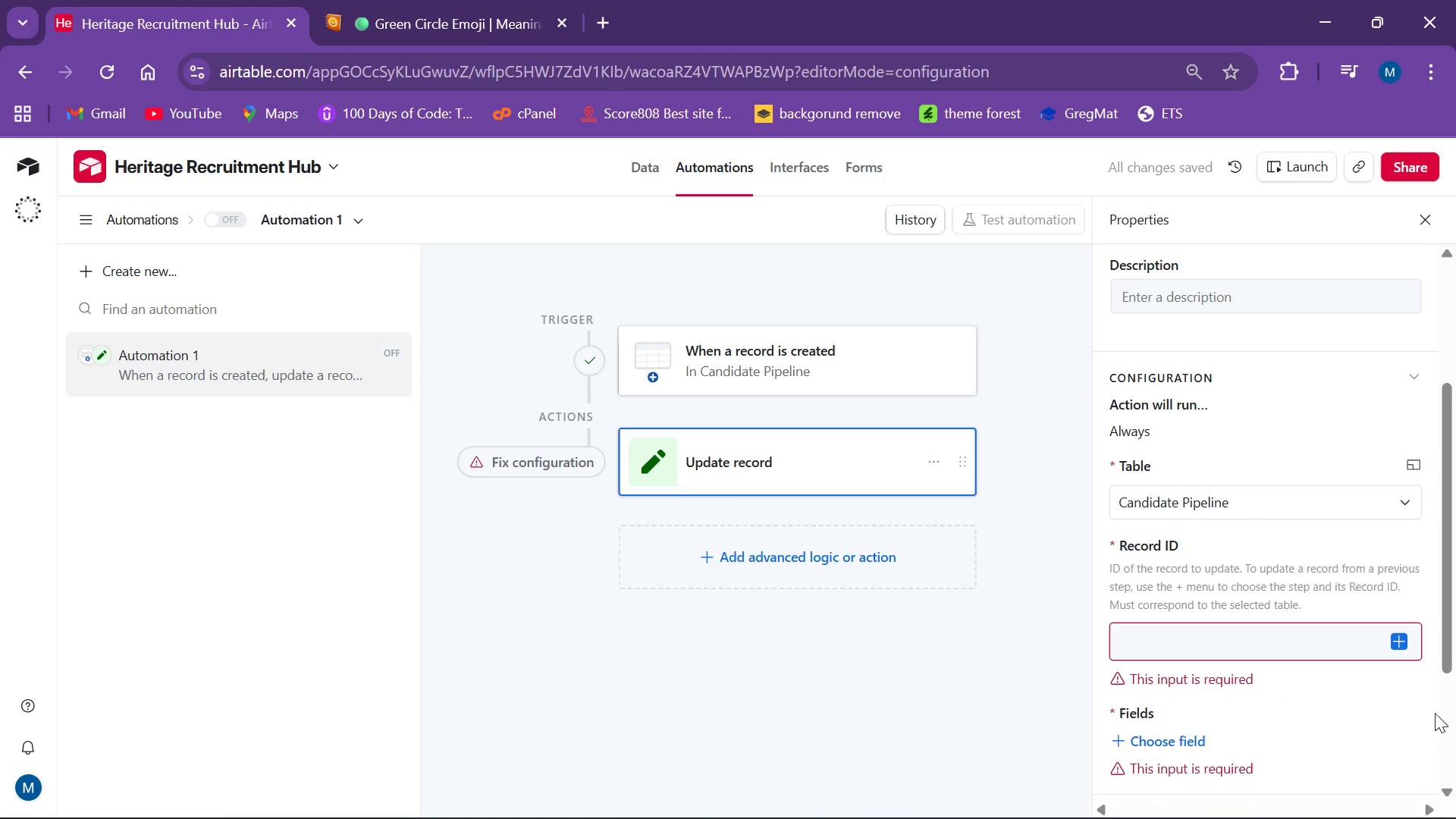 
left_click([1399, 638])
 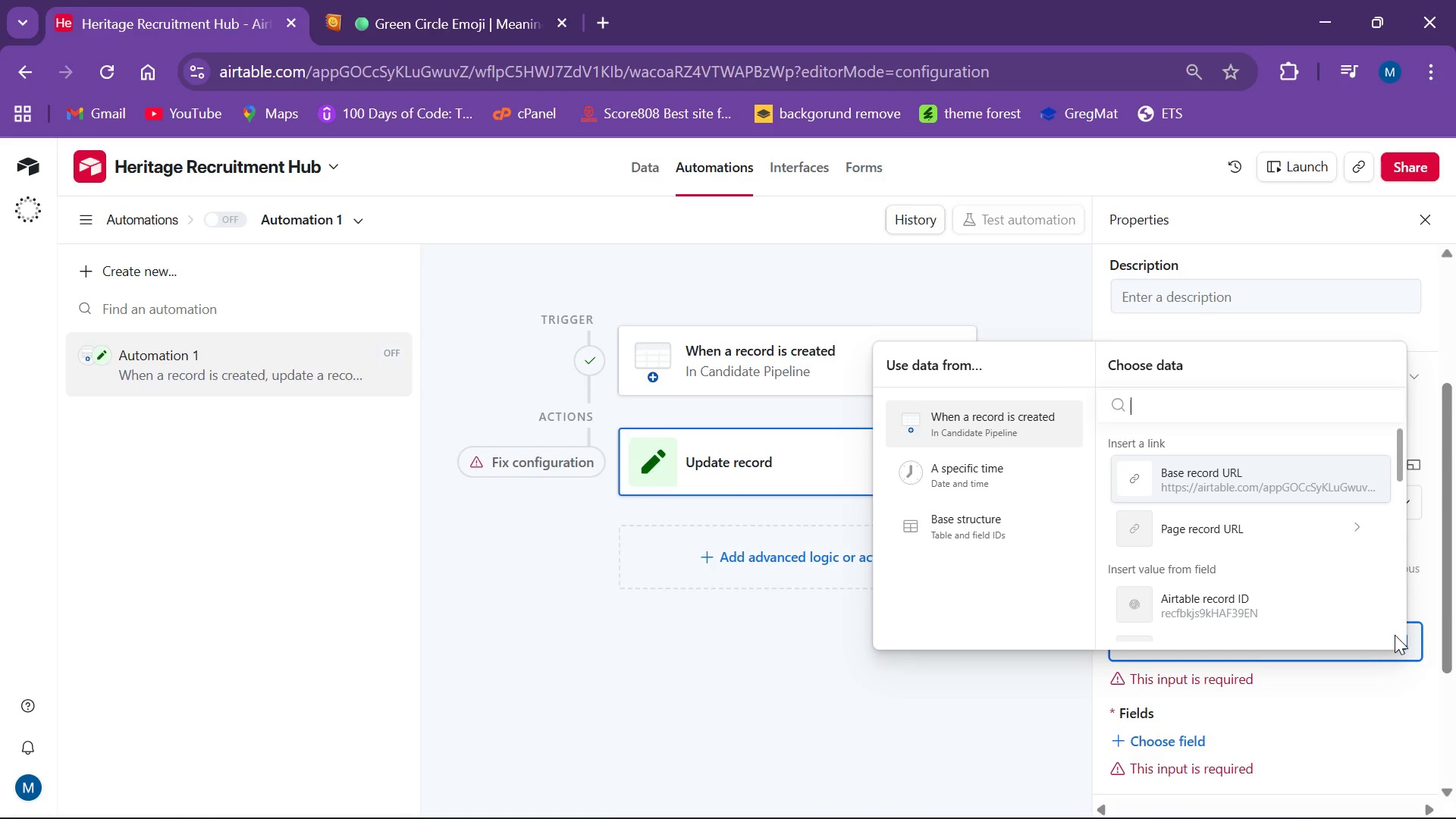 
wait(16.75)
 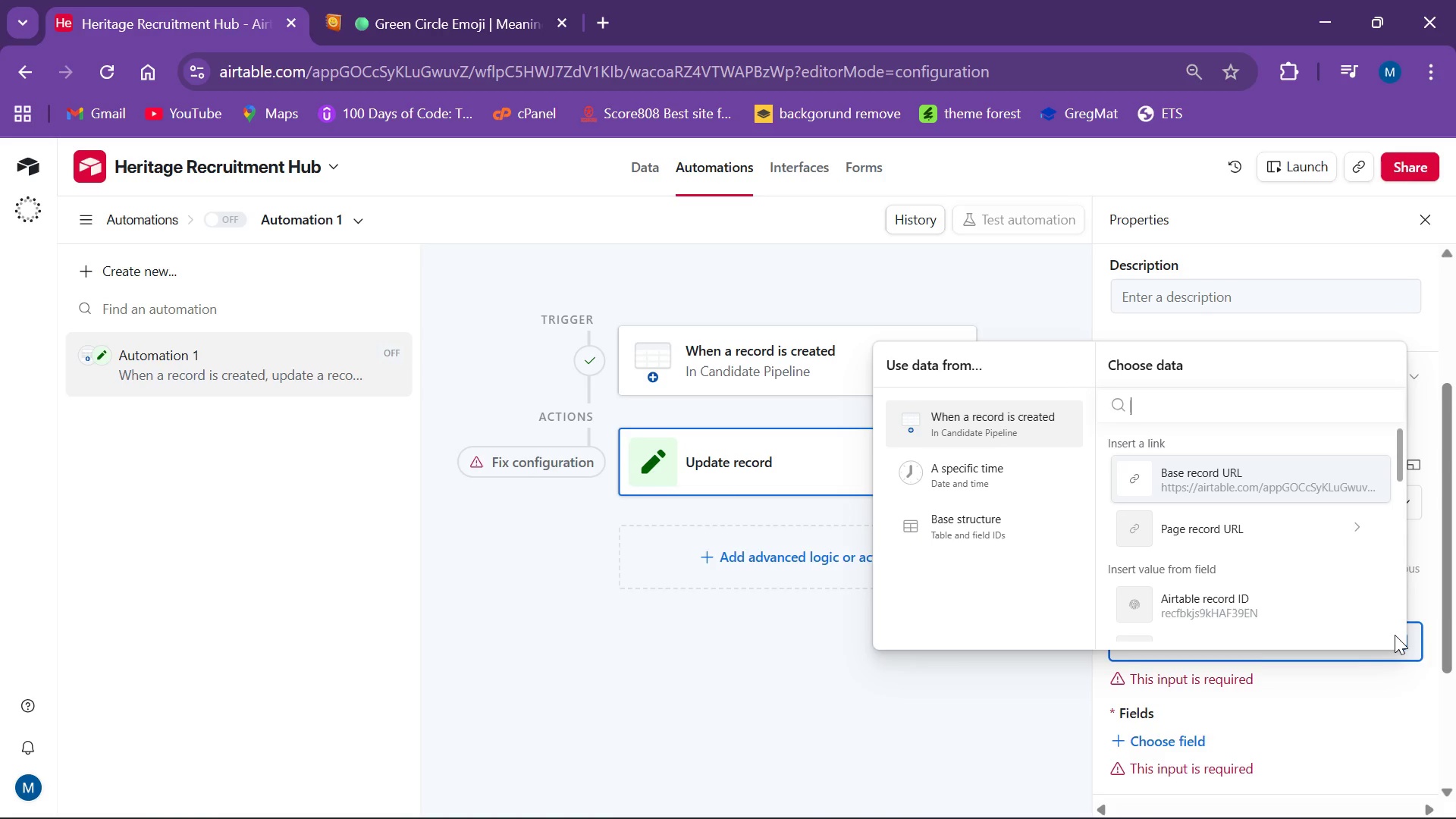 
left_click([1204, 598])
 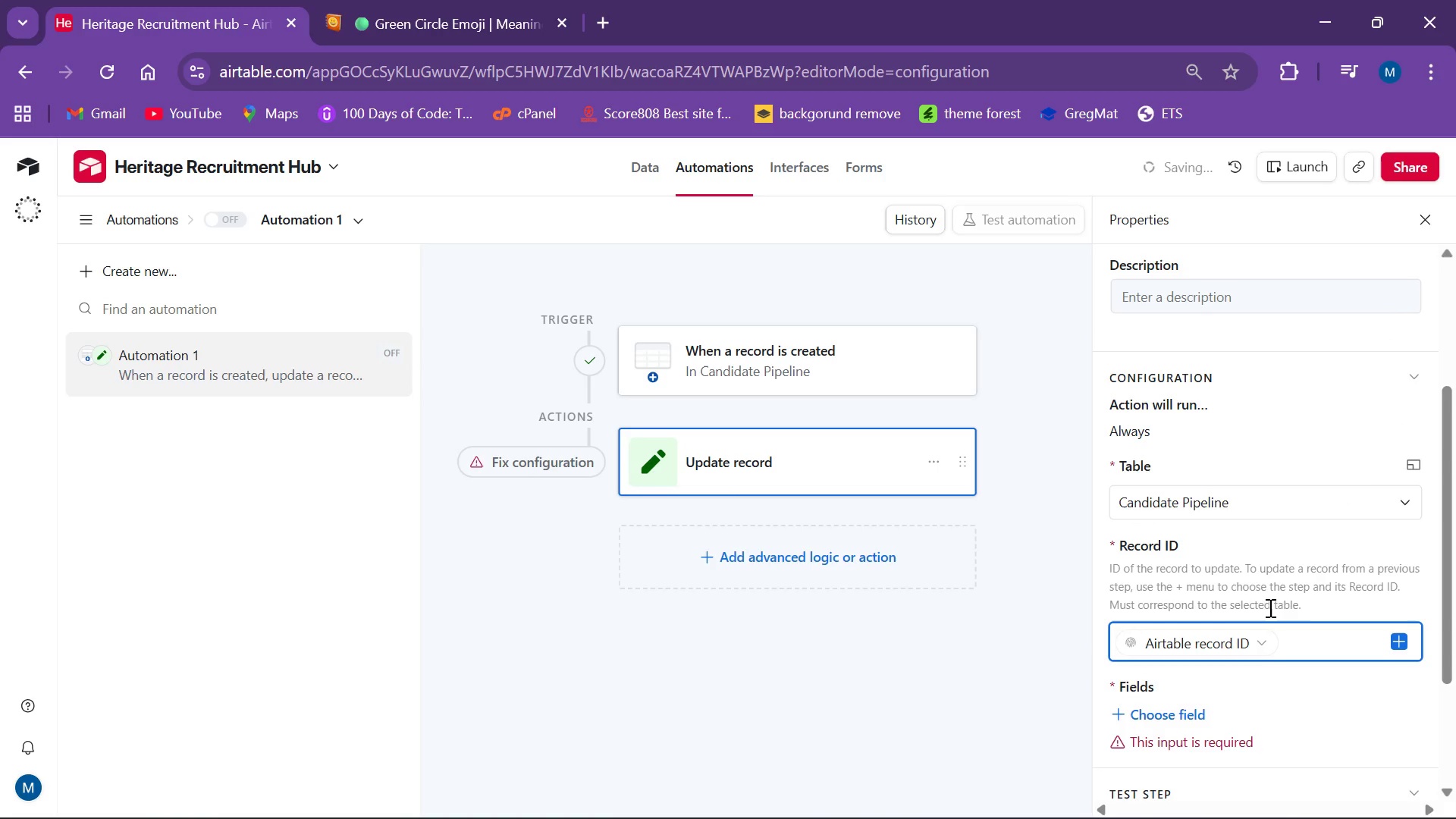 
scroll: coordinate [1261, 579], scroll_direction: down, amount: 1.0
 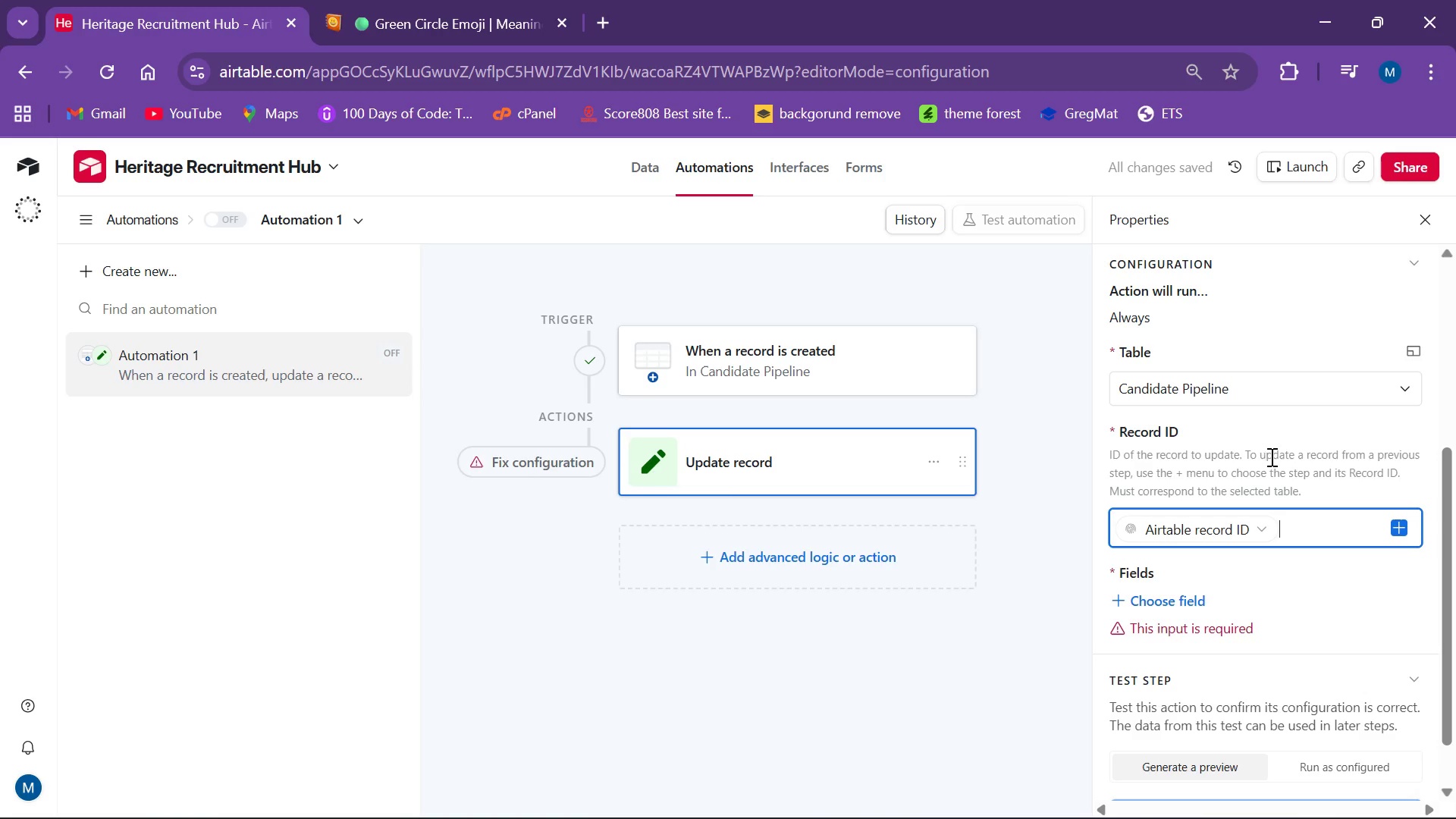 
mouse_move([1282, 497])
 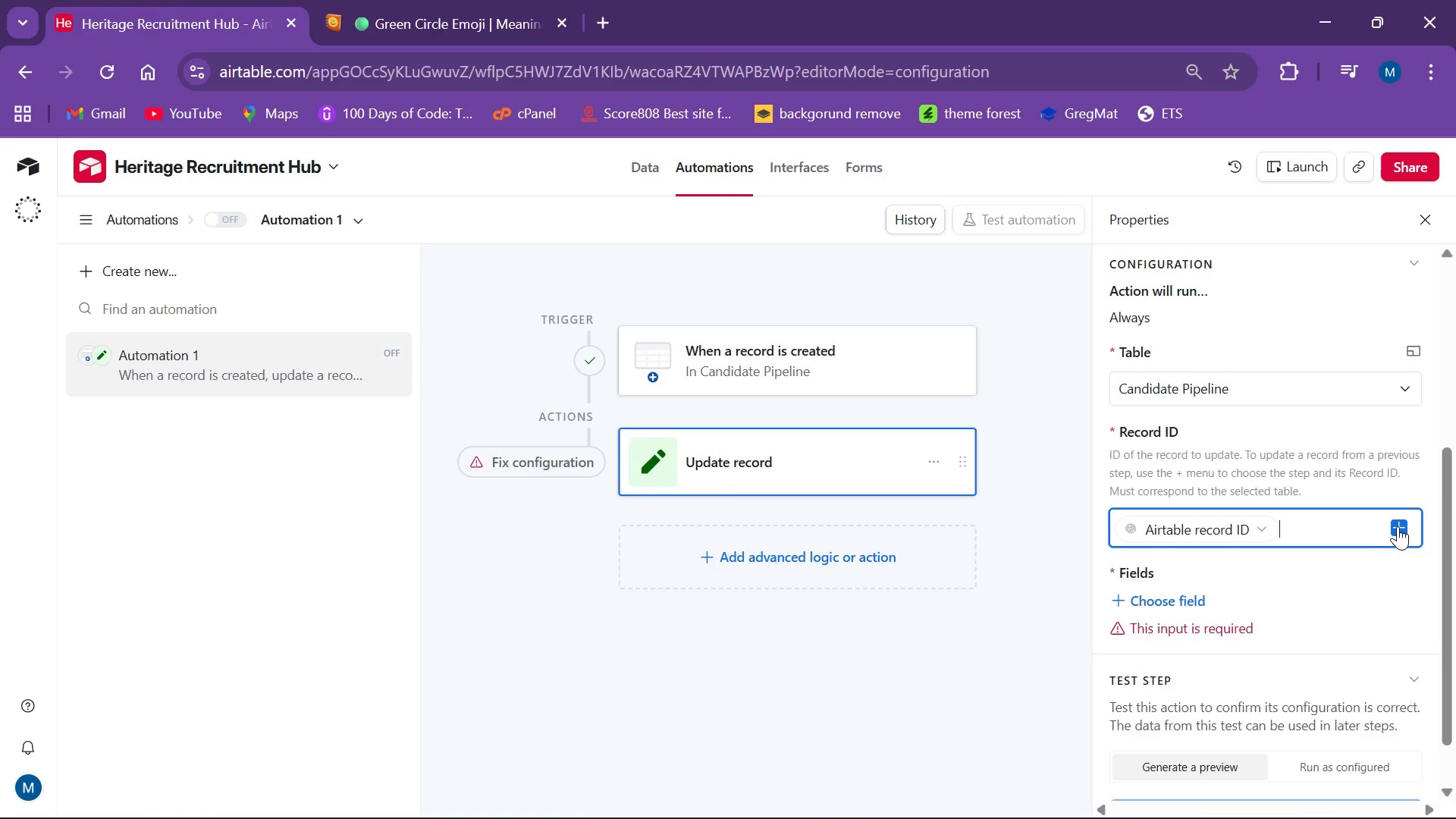 
wait(6.83)
 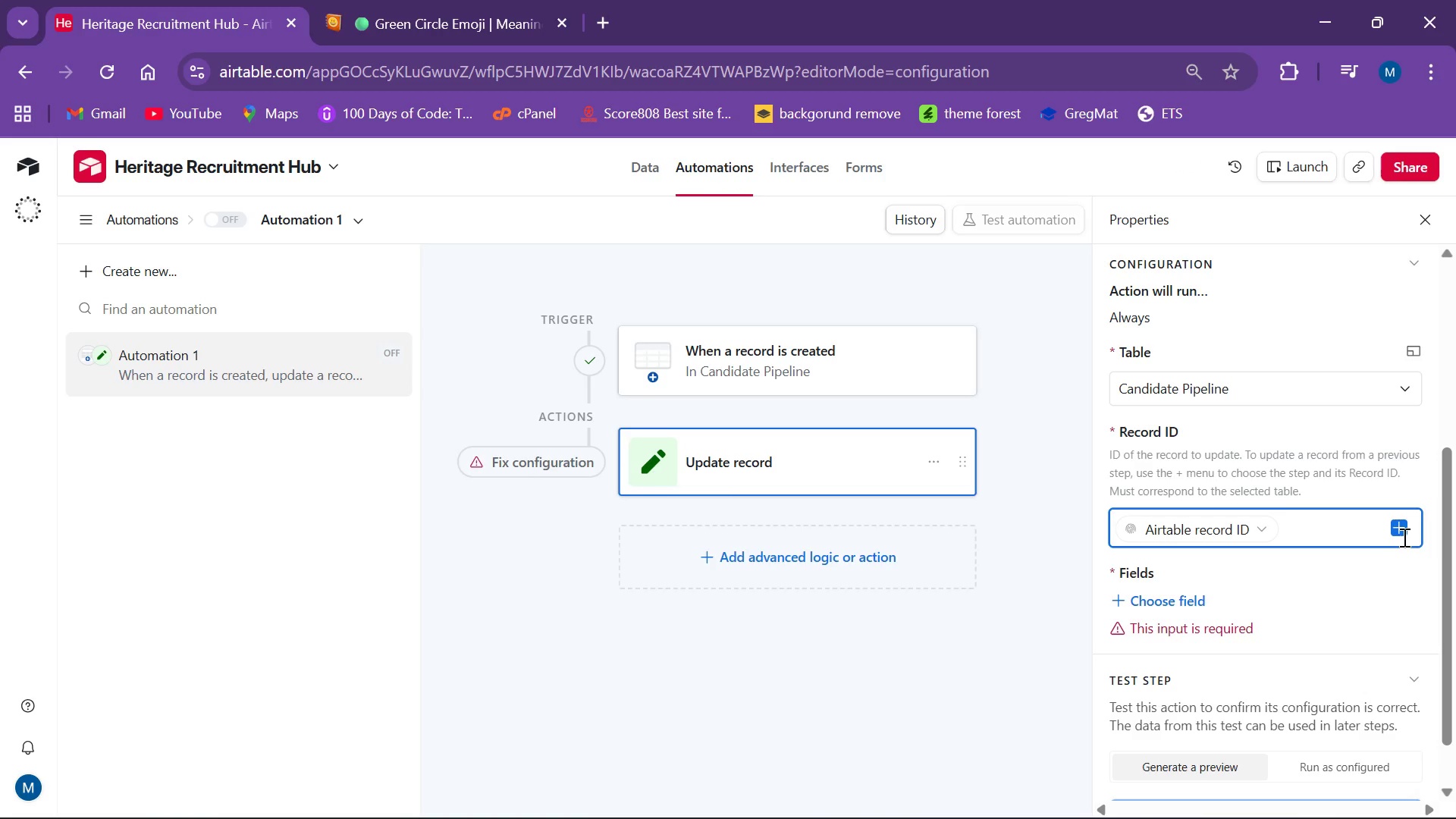 
left_click([1395, 525])
 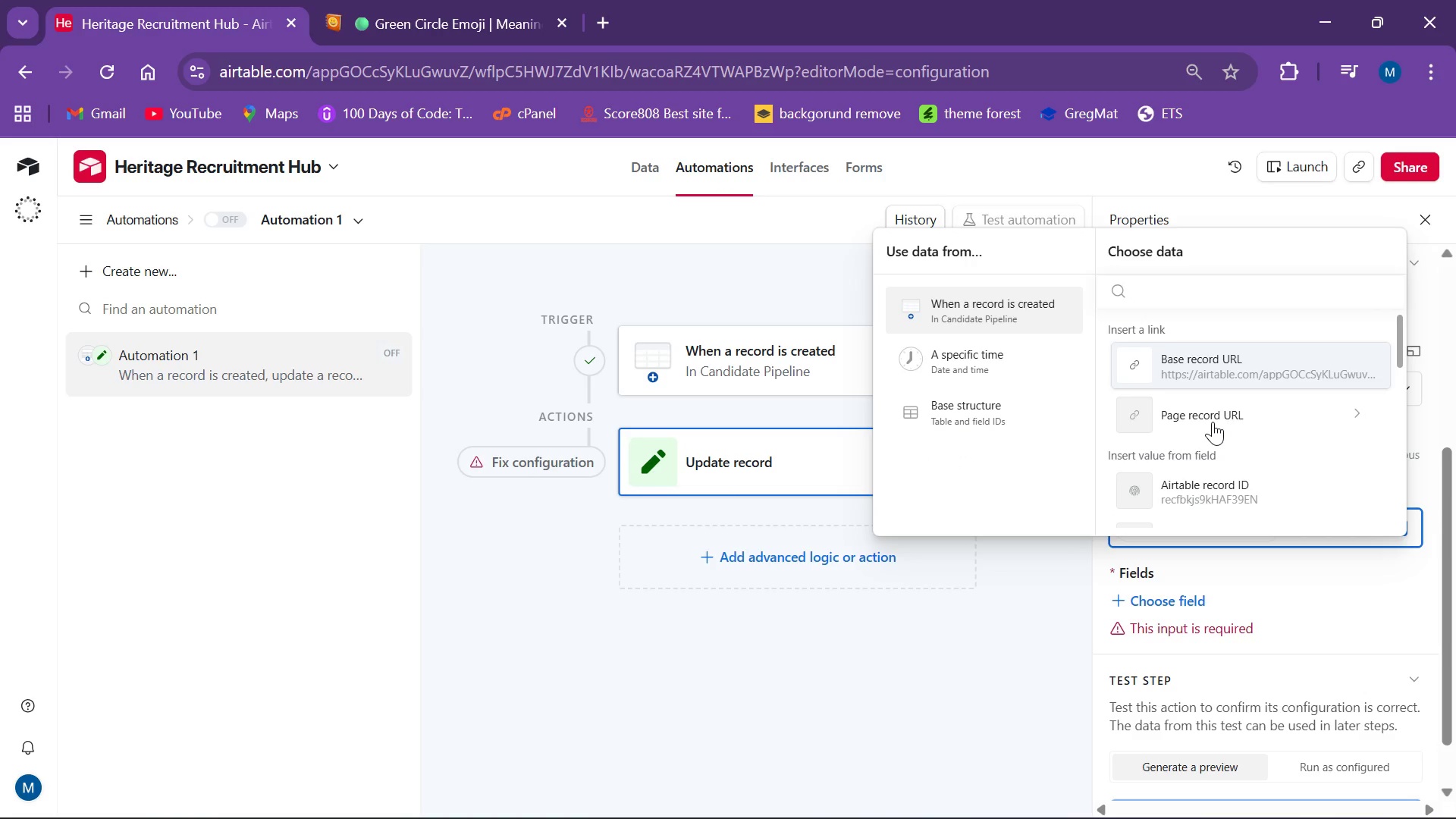 
wait(7.58)
 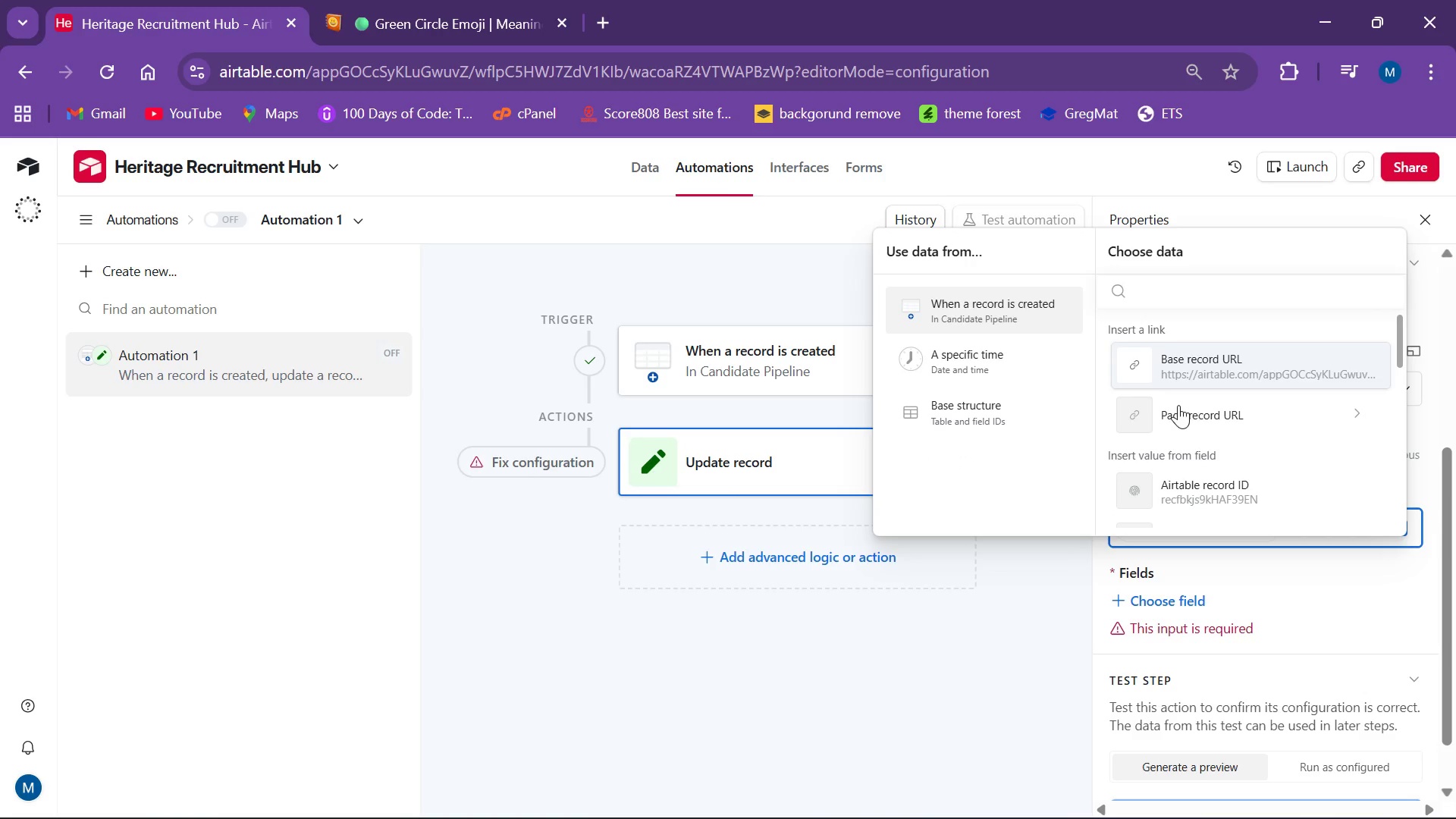 
scroll: coordinate [1257, 416], scroll_direction: down, amount: 4.0
 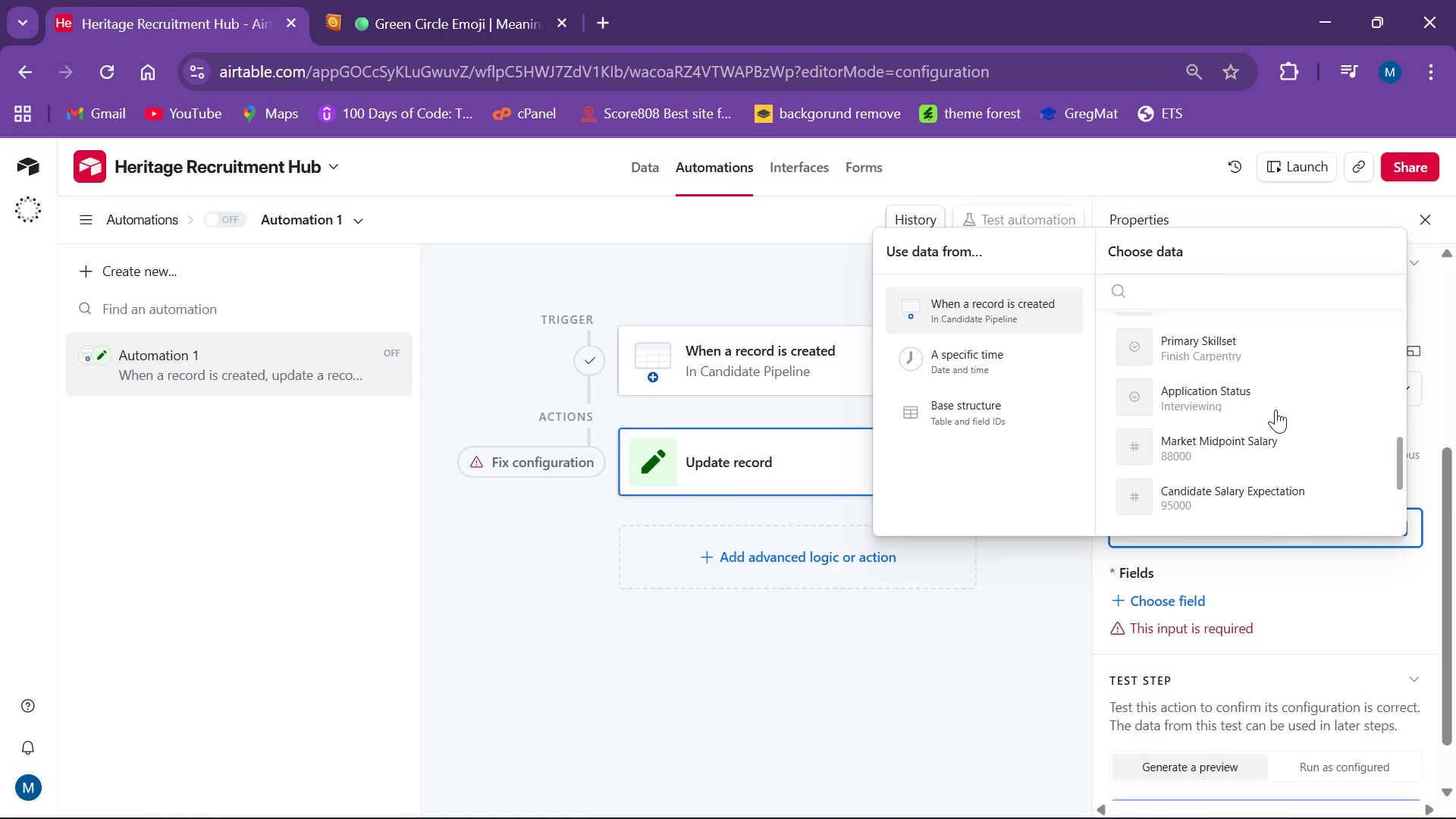 
scroll: coordinate [1268, 413], scroll_direction: up, amount: 5.0
 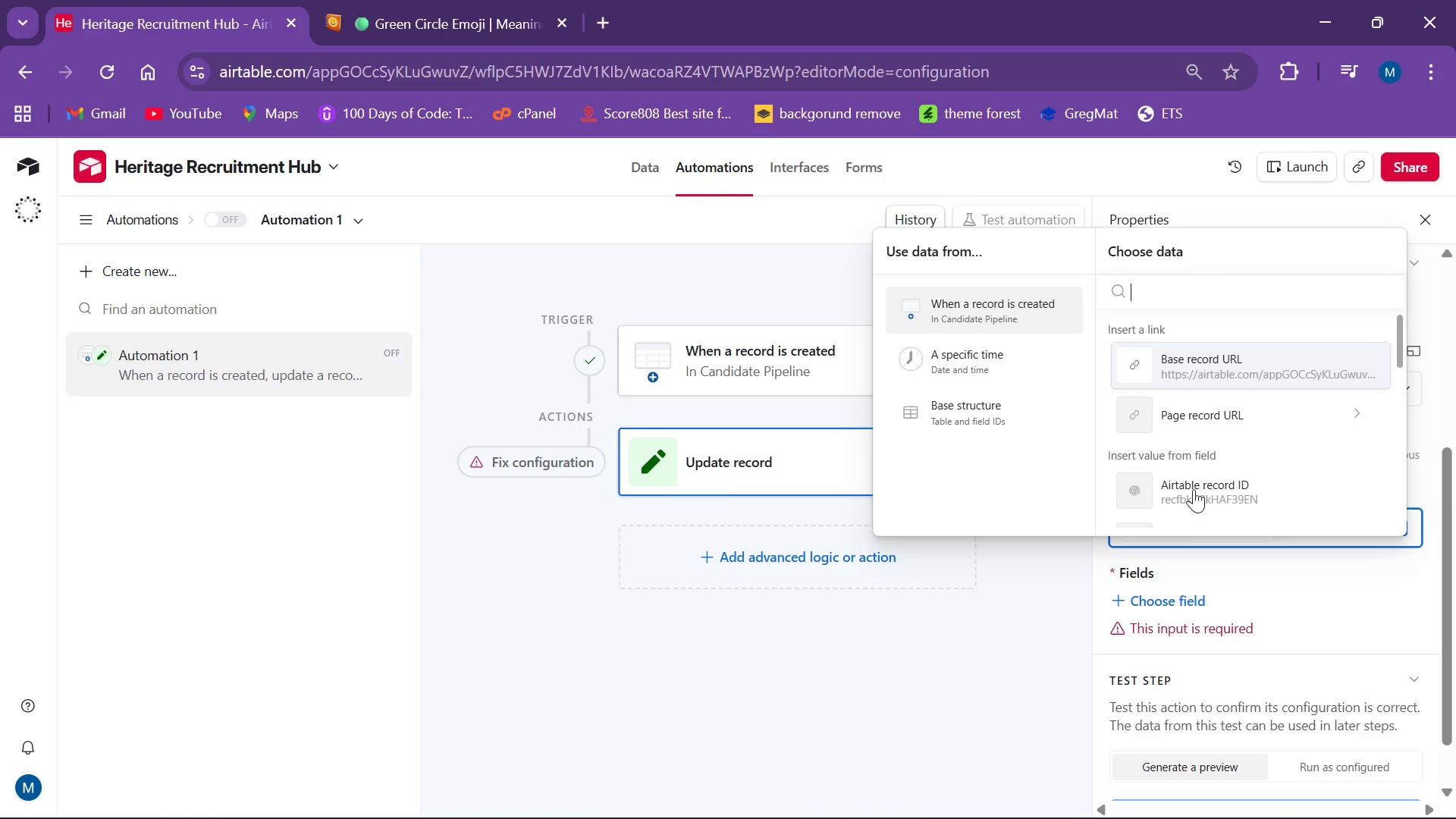 
scroll: coordinate [1222, 464], scroll_direction: down, amount: 1.0
 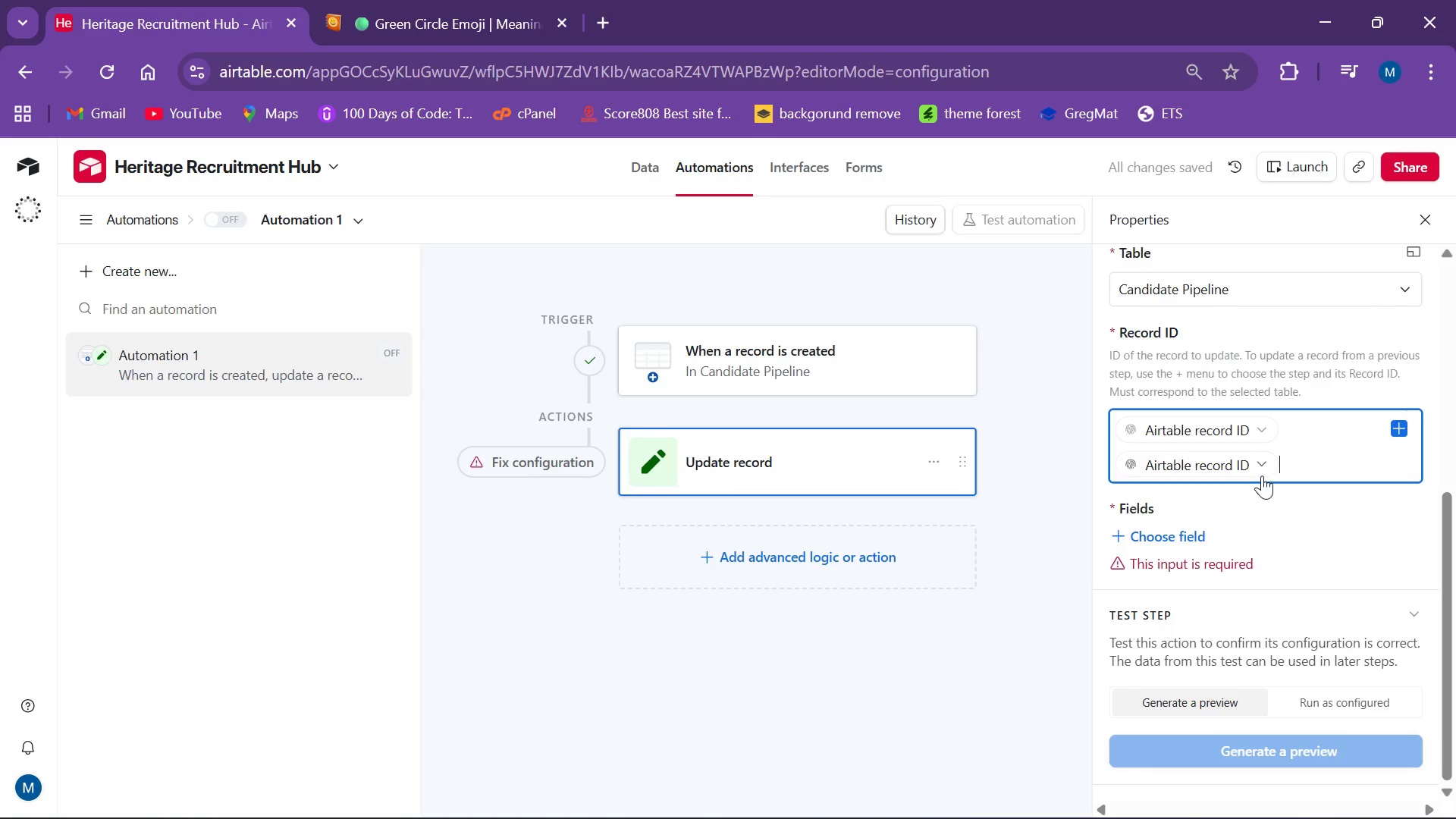 
left_click([1264, 464])
 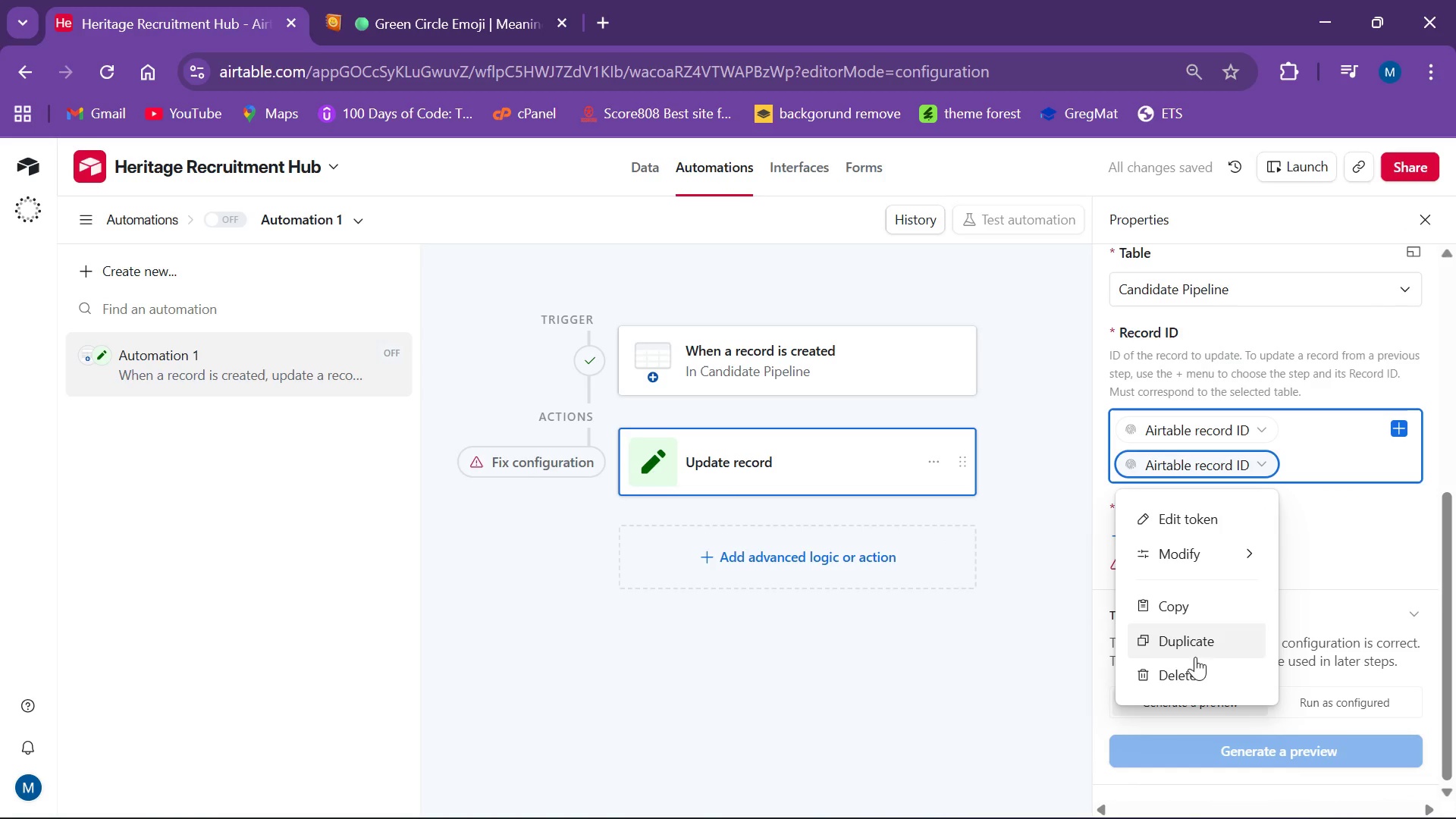 
left_click([1189, 670])
 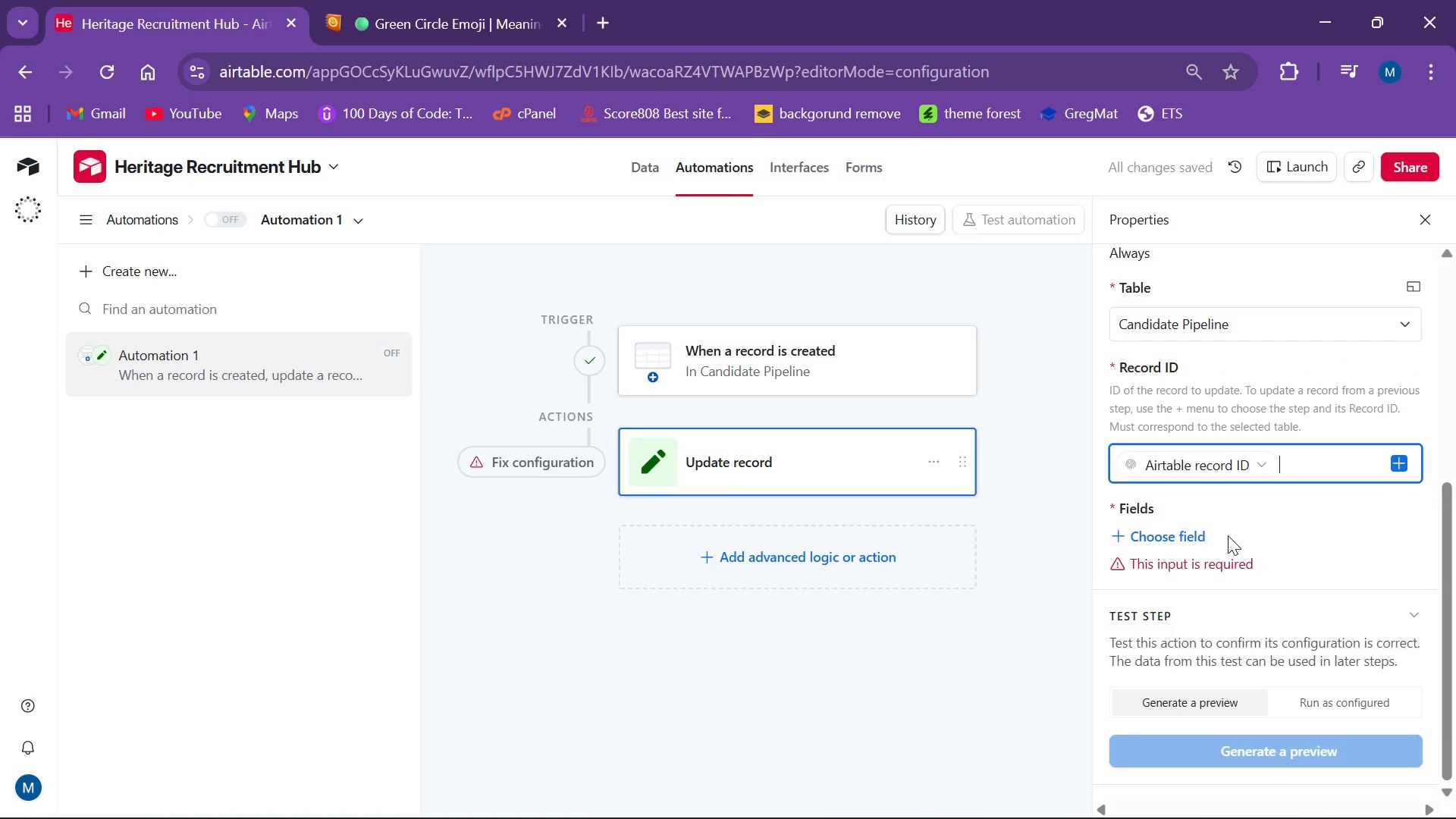 
wait(6.34)
 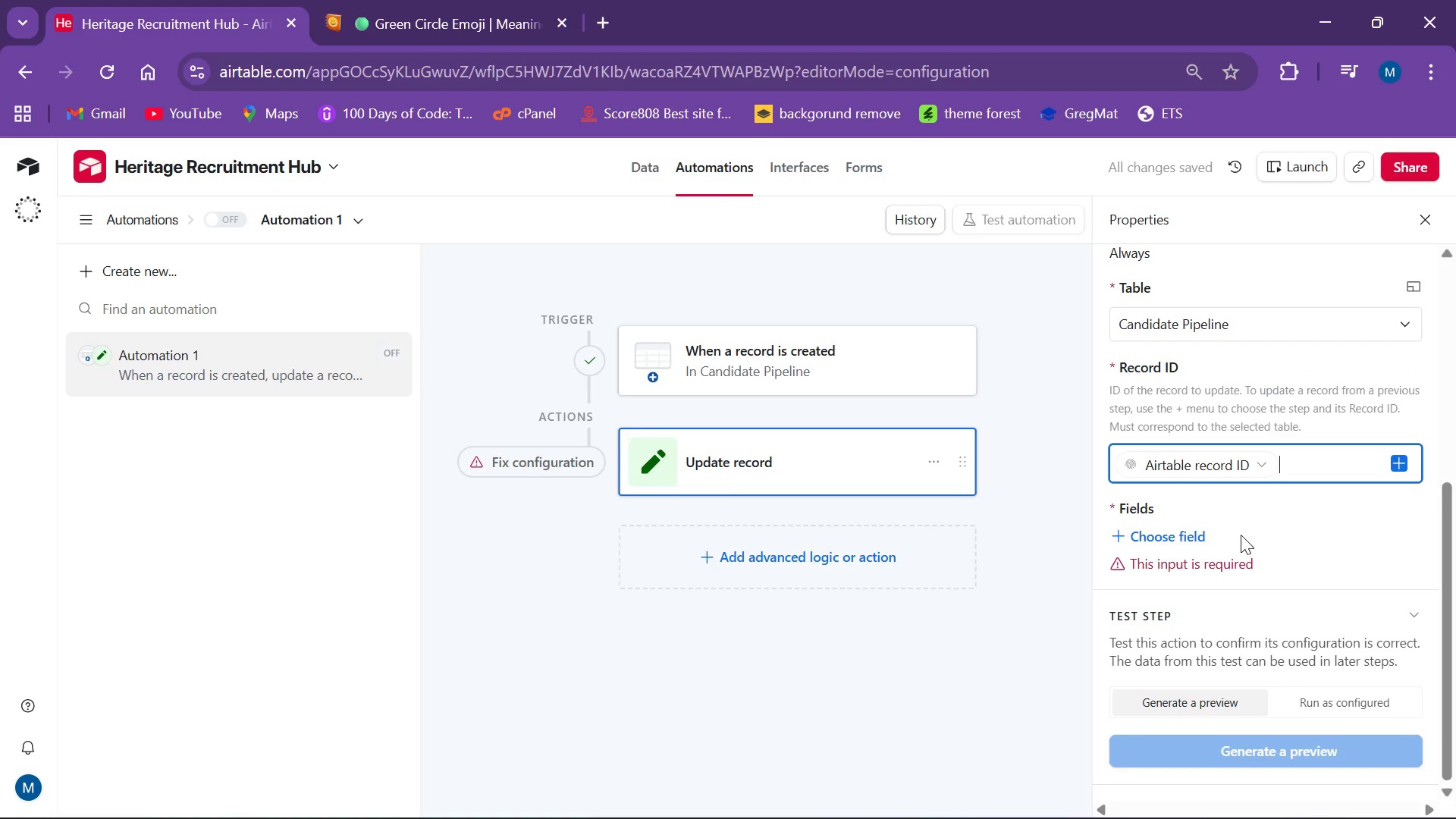 
left_click([1162, 529])
 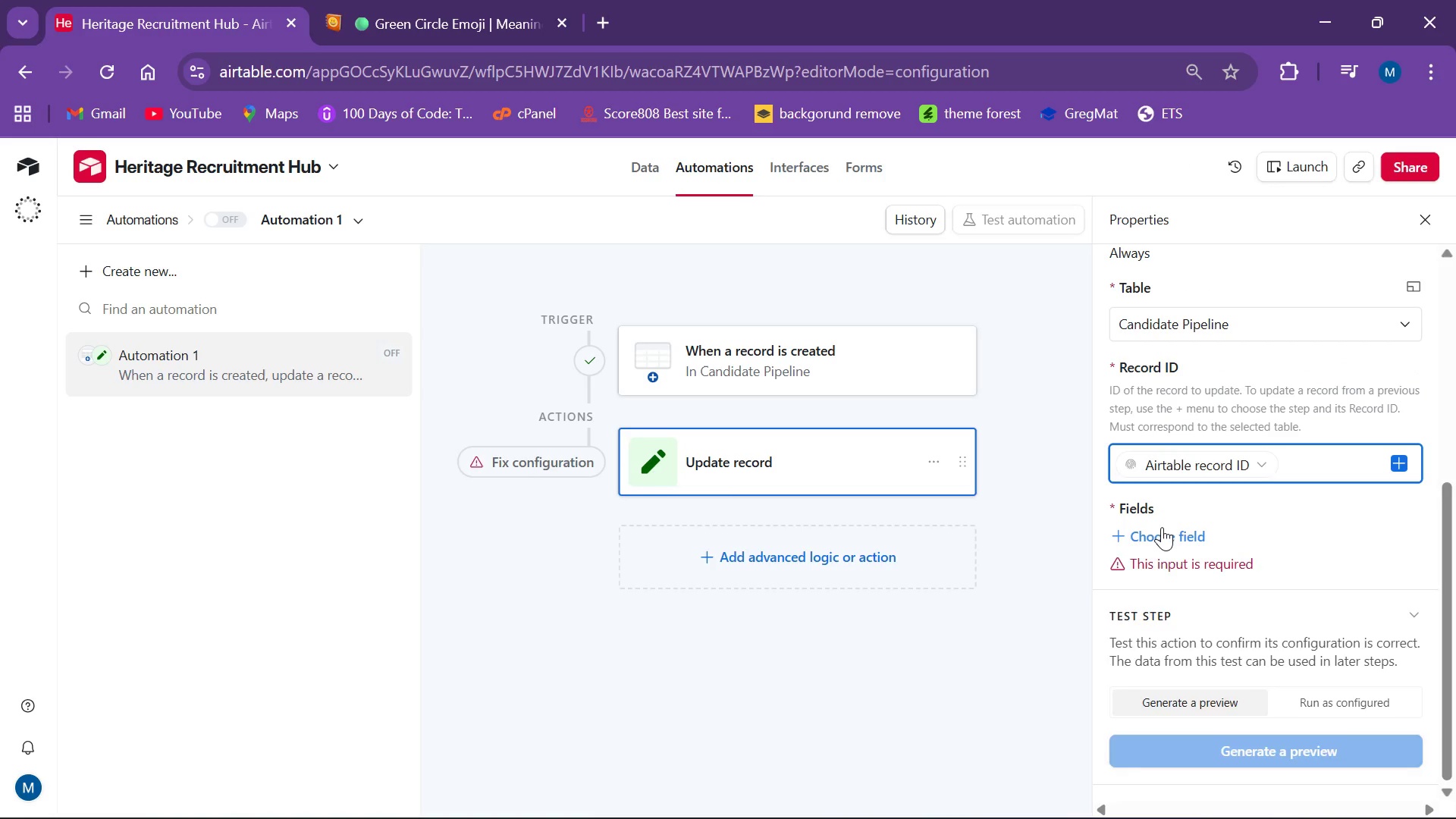 
mouse_move([1173, 553])
 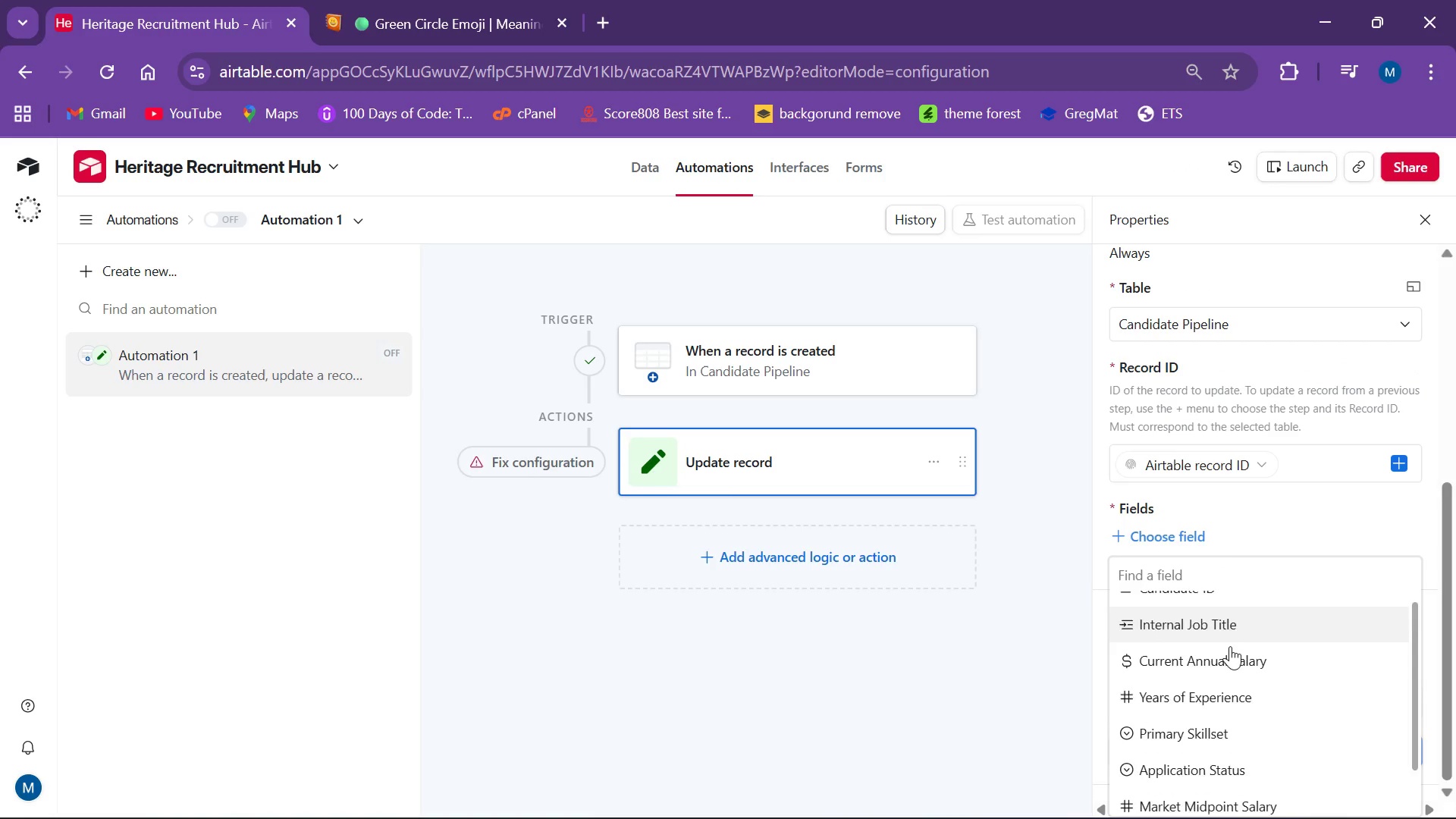 
scroll: coordinate [1247, 645], scroll_direction: down, amount: 9.0
 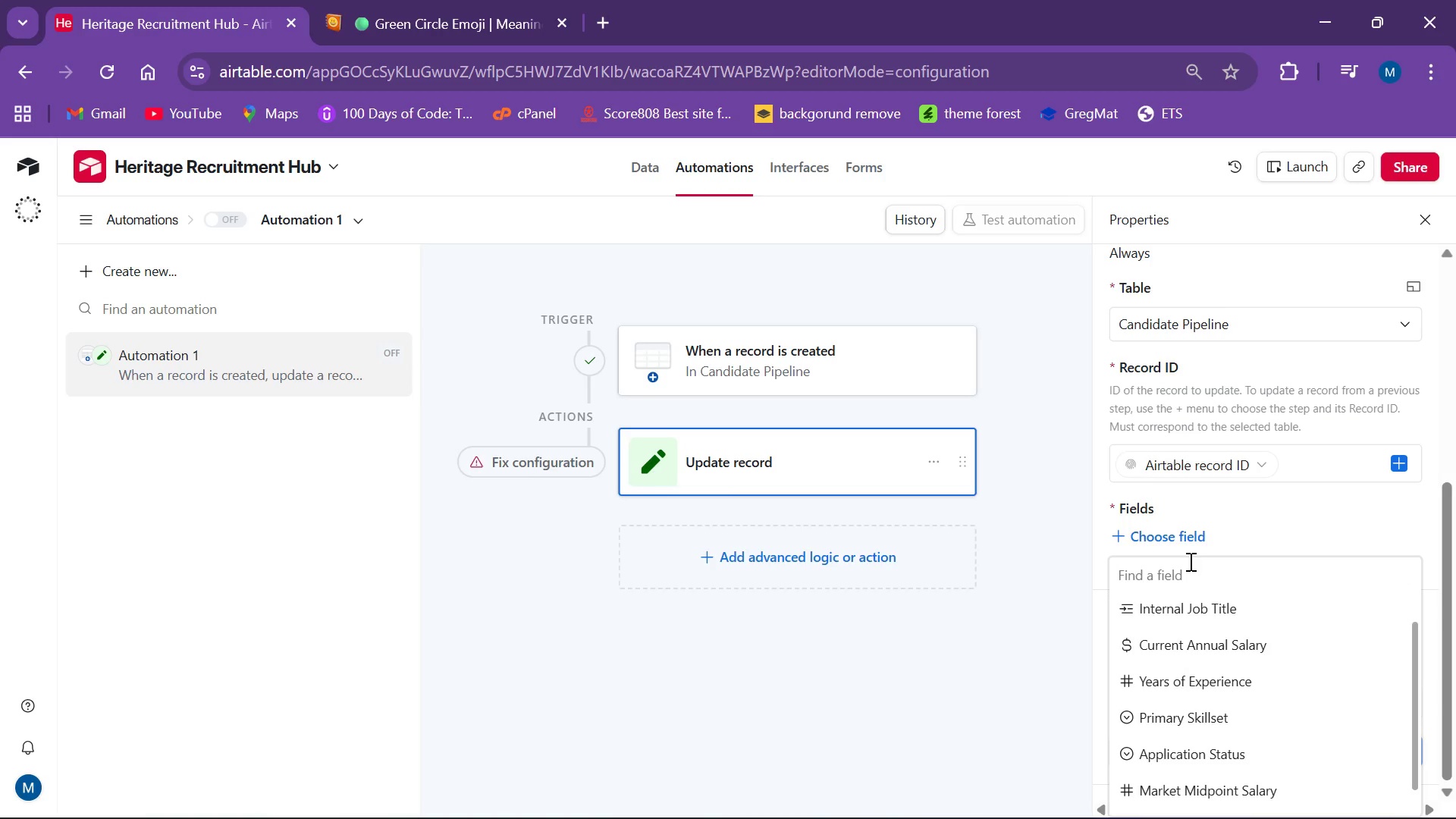 
wait(5.18)
 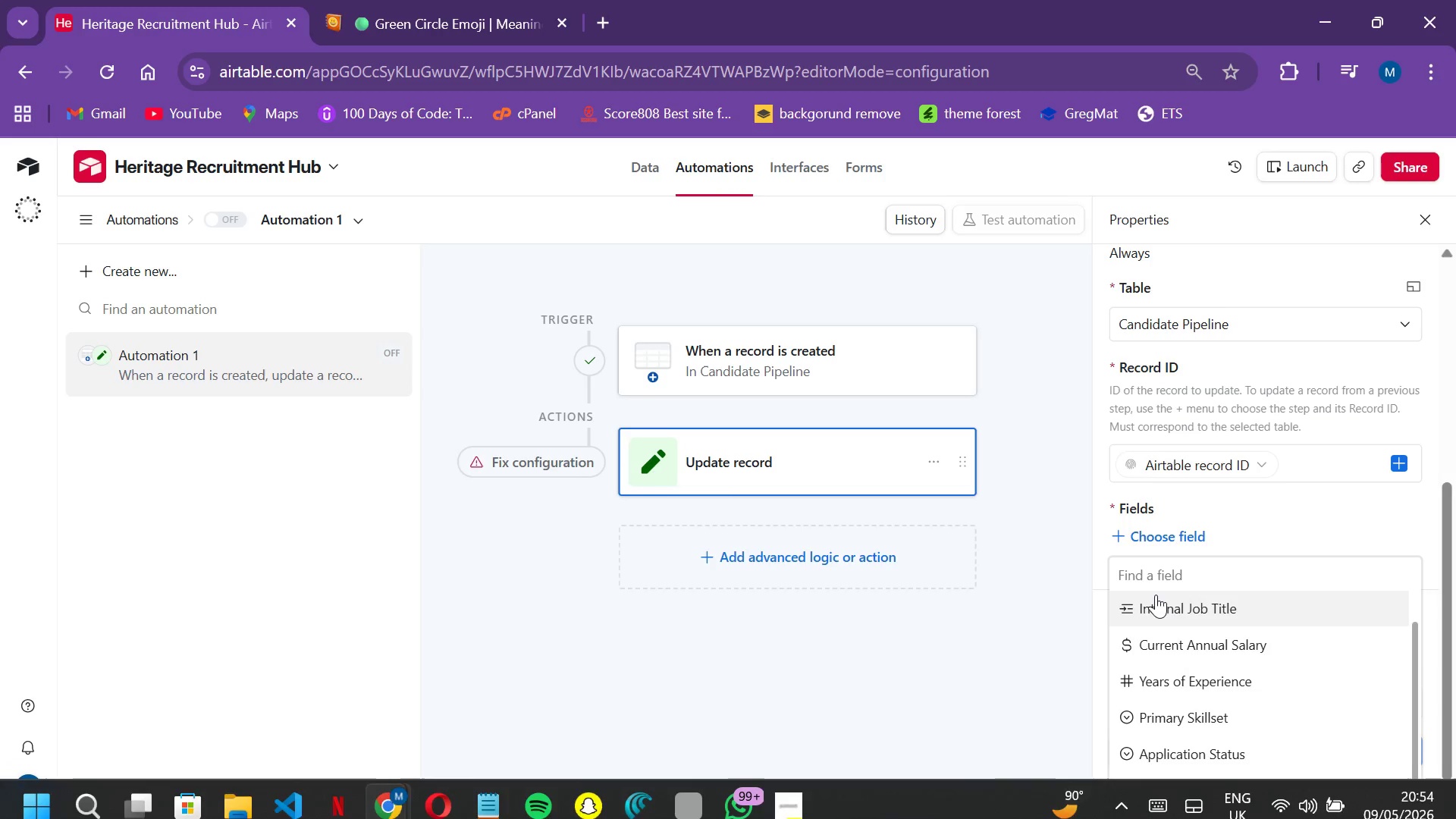 
type(no)
 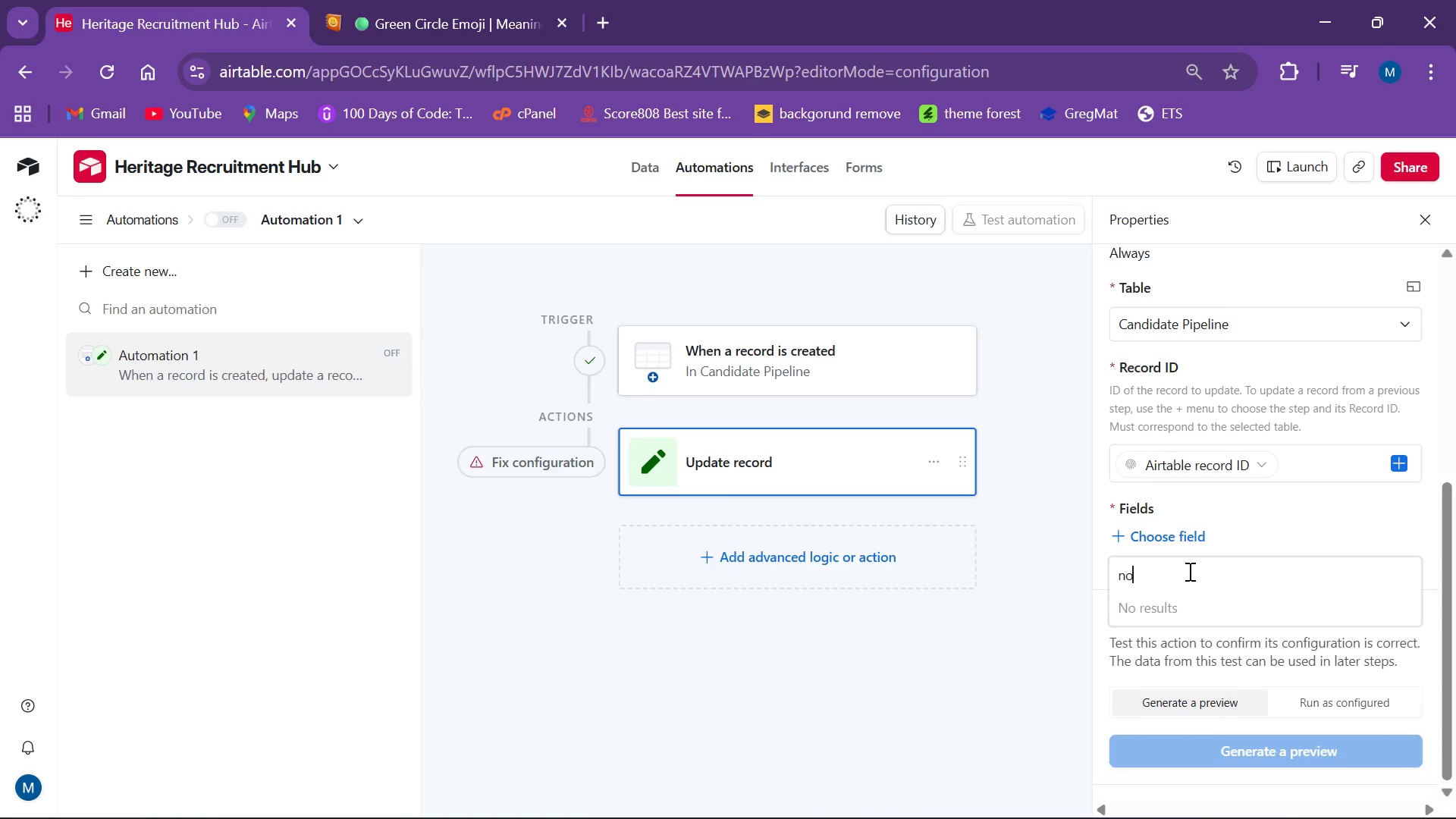 
wait(31.77)
 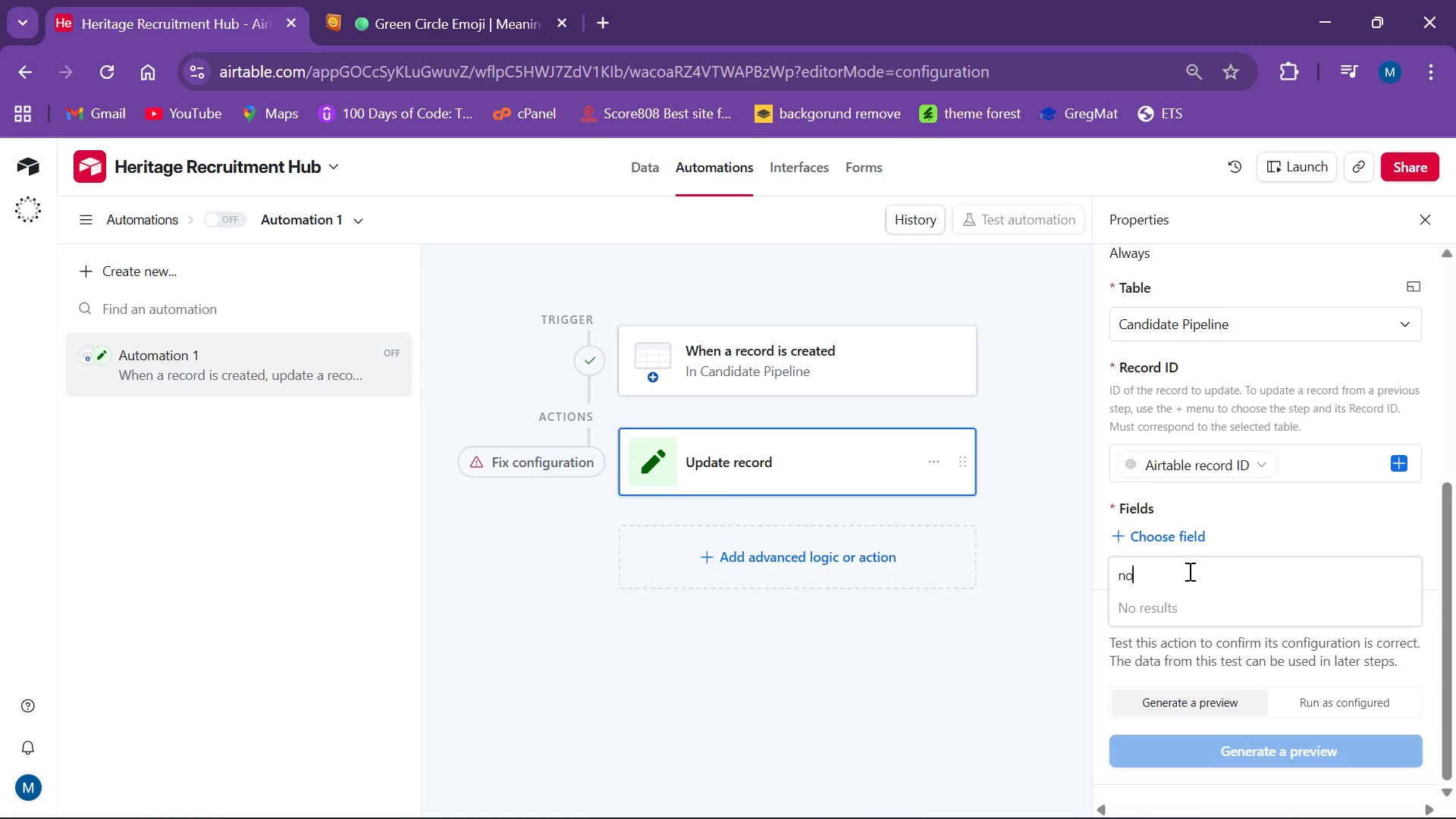 
left_click([654, 174])
 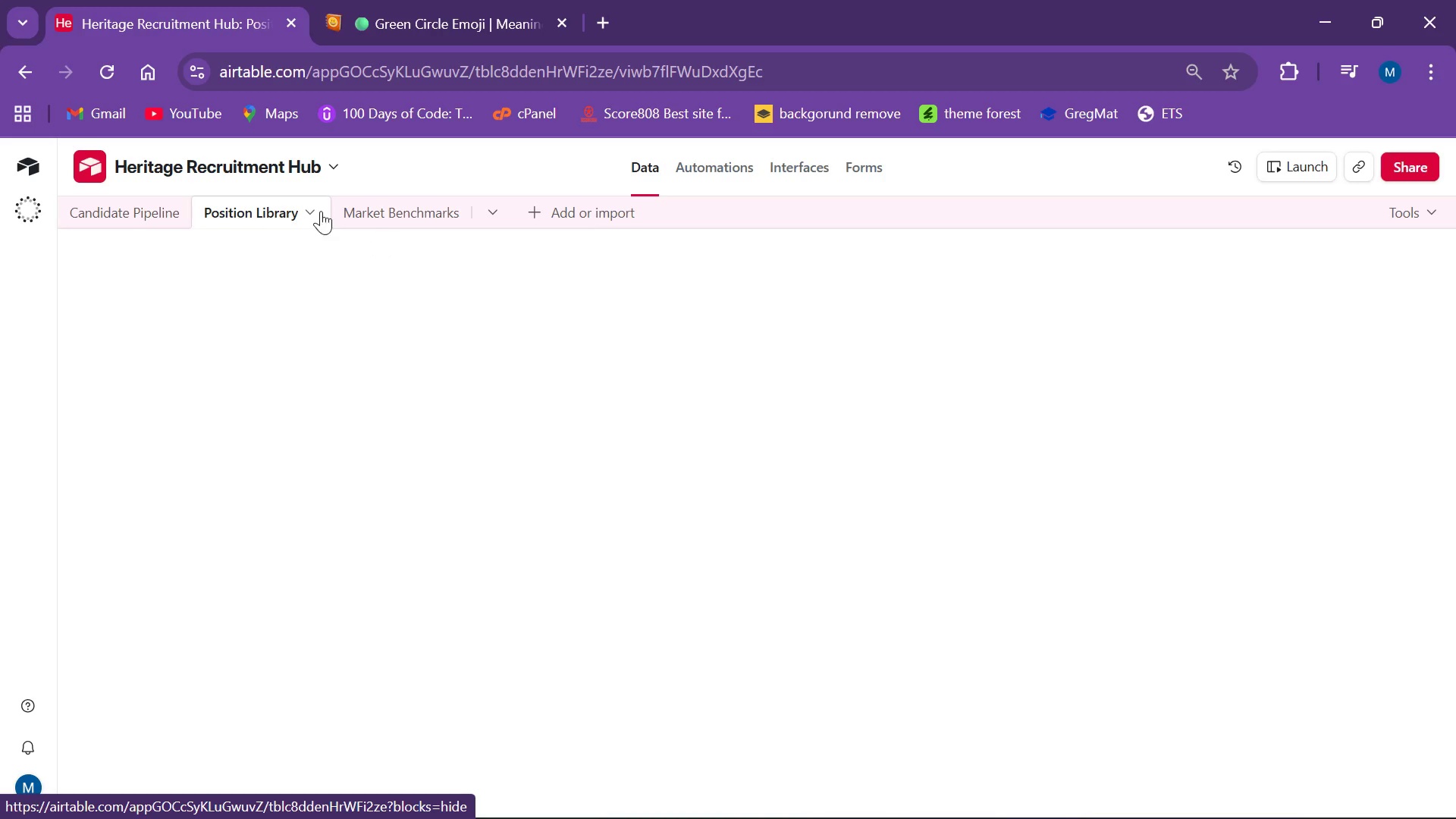 
left_click([127, 209])
 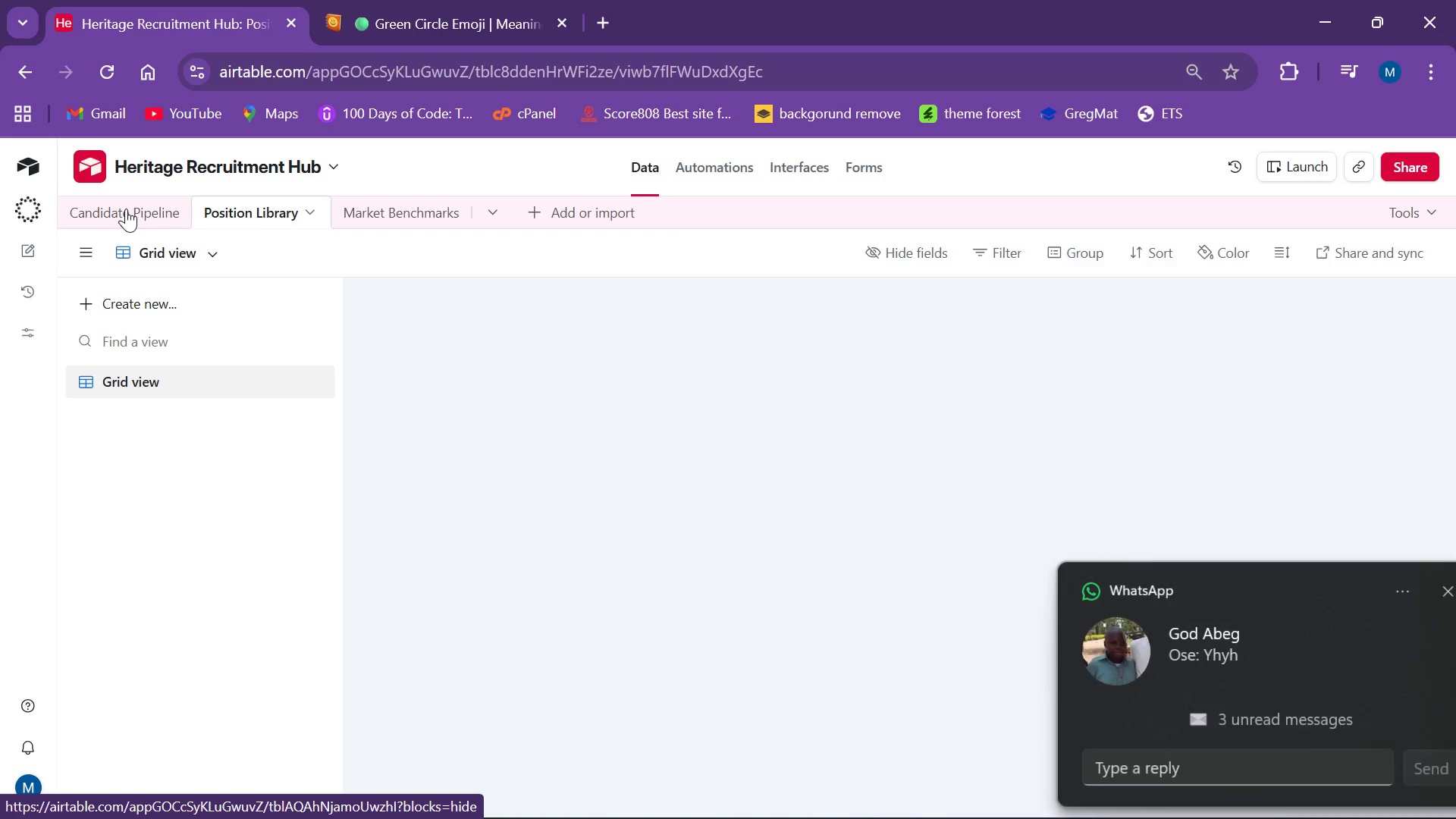 
mouse_move([158, 234])
 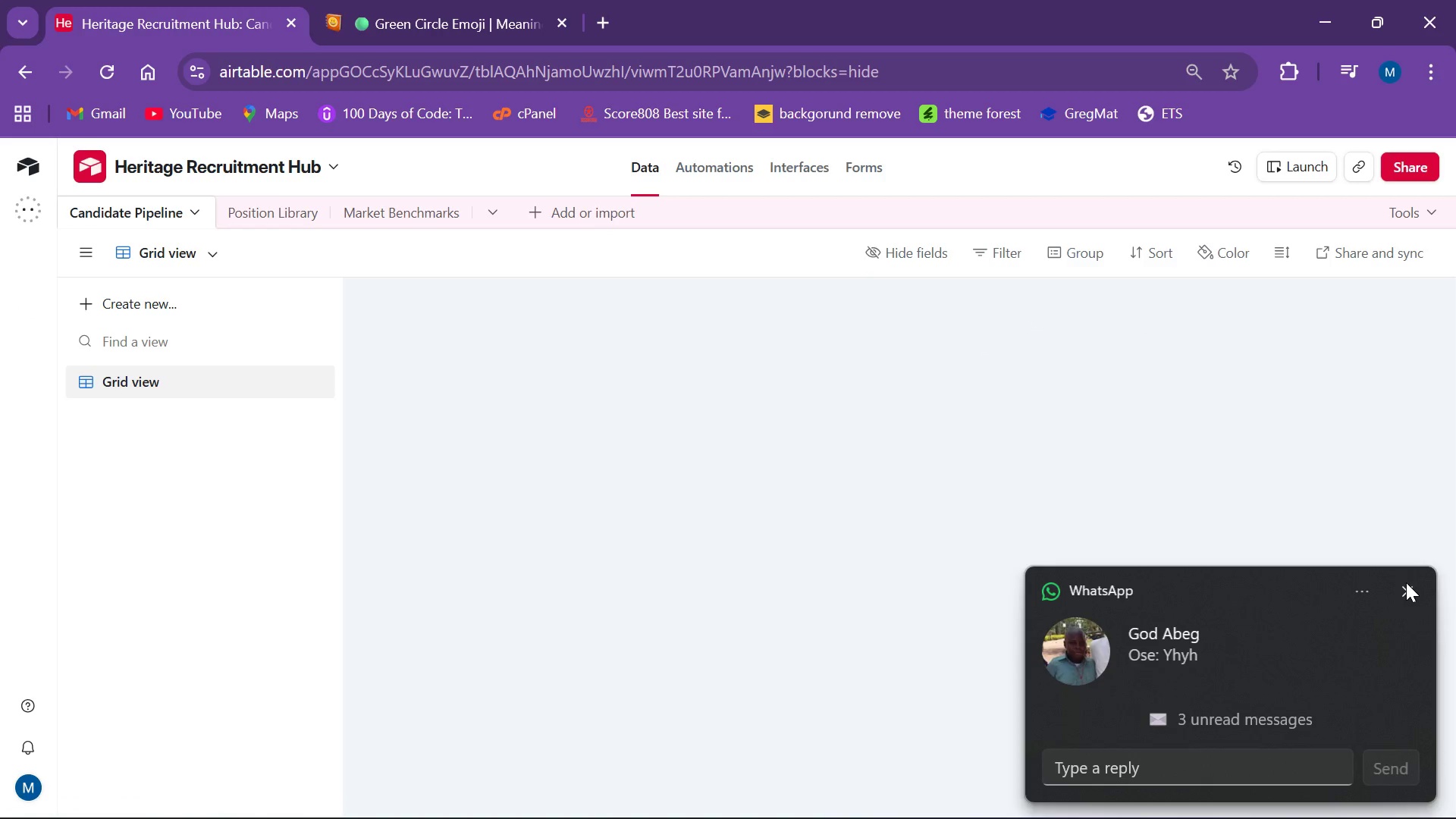 
left_click([1407, 591])
 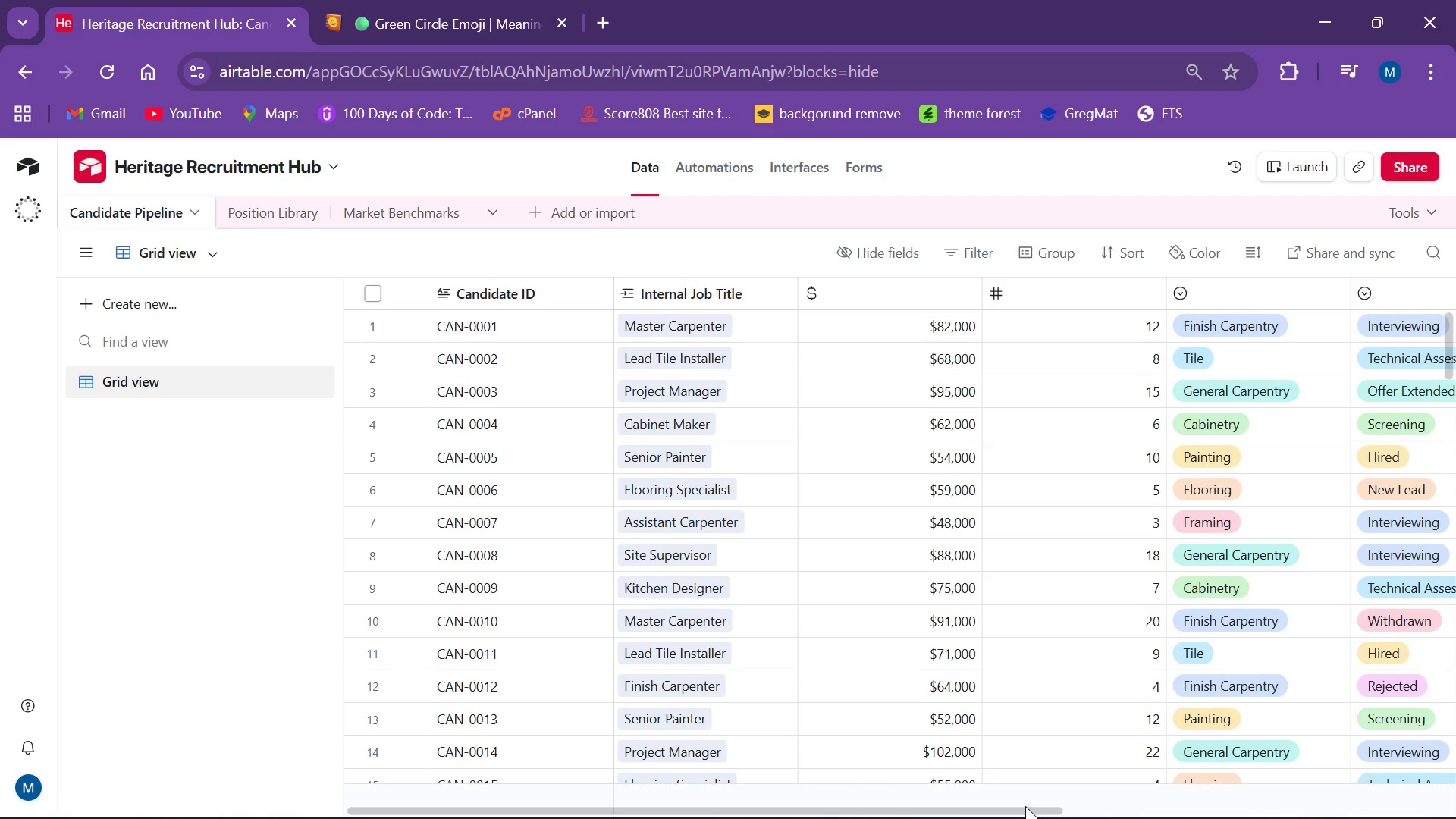 
left_click_drag(start_coordinate=[1025, 806], to_coordinate=[1251, 793])
 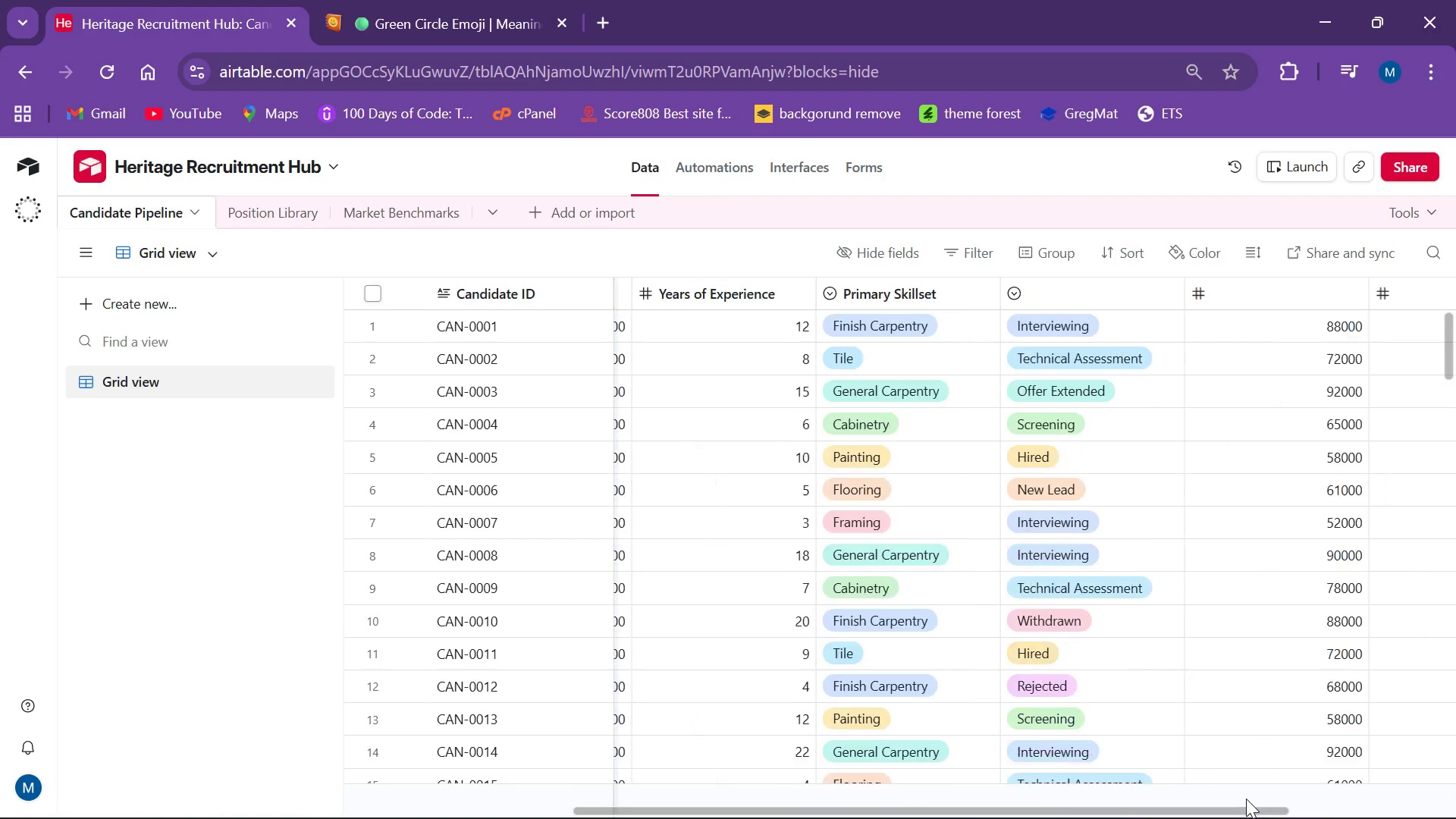 
left_click([1246, 799])
 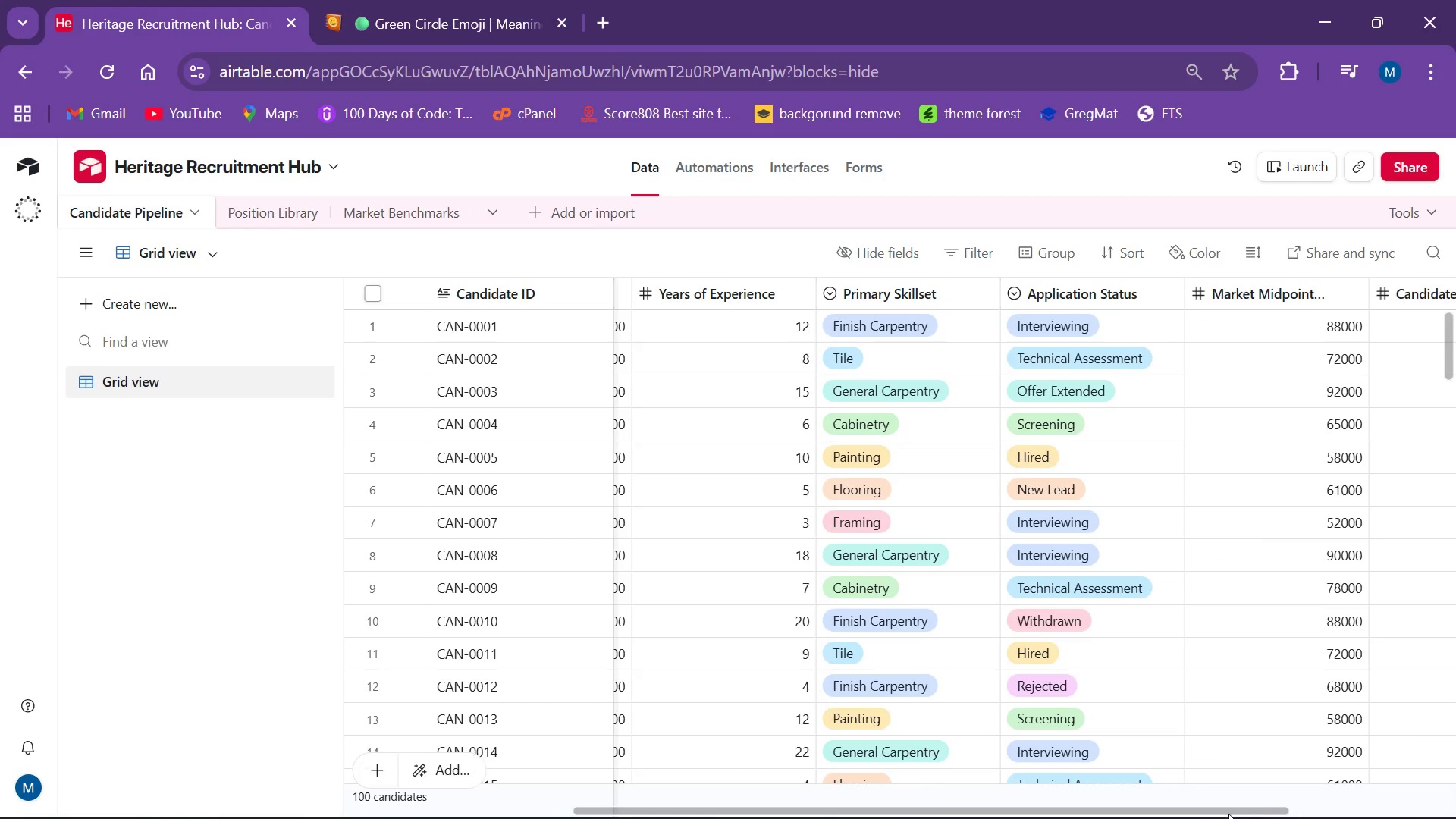 
left_click_drag(start_coordinate=[1228, 814], to_coordinate=[1455, 790])
 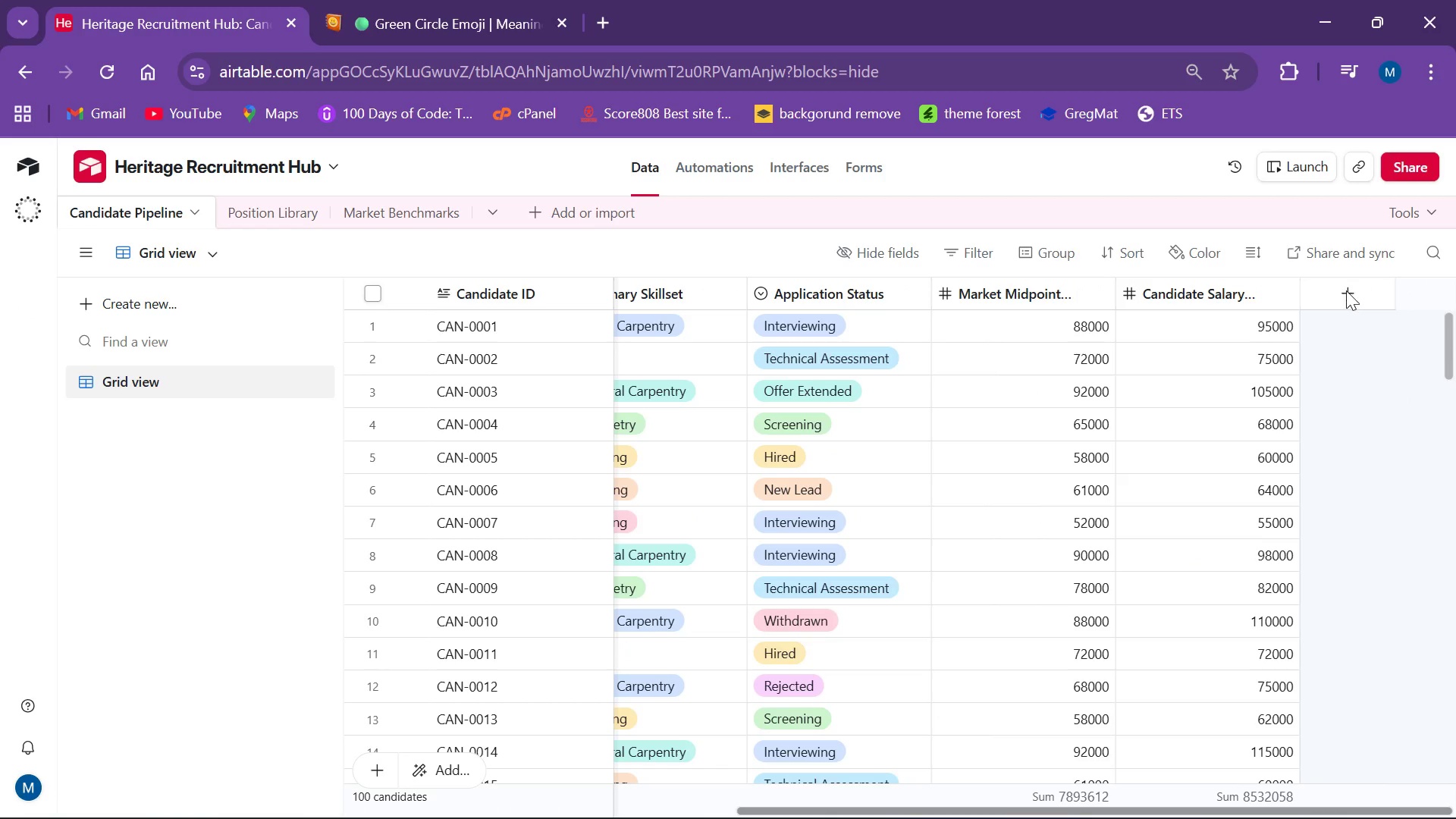 
left_click([1346, 290])
 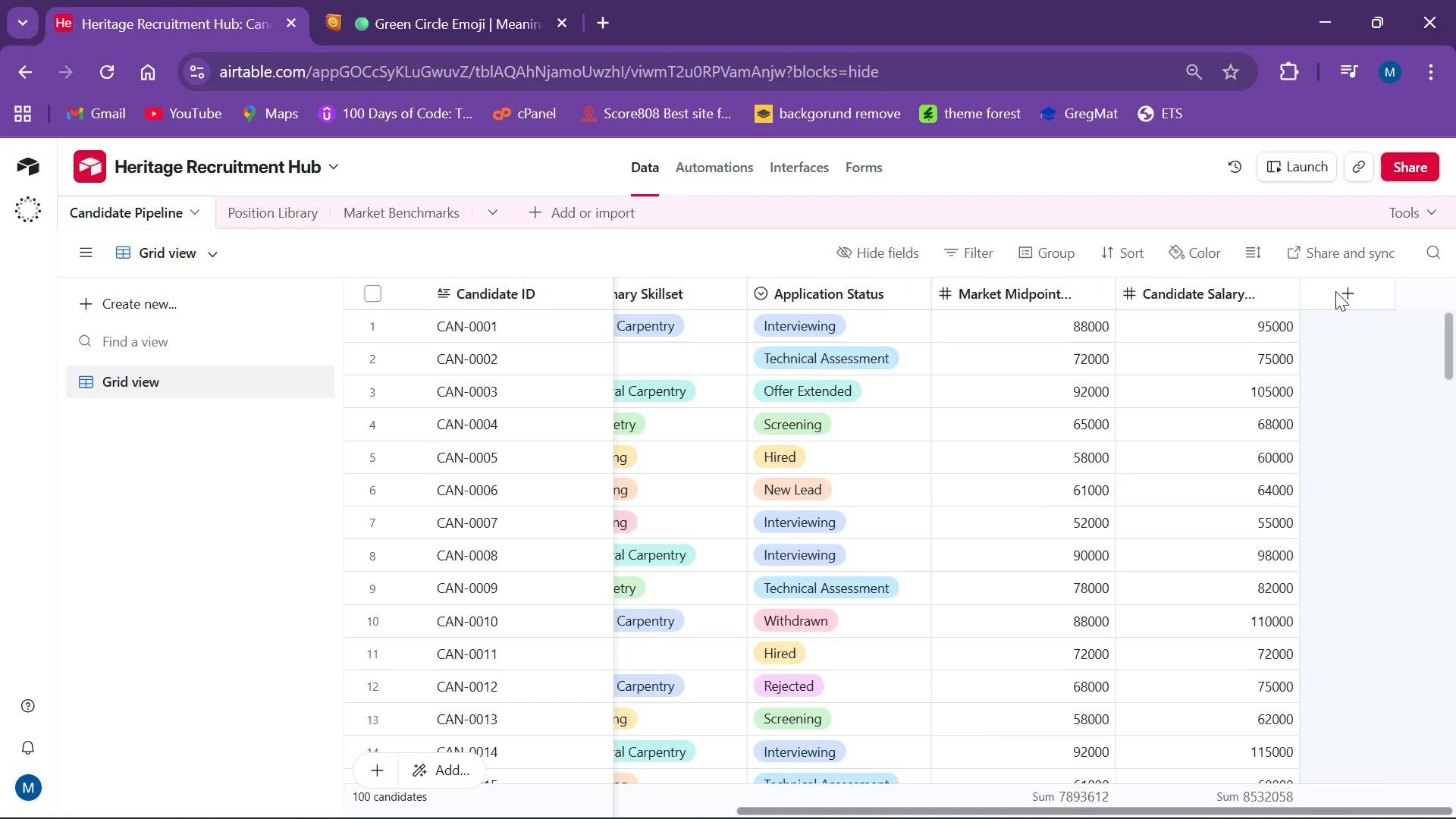 
mouse_move([1341, 318])
 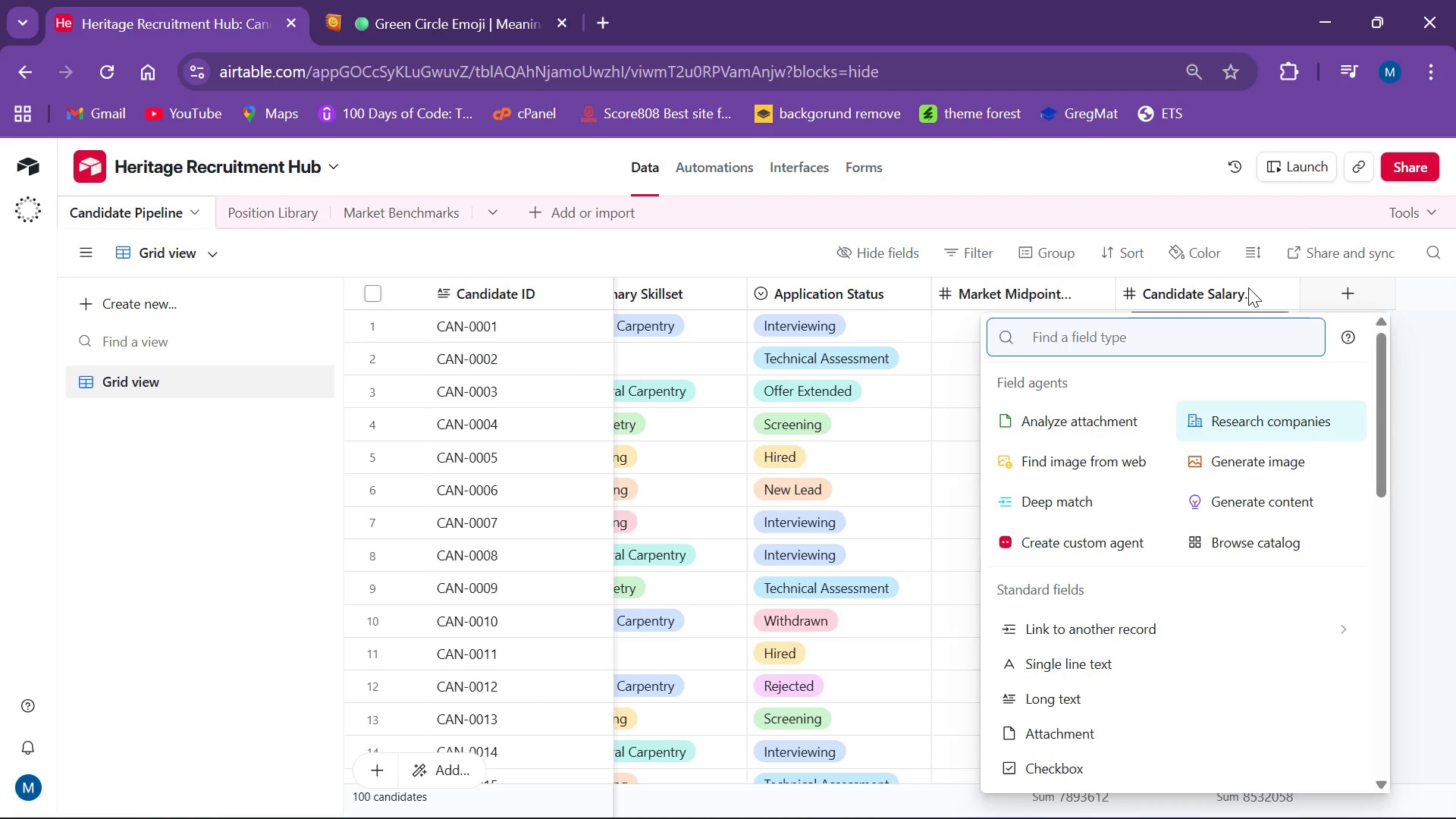 
wait(5.33)
 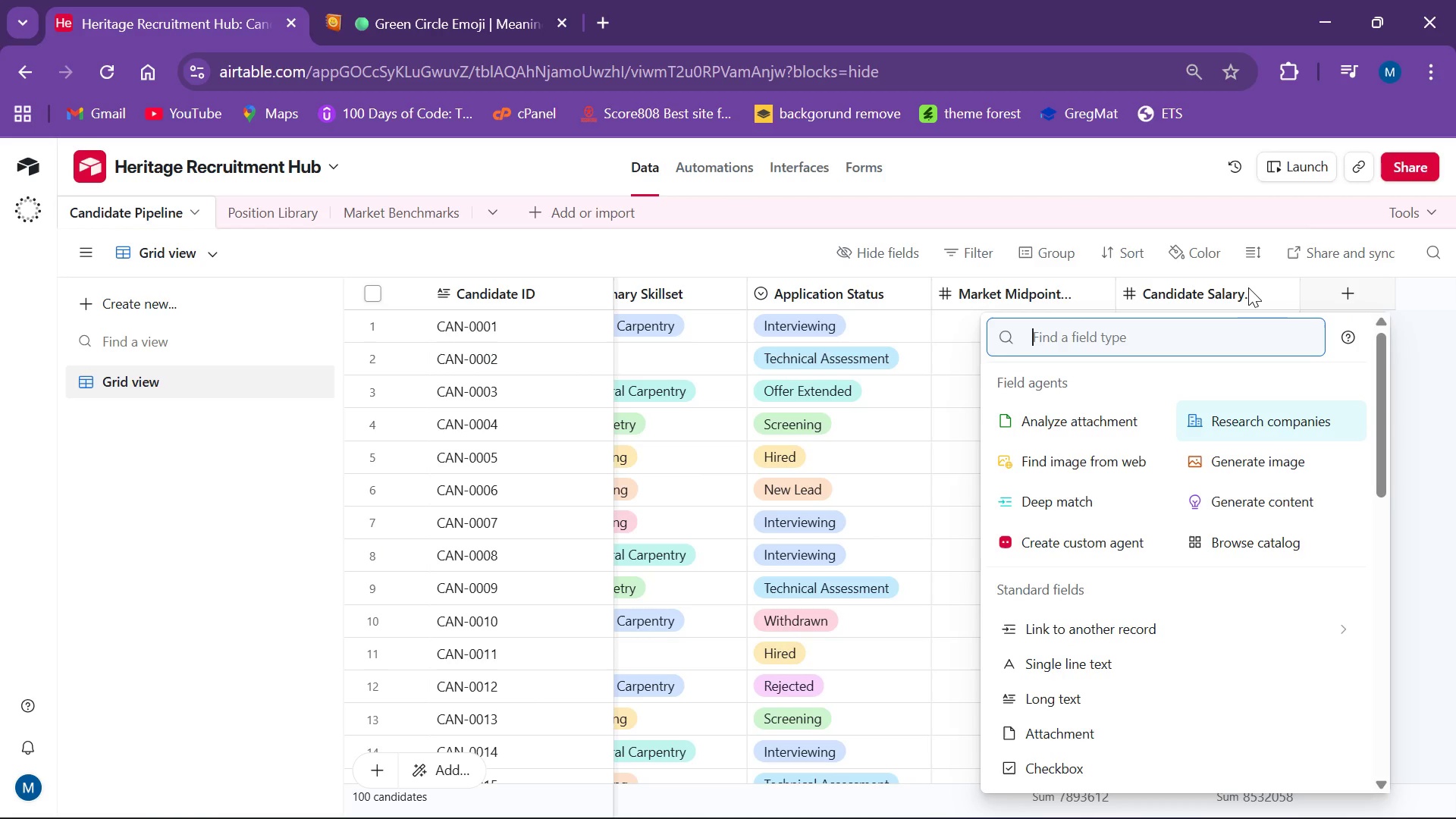 
type(lo)
 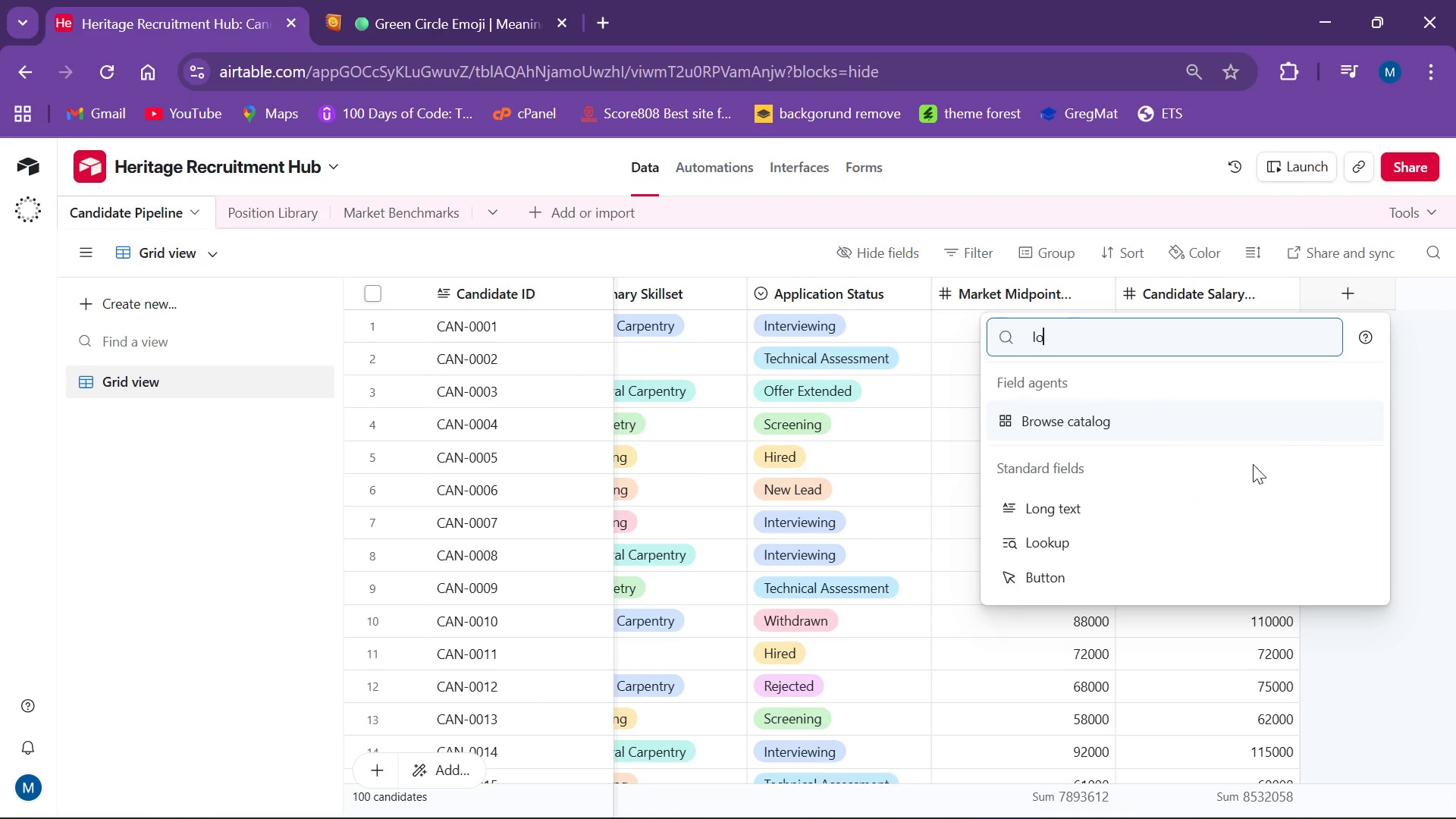 
left_click([1154, 513])
 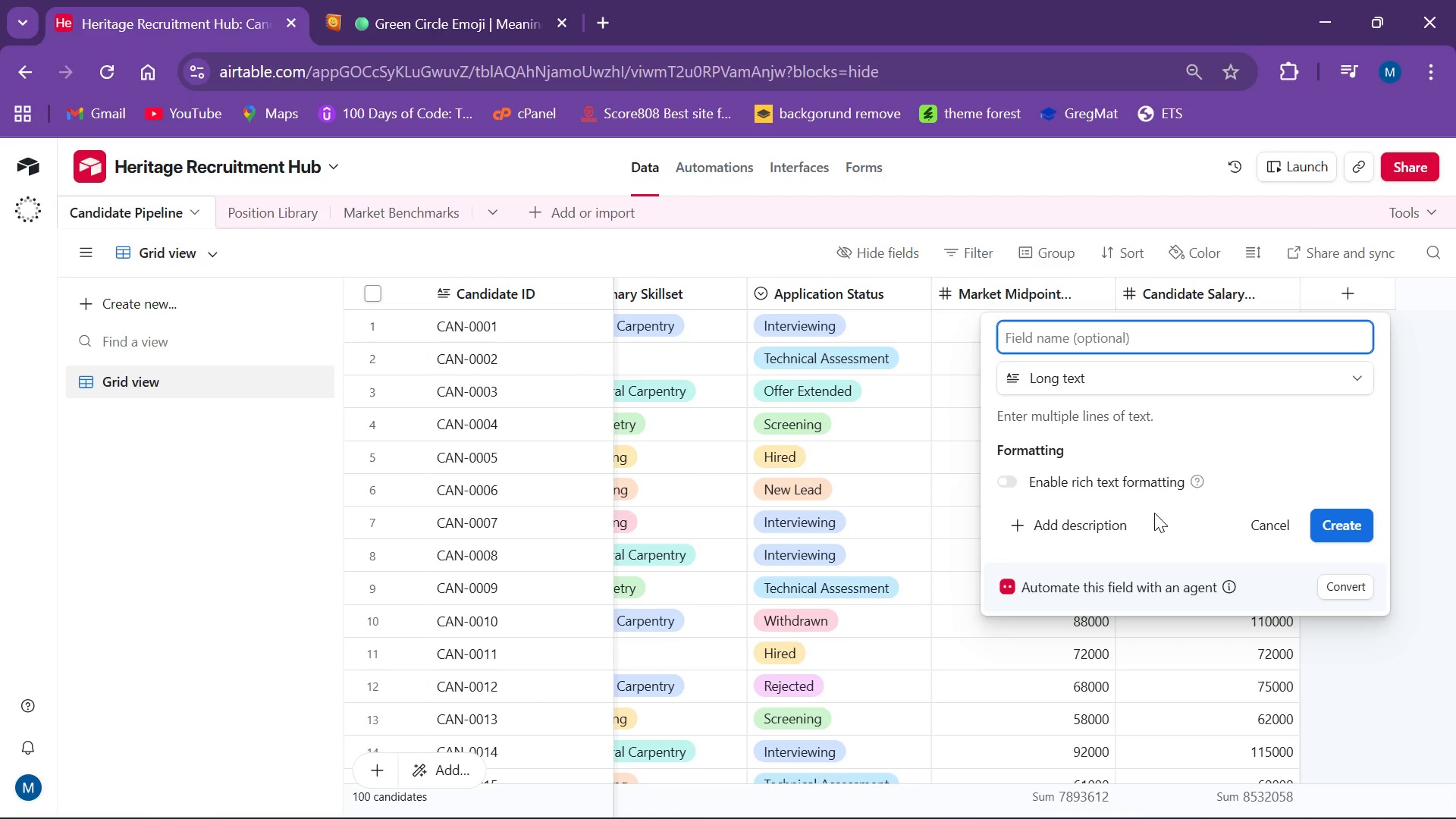 
type(Internal Notes)
 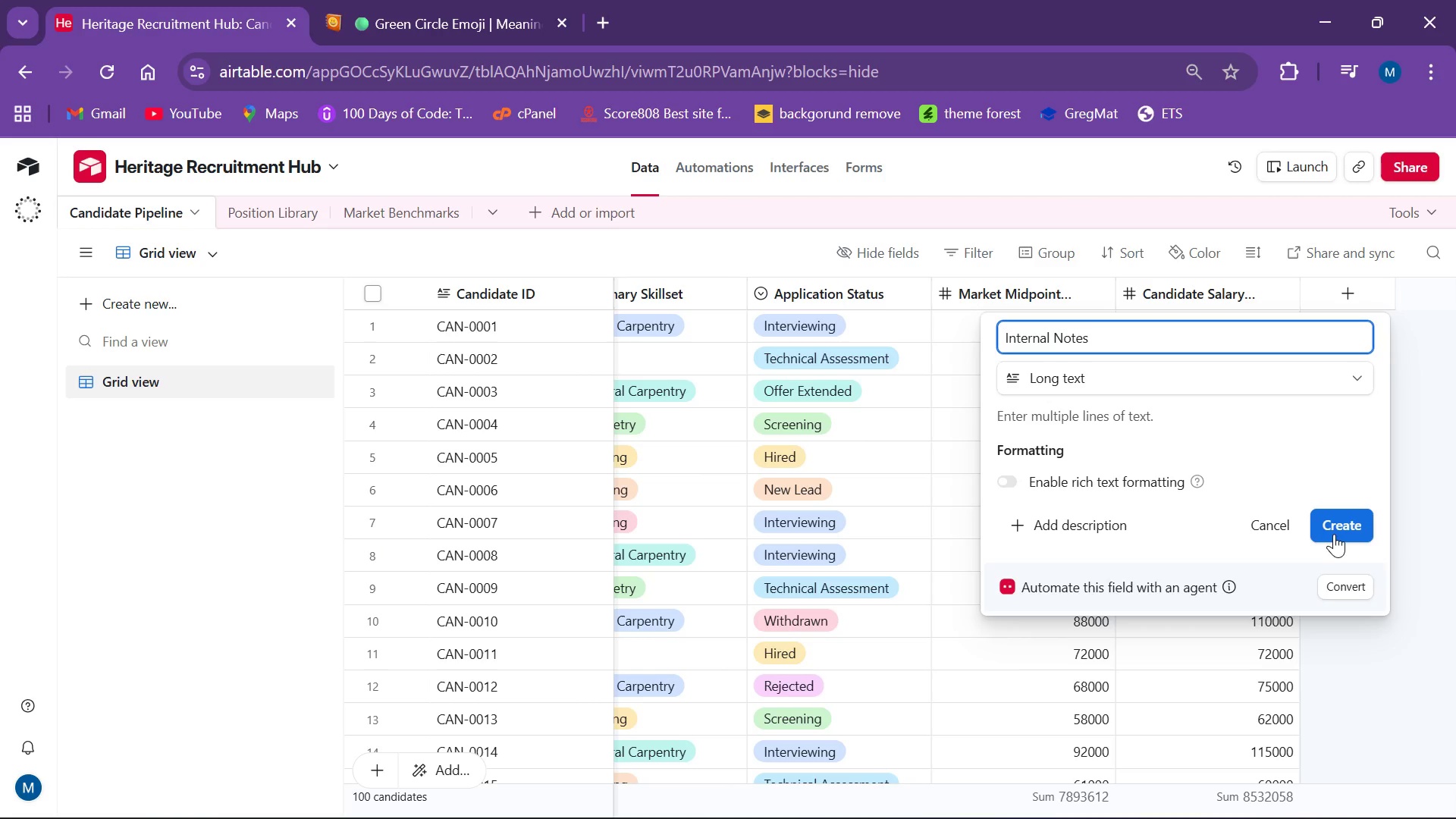 
left_click([1338, 535])
 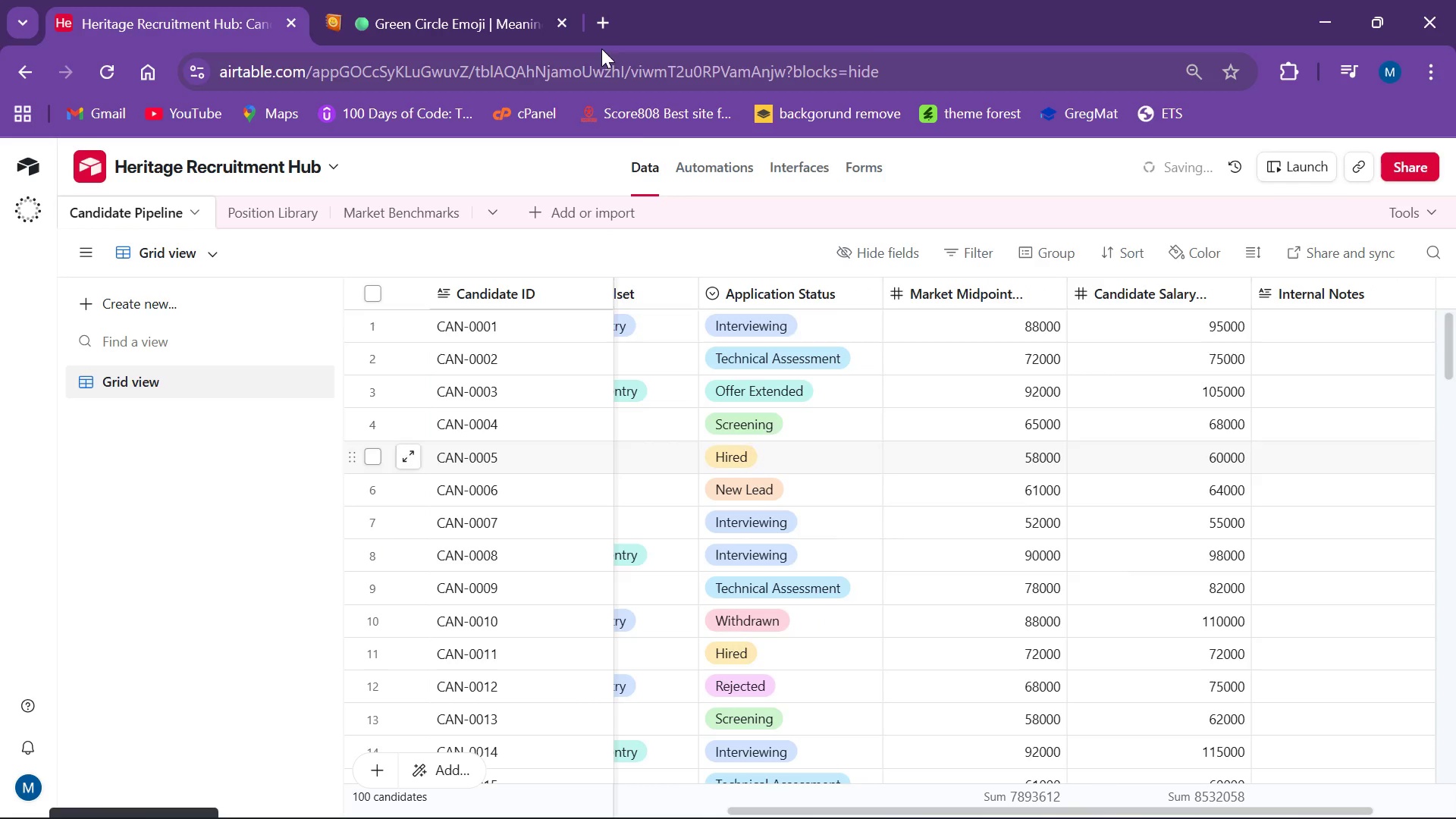 
left_click([697, 171])
 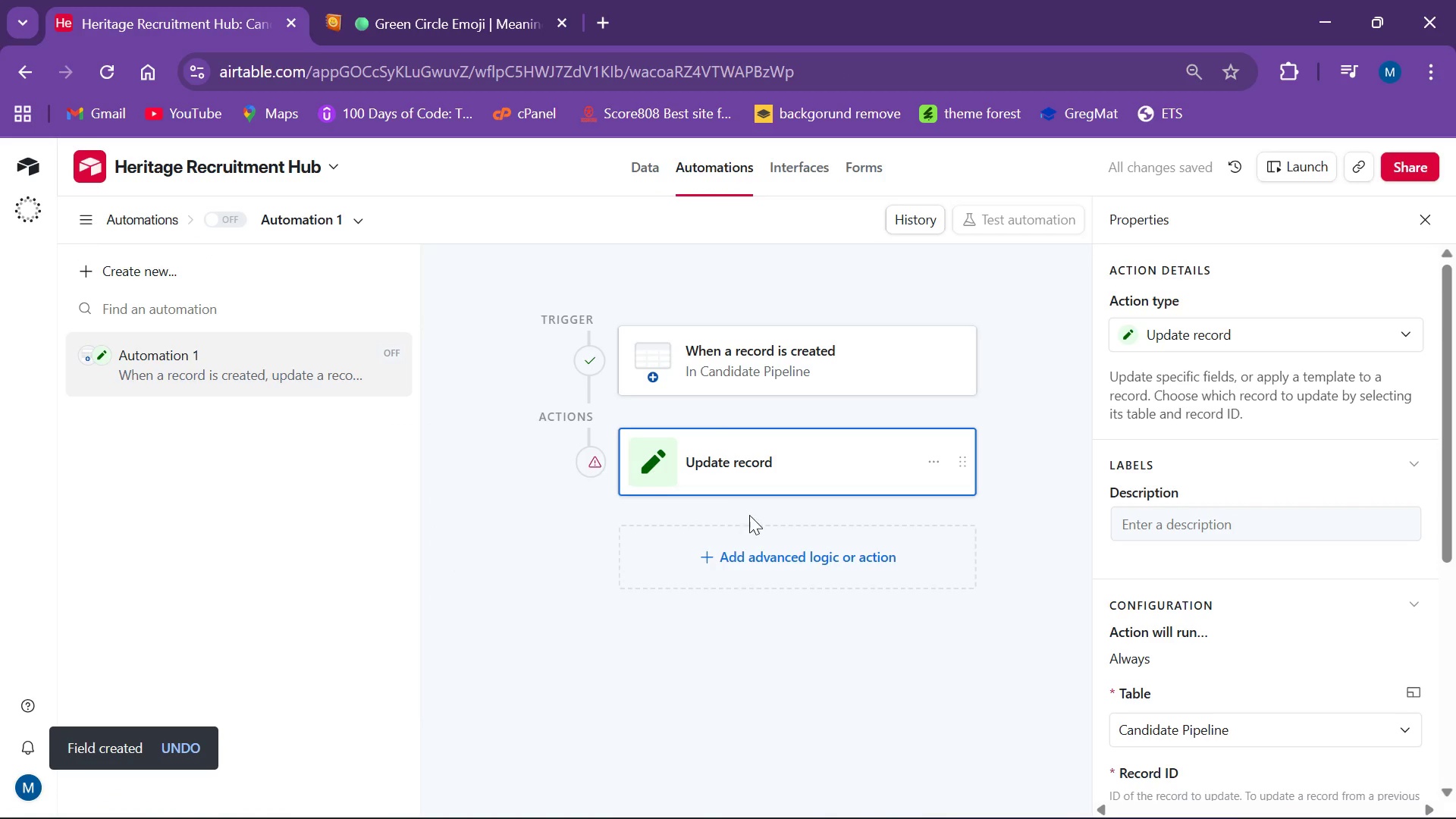 
scroll: coordinate [1249, 604], scroll_direction: down, amount: 2.0
 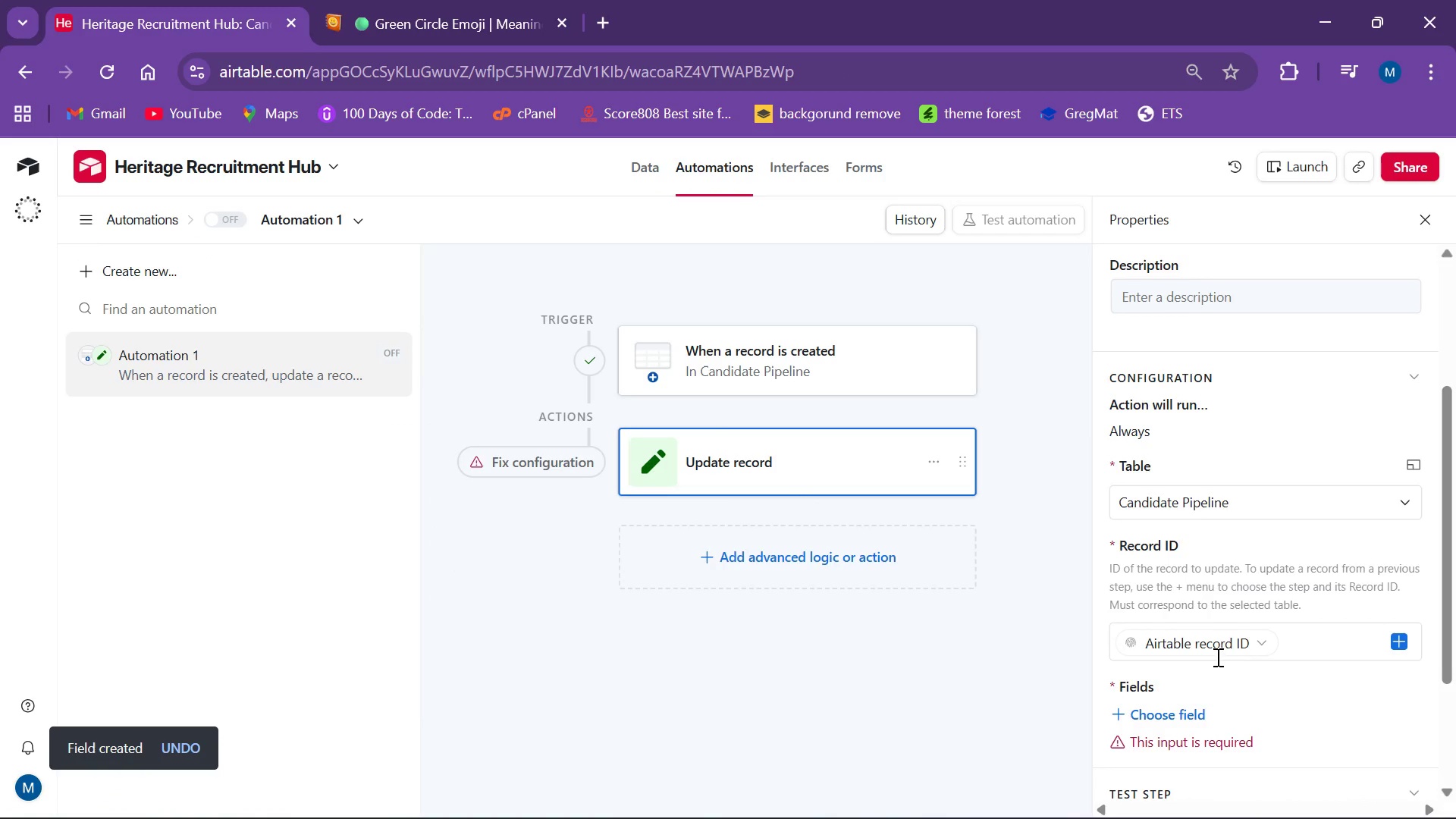 
left_click([1157, 543])
 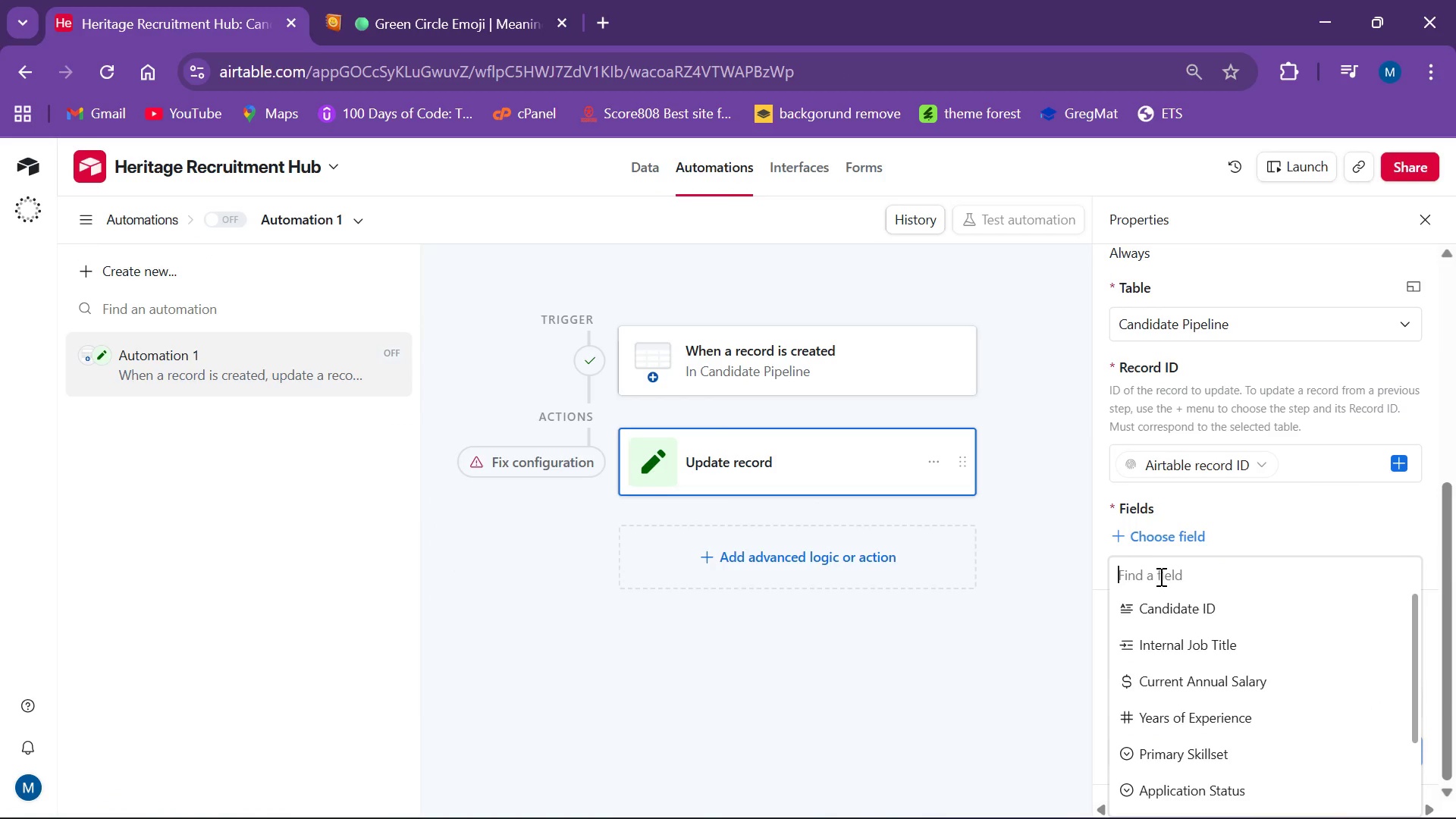 
scroll: coordinate [1232, 635], scroll_direction: down, amount: 2.0
 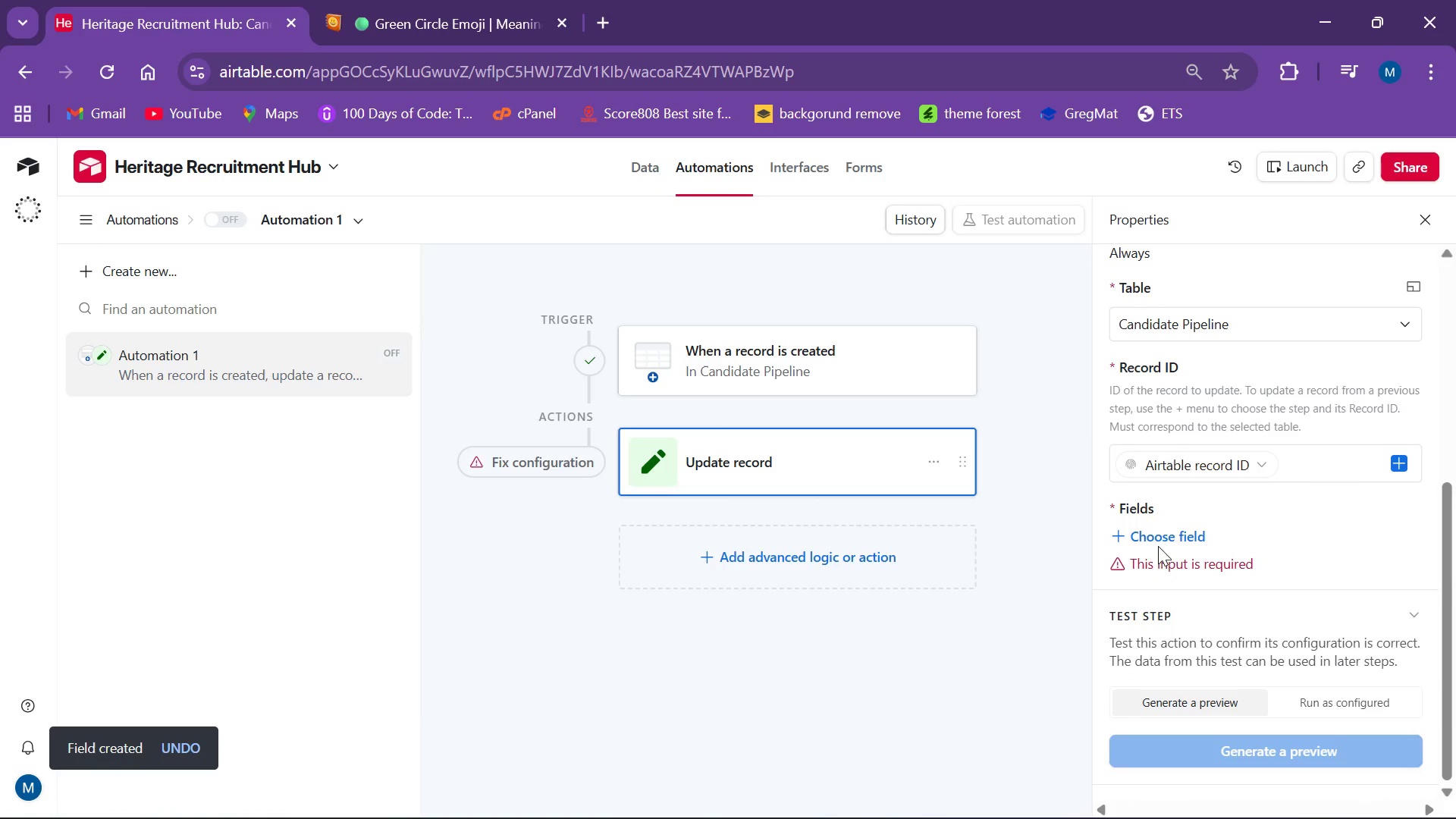 
key(I)
 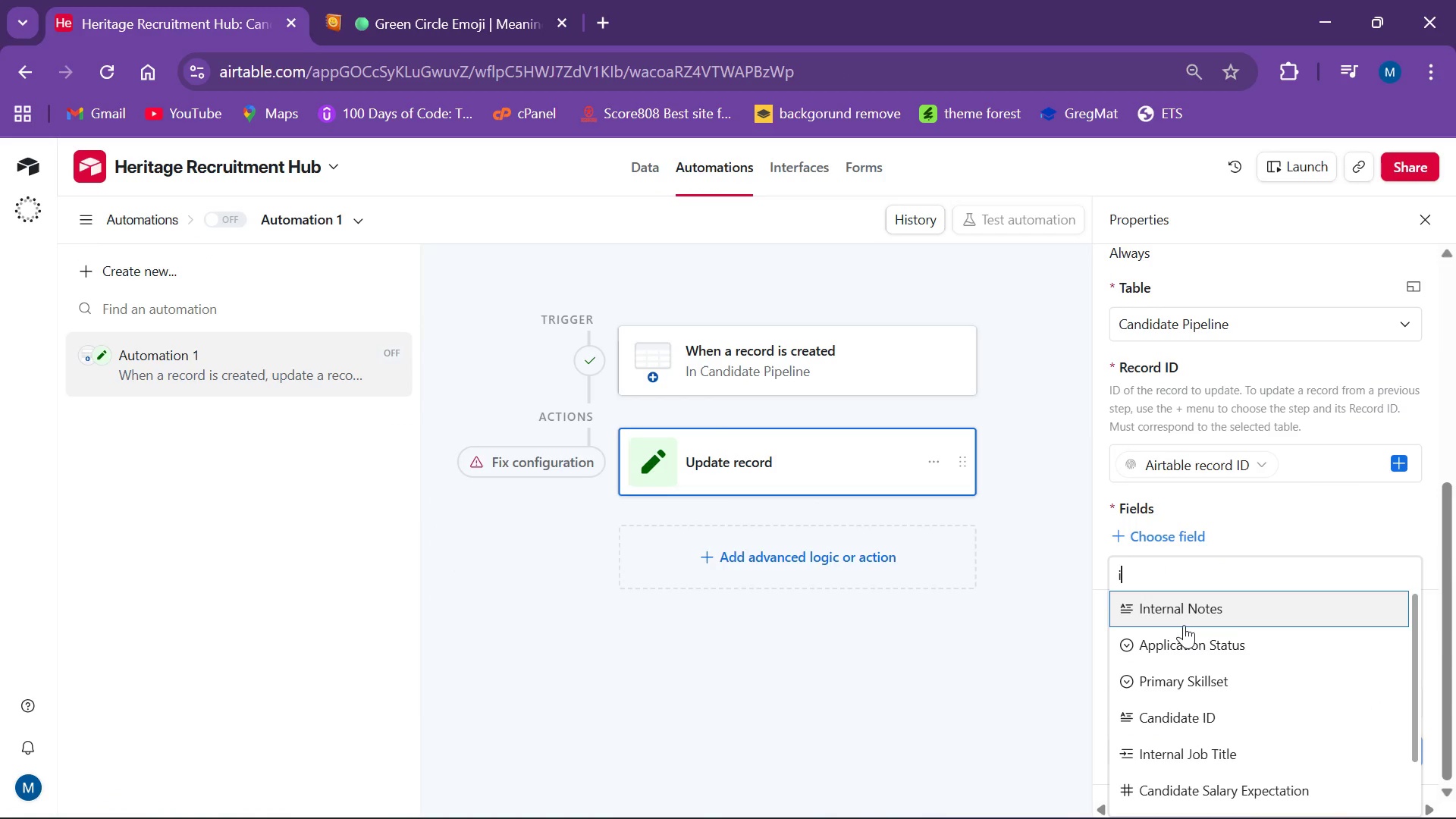 
left_click([1186, 609])
 